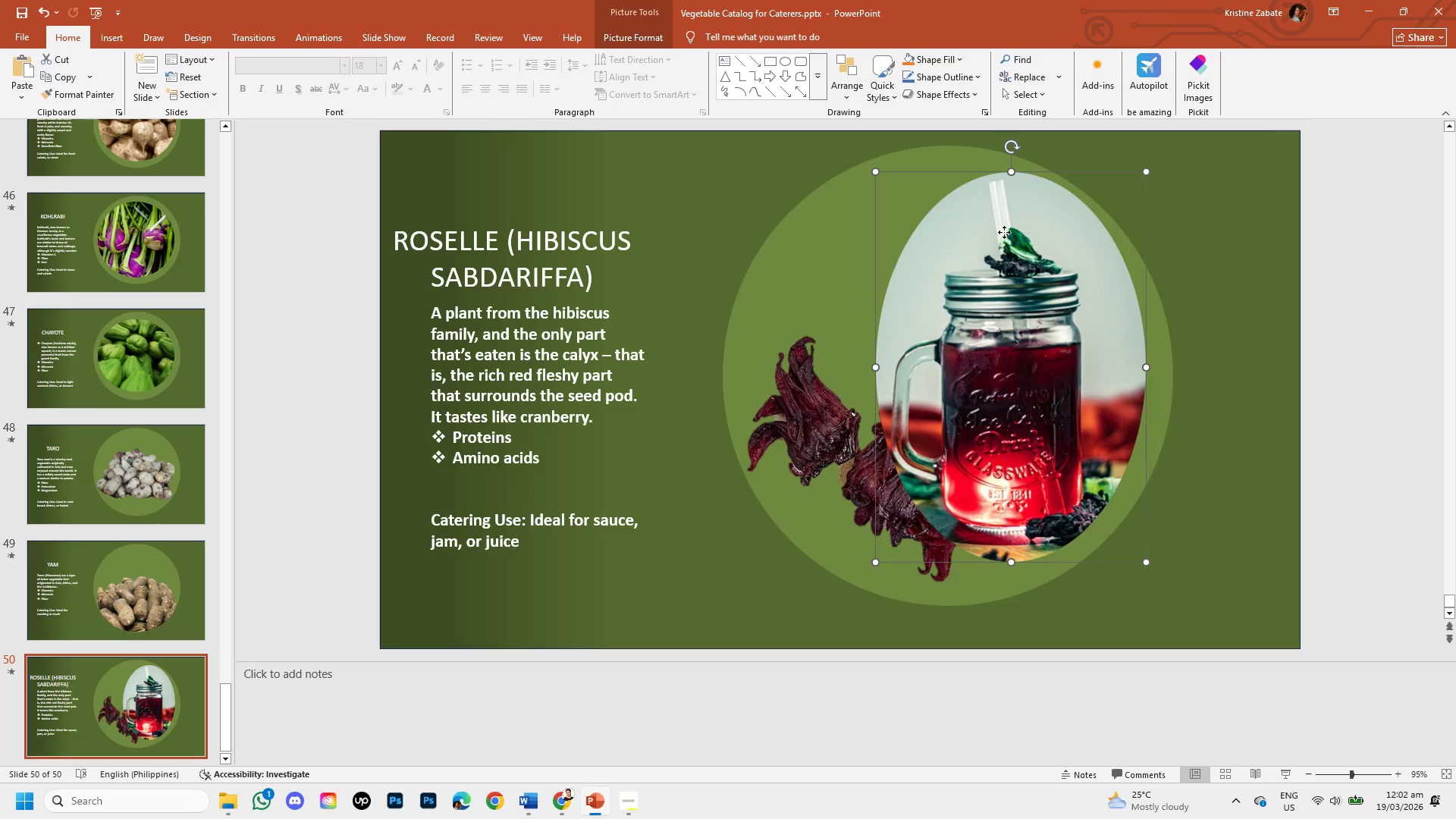 
mouse_move([996, 244])
 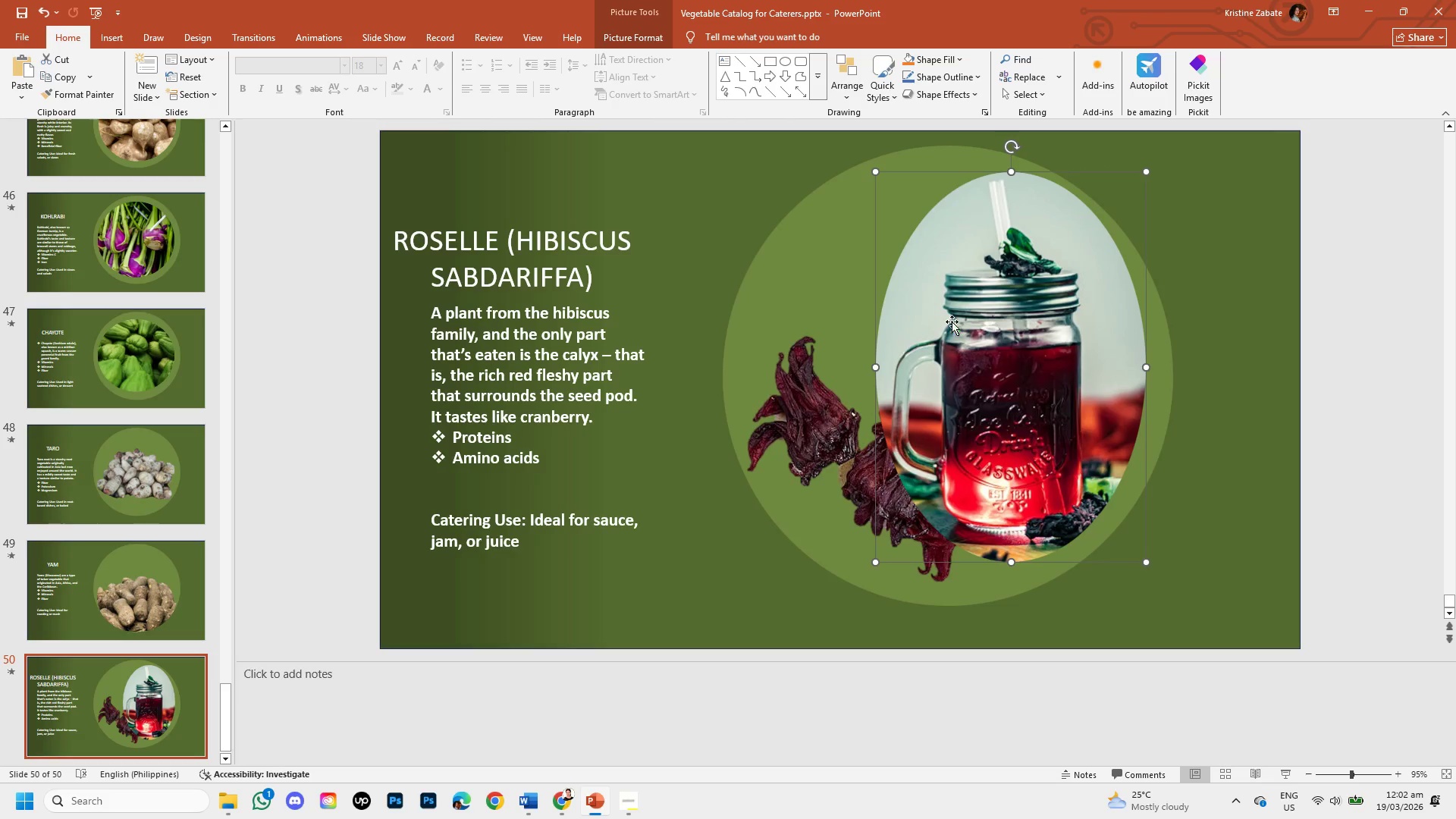 
left_click([952, 322])
 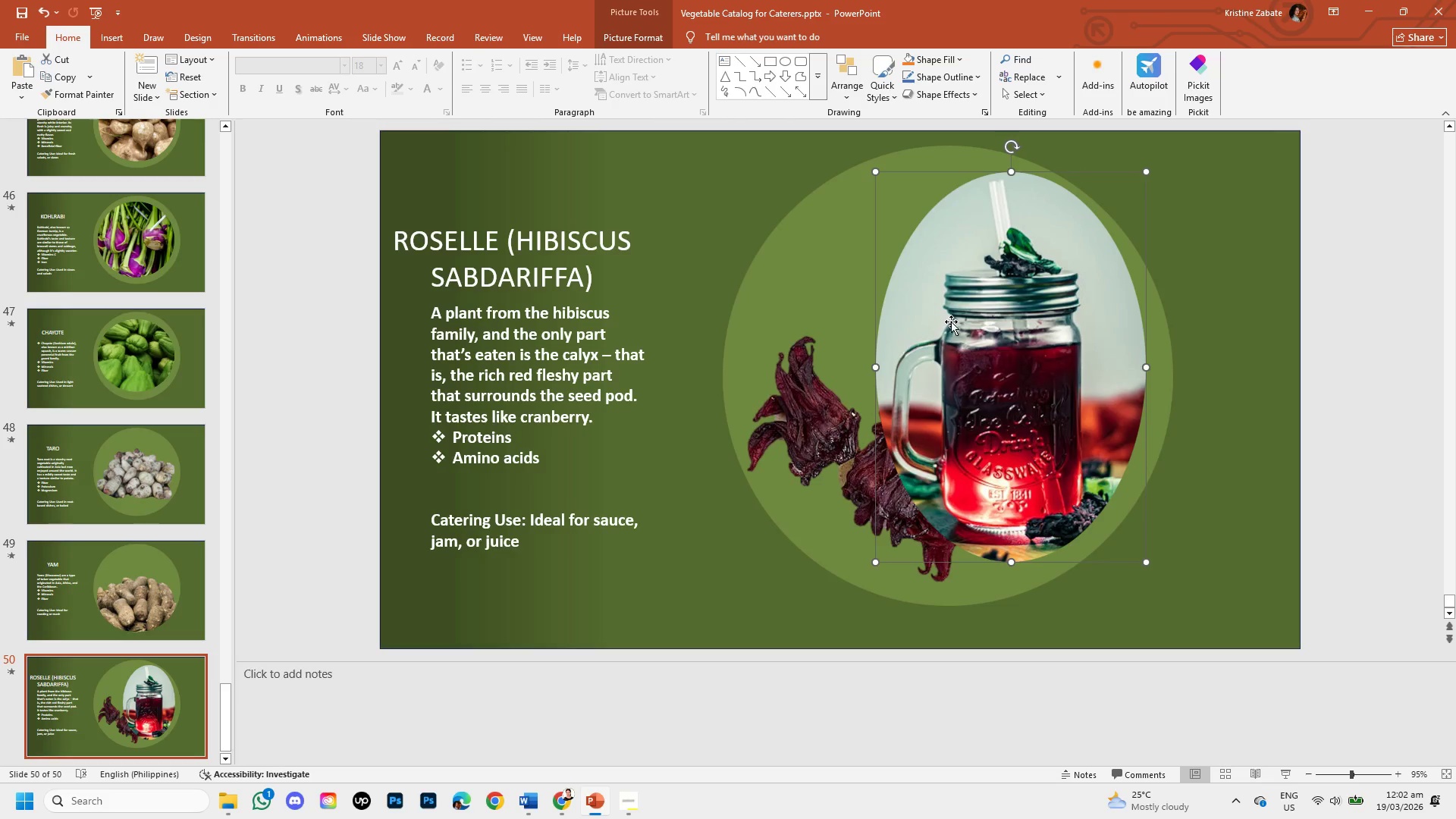 
triple_click([951, 322])
 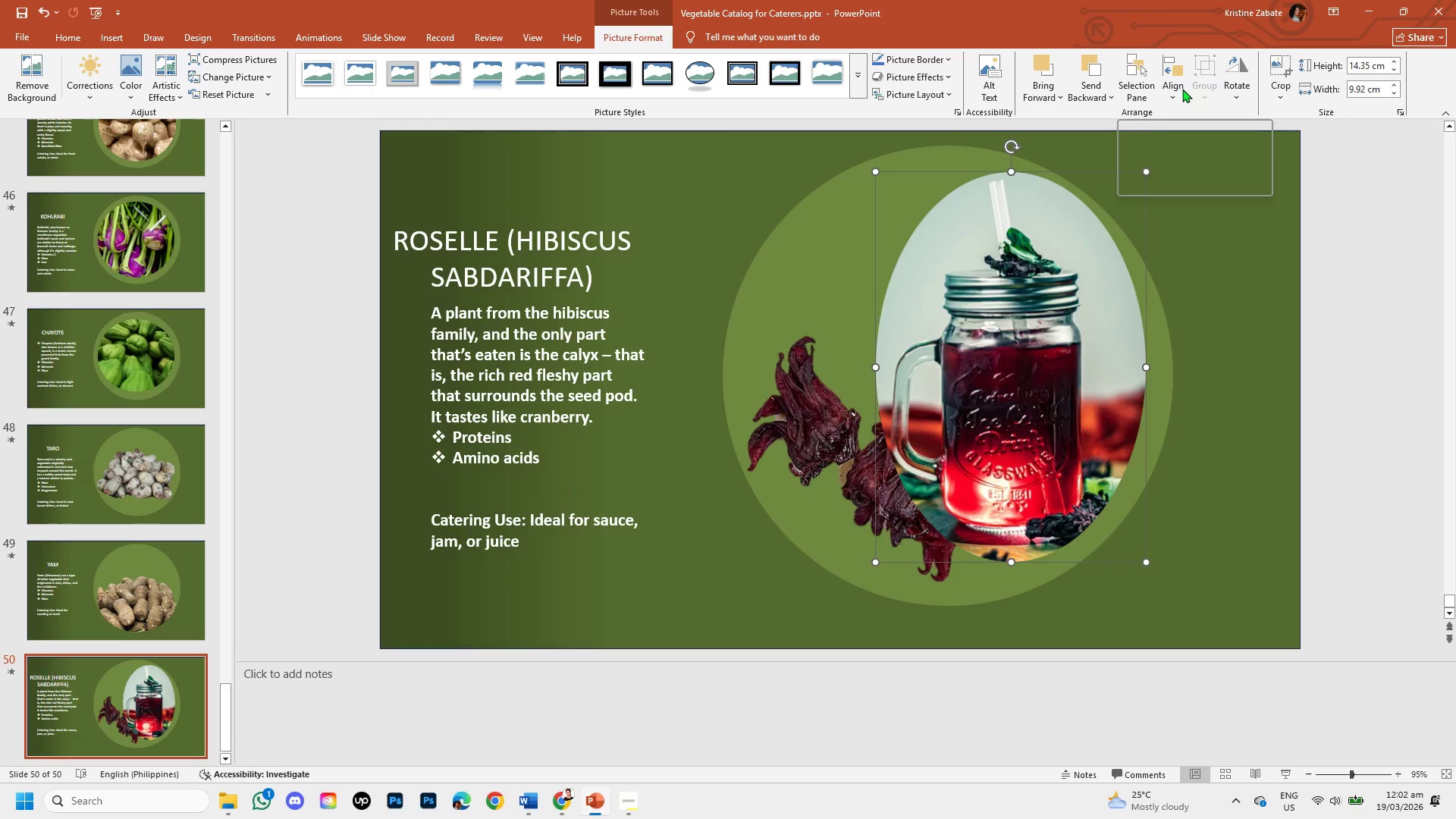 
left_click([1235, 78])
 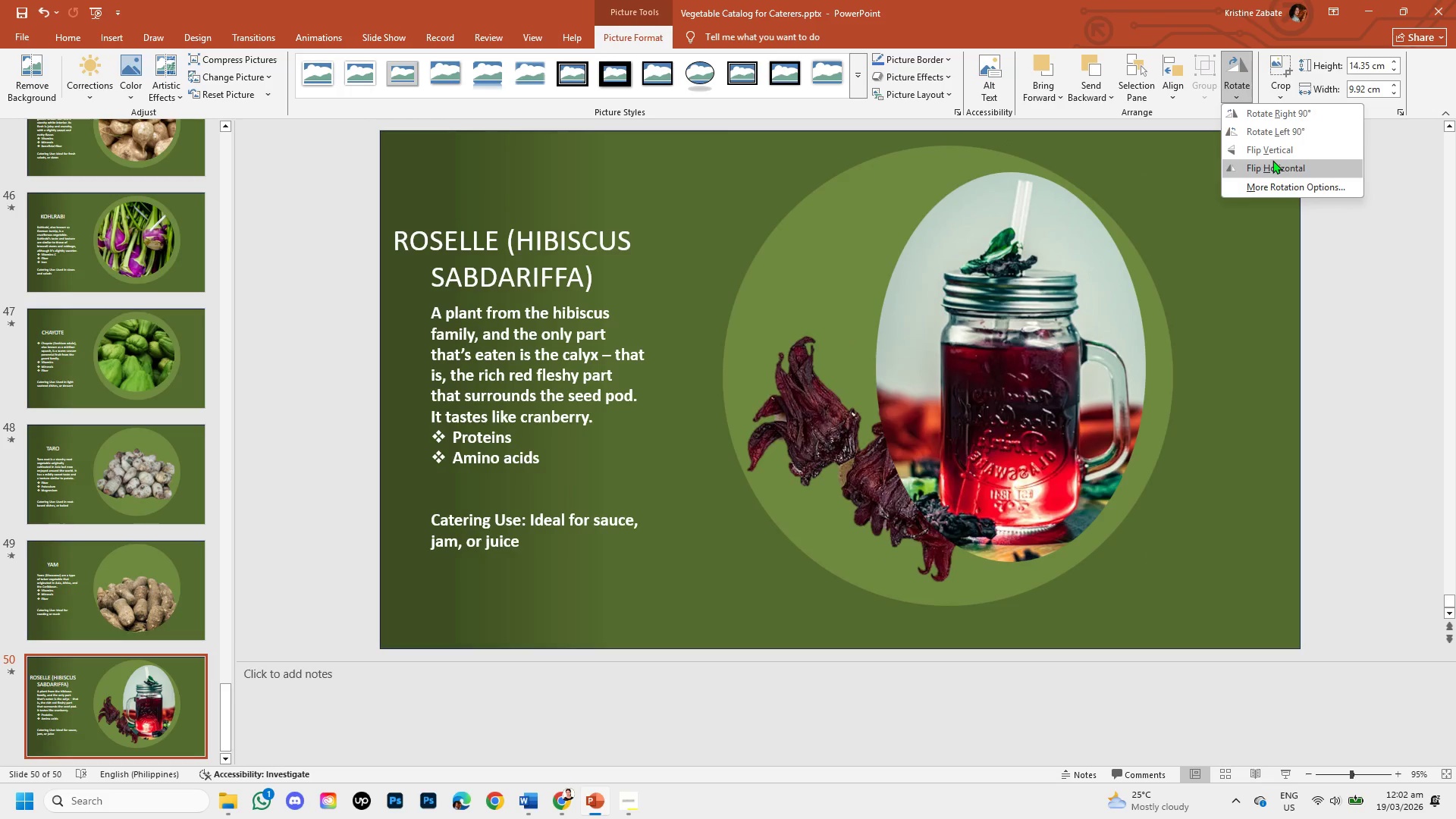 
wait(5.39)
 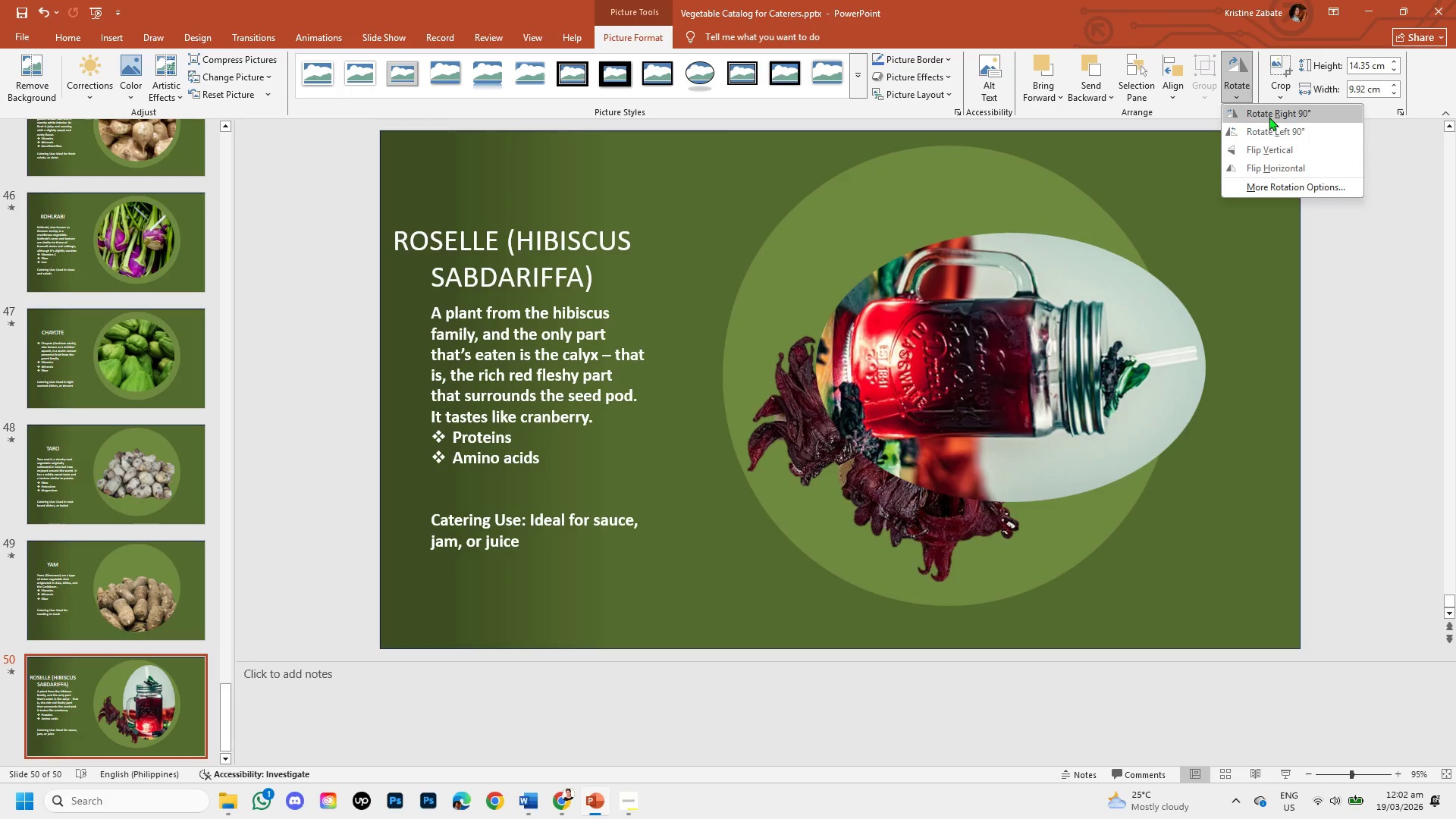 
left_click([1272, 160])
 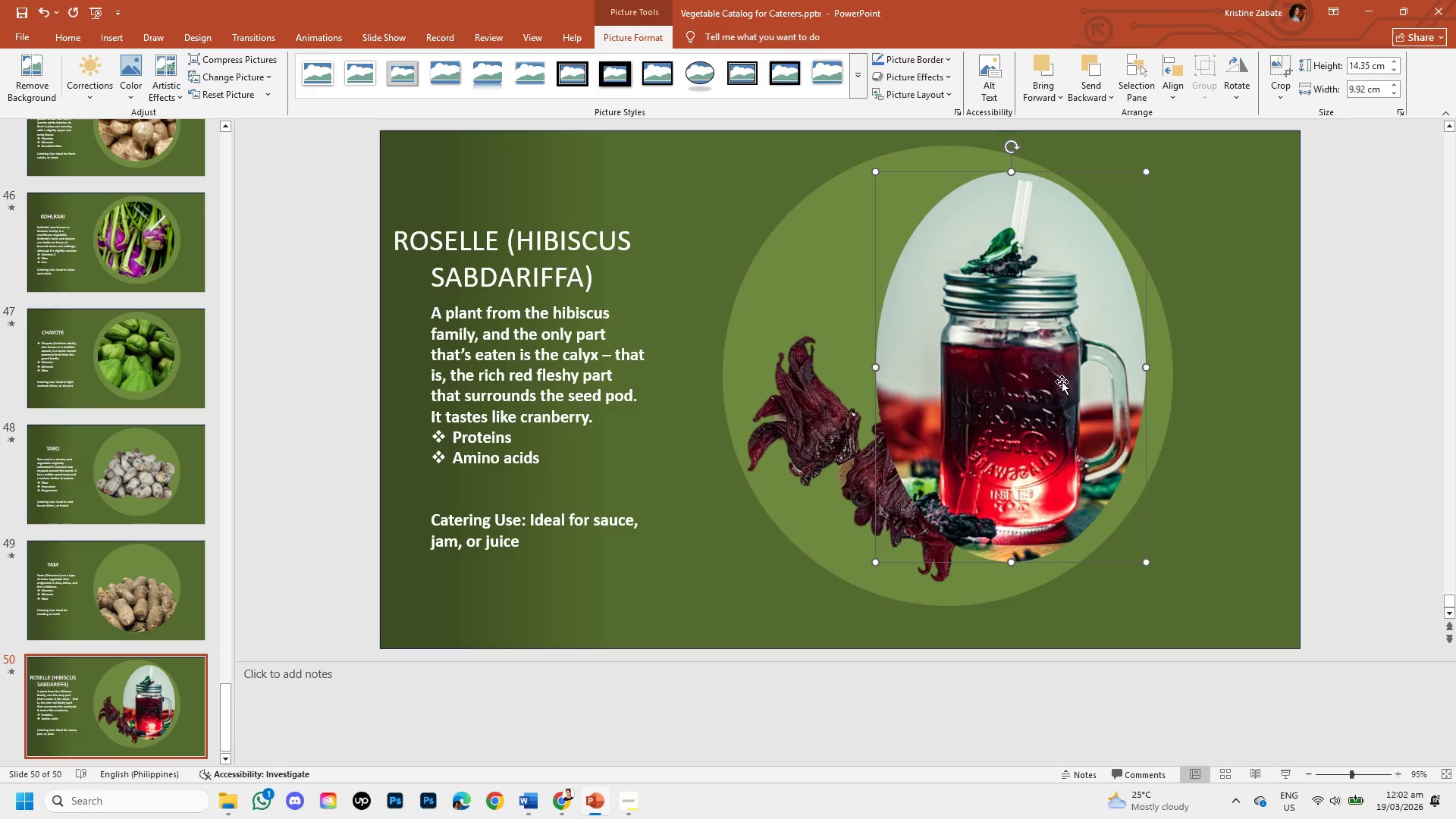 
left_click_drag(start_coordinate=[1060, 382], to_coordinate=[1073, 383])
 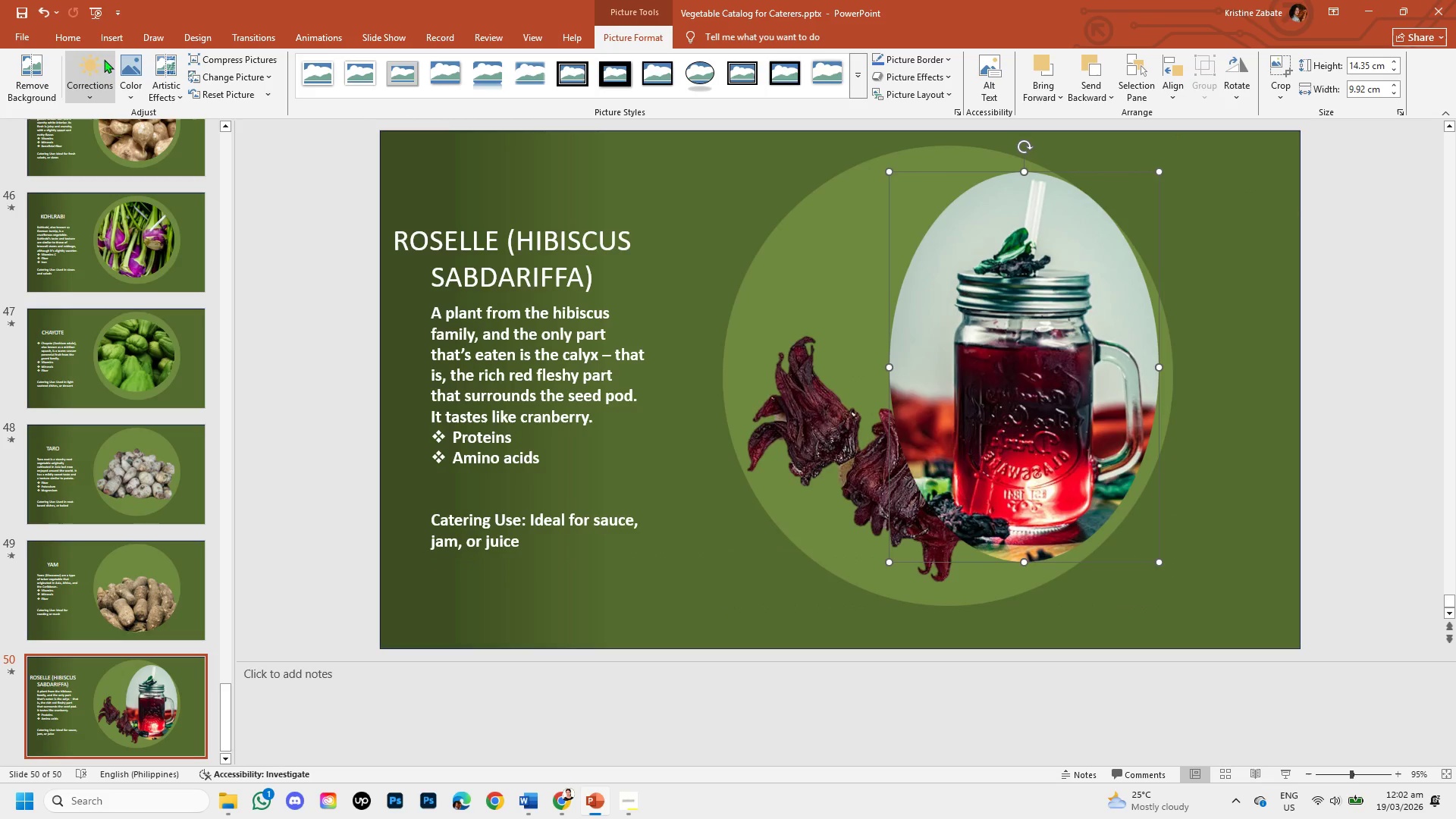 
left_click([34, 66])
 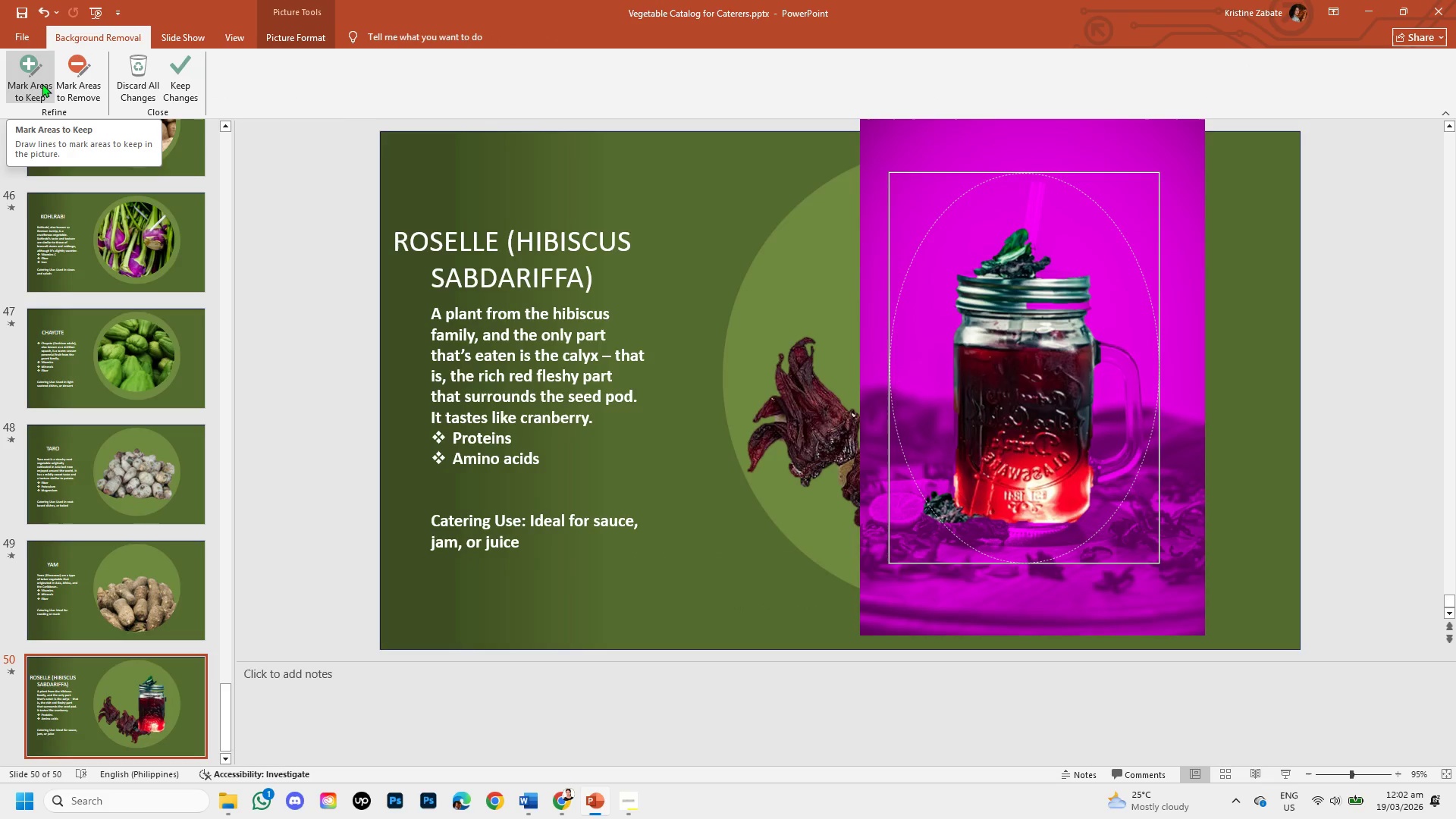 
left_click([42, 83])
 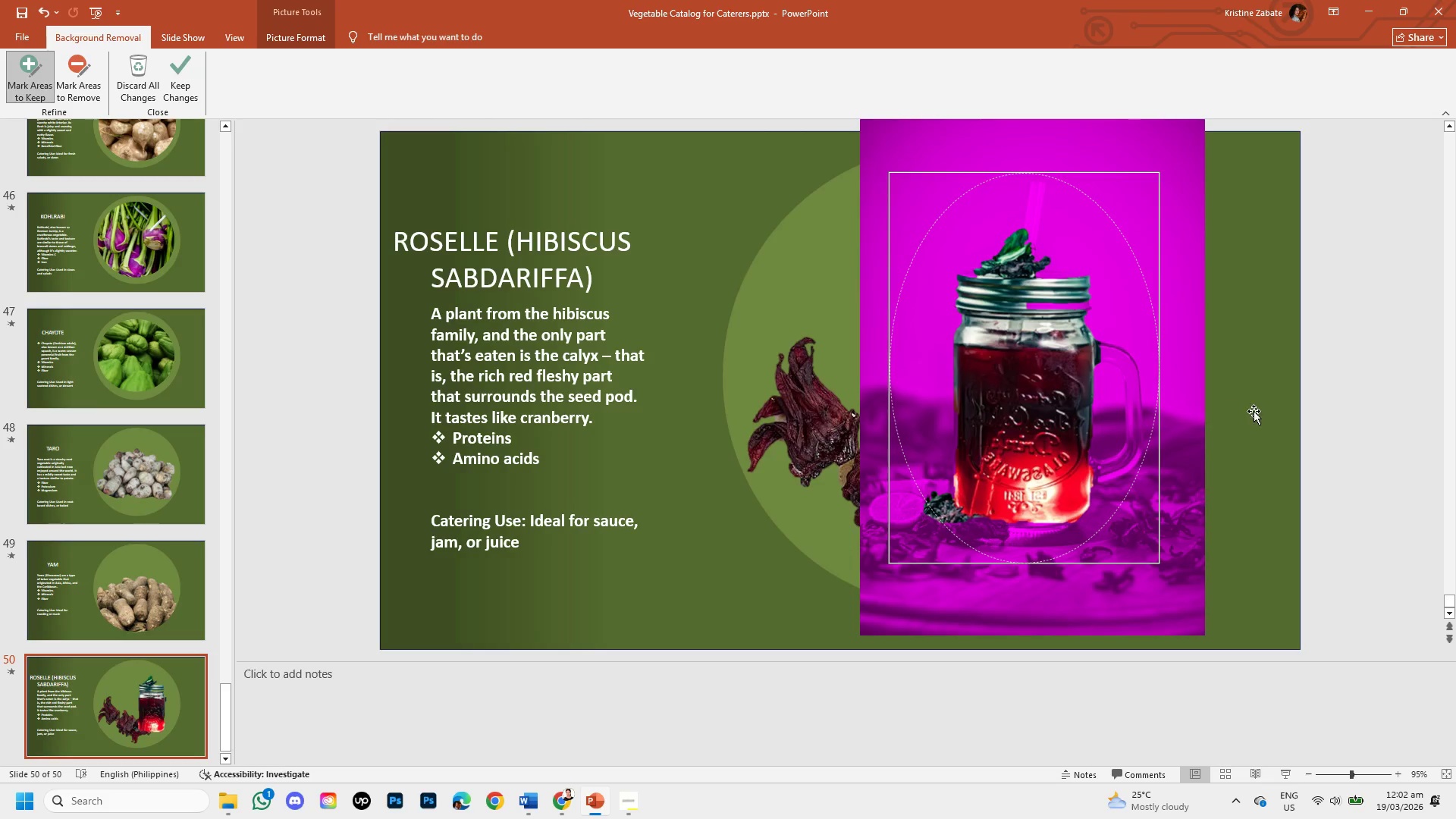 
left_click([1315, 403])
 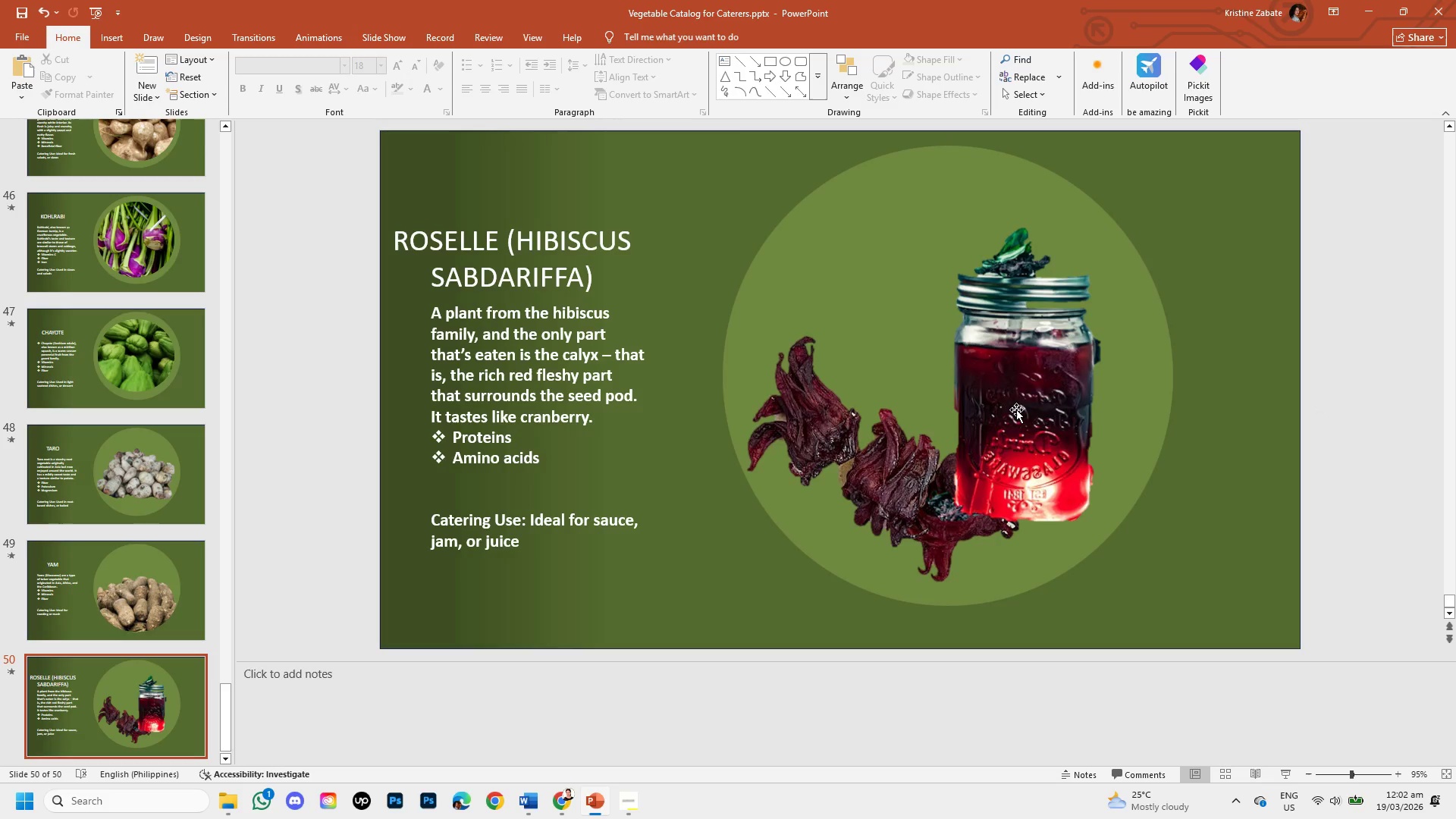 
key(Control+Z)
 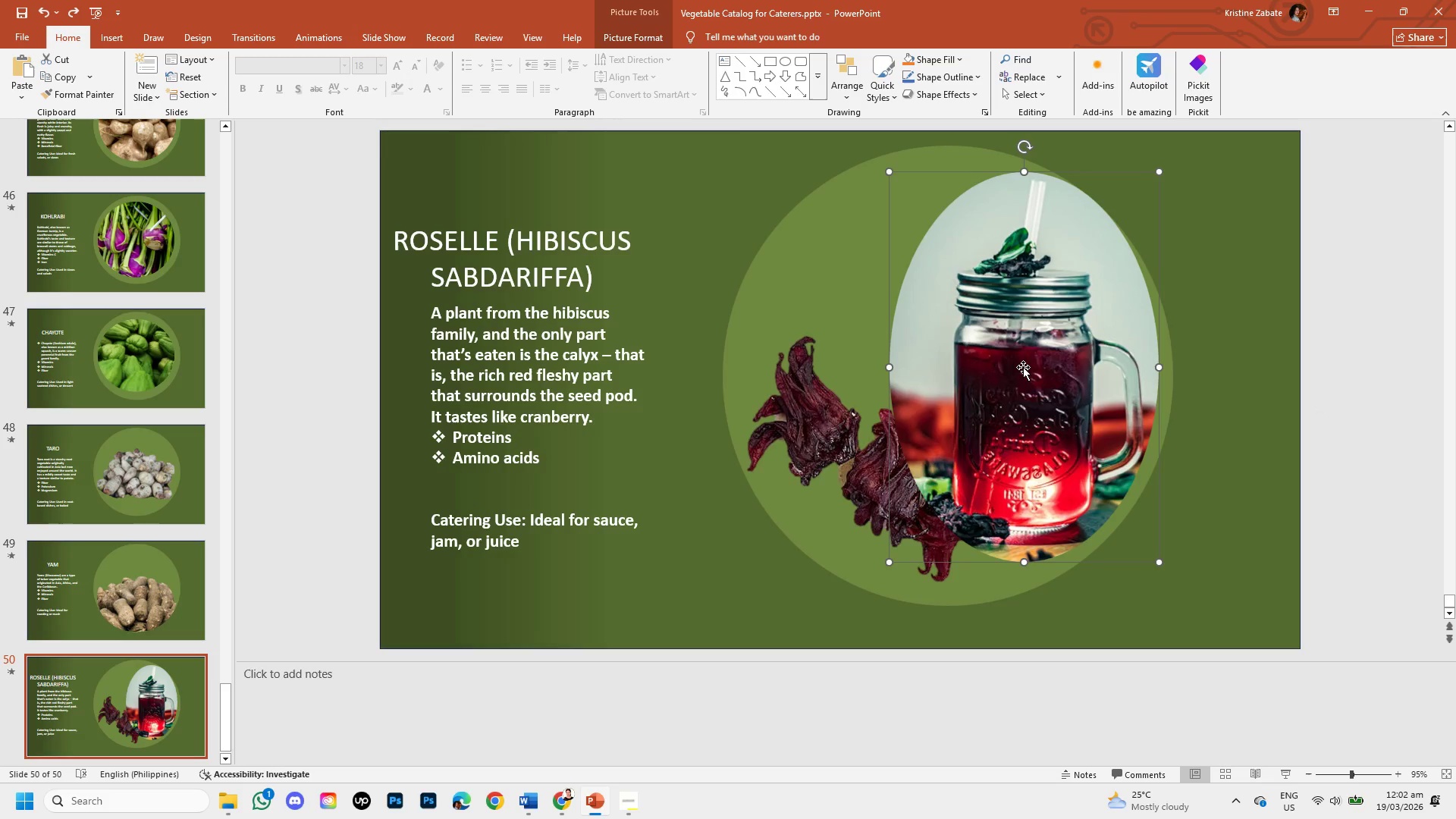 
left_click_drag(start_coordinate=[1024, 367], to_coordinate=[1031, 375])
 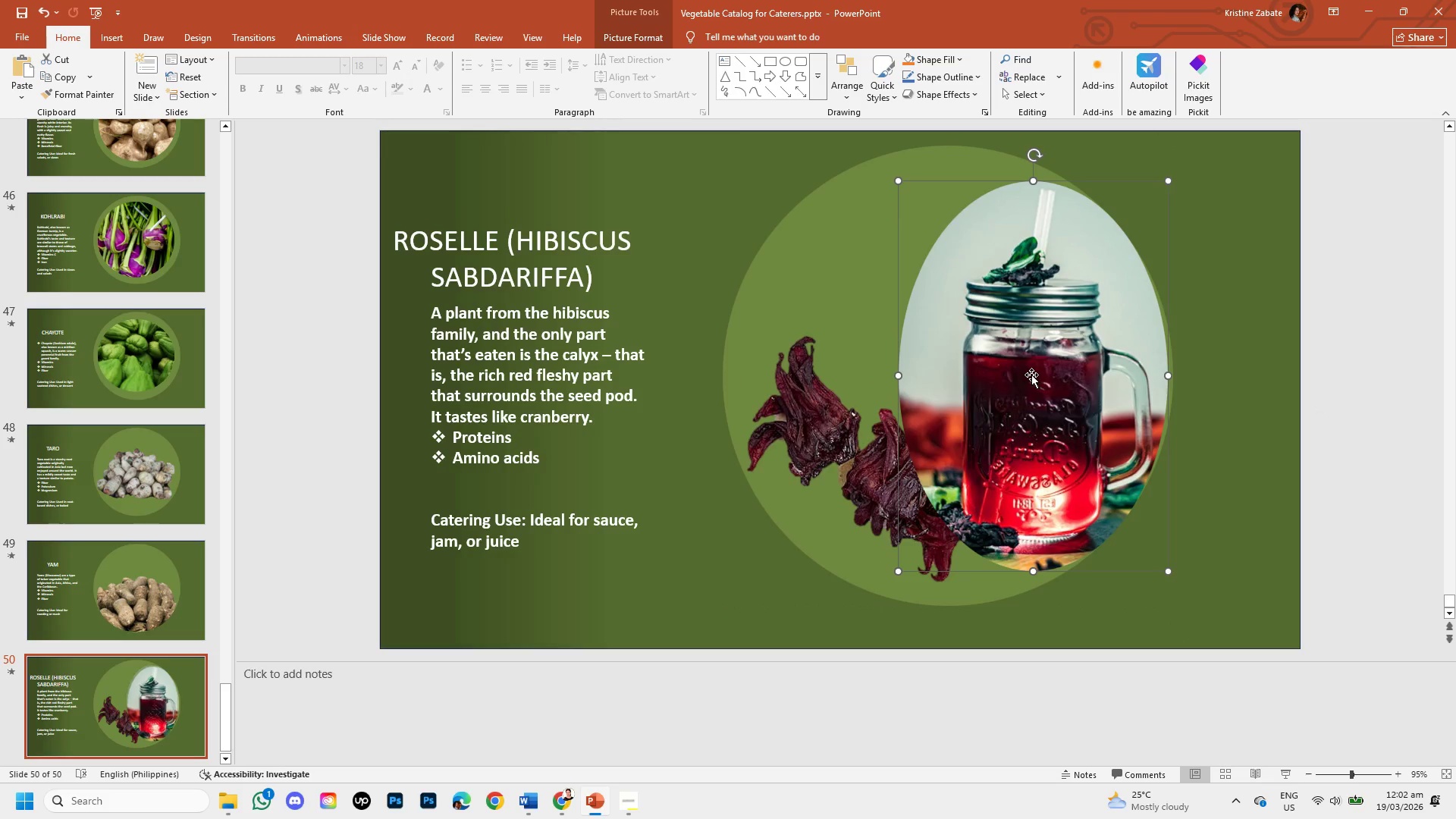 
right_click([1031, 375])
 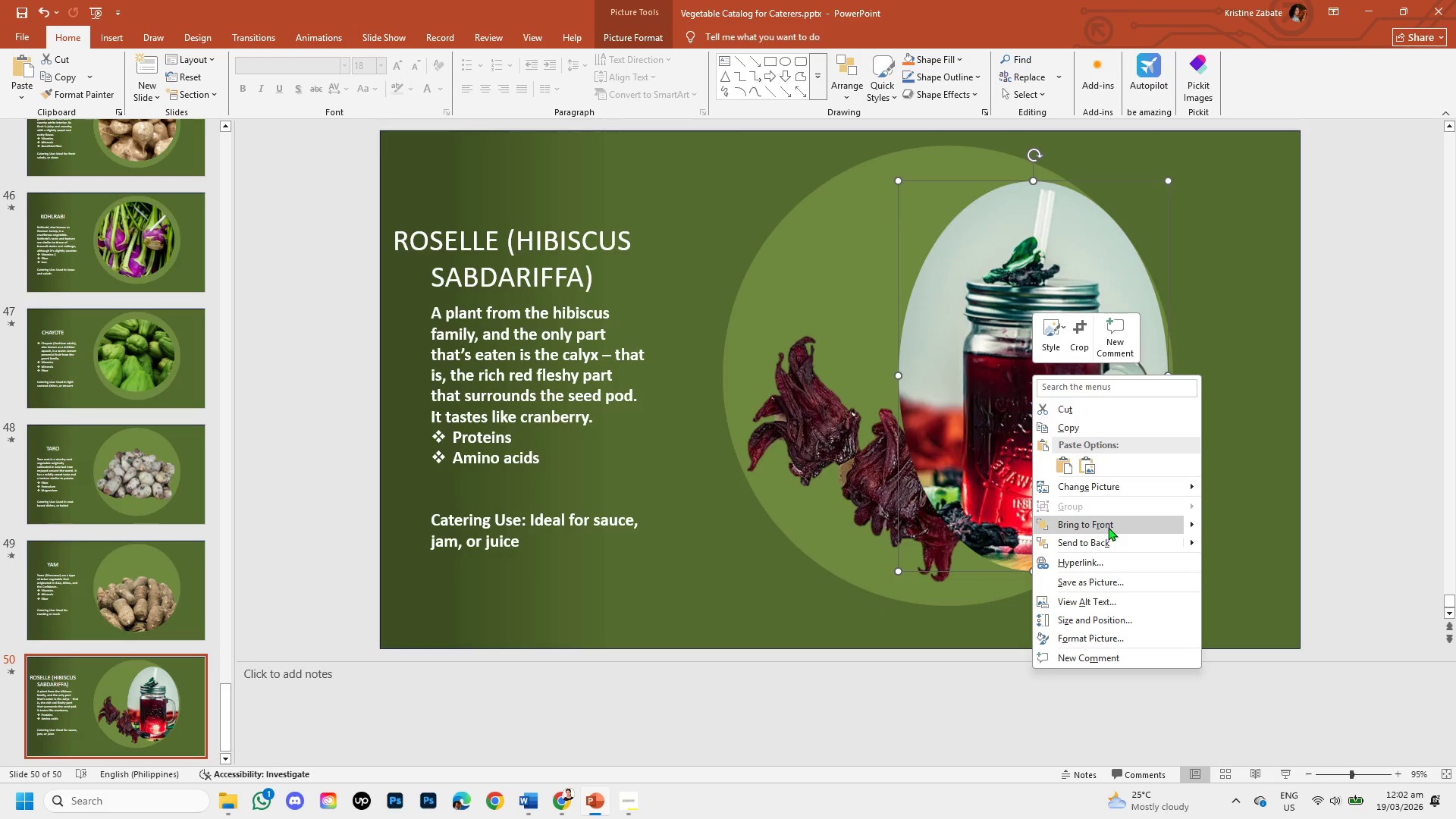 
left_click([1112, 541])
 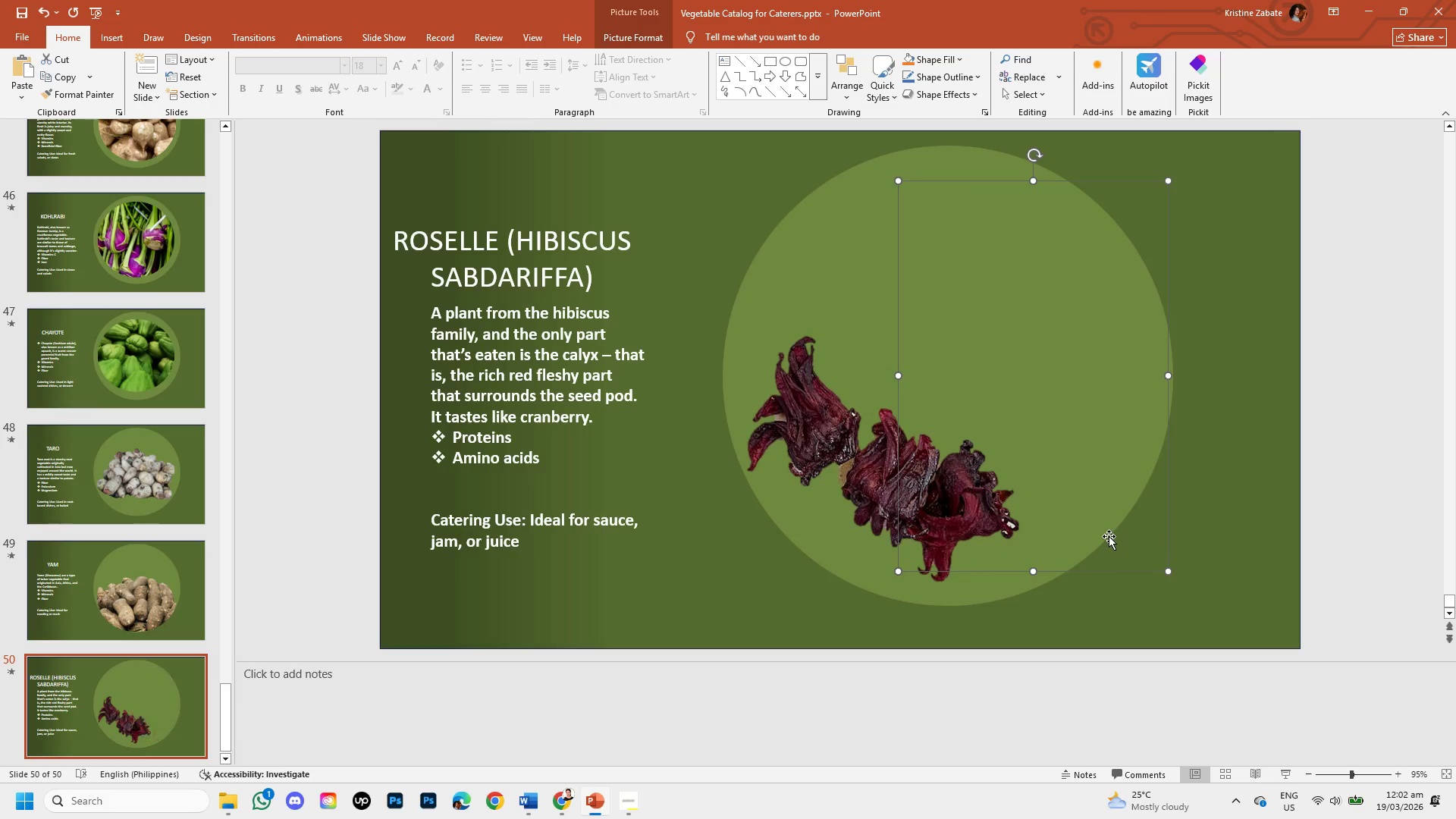 
key(Control+Z)
 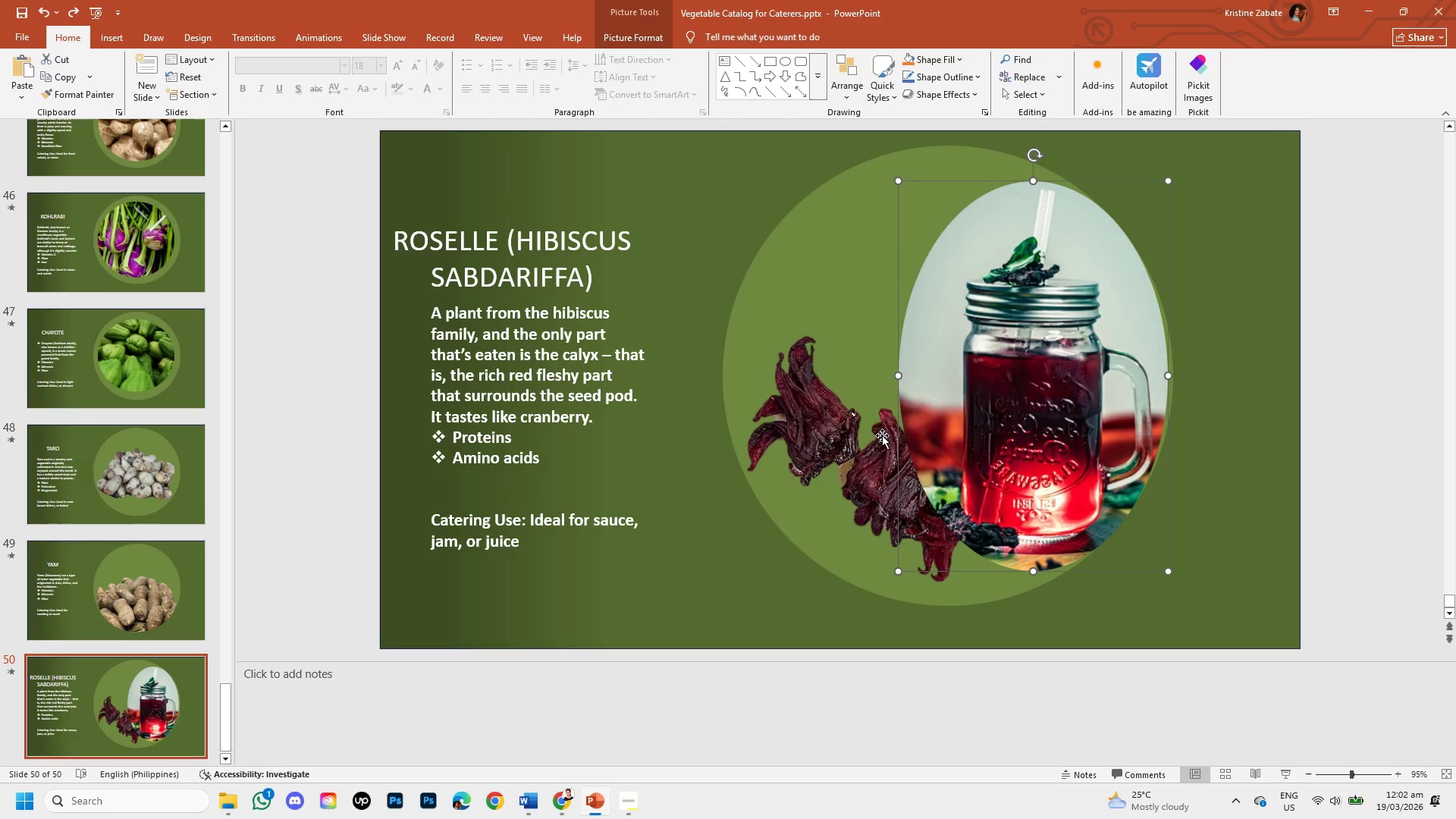 
left_click([839, 439])
 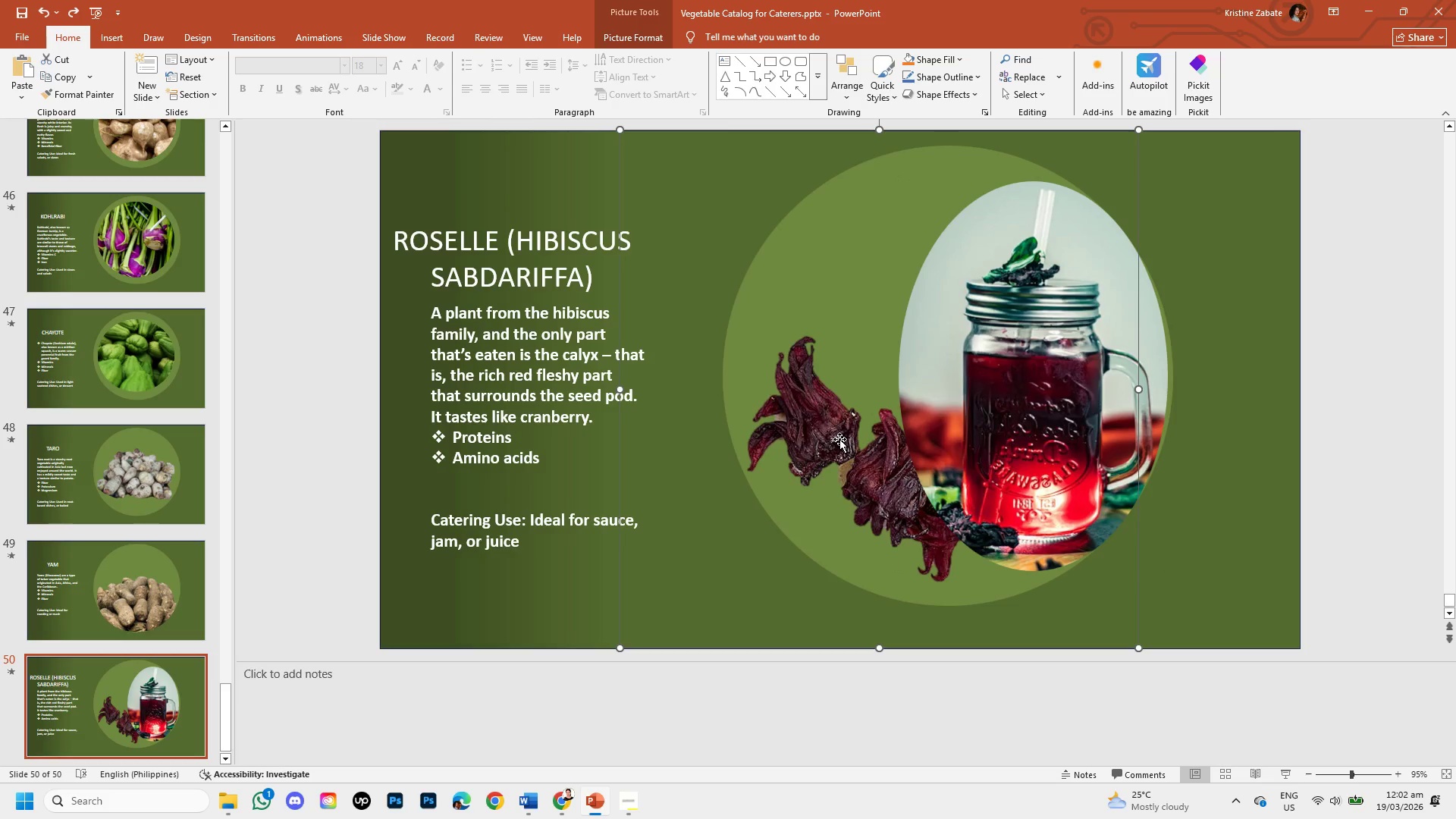 
right_click([839, 439])
 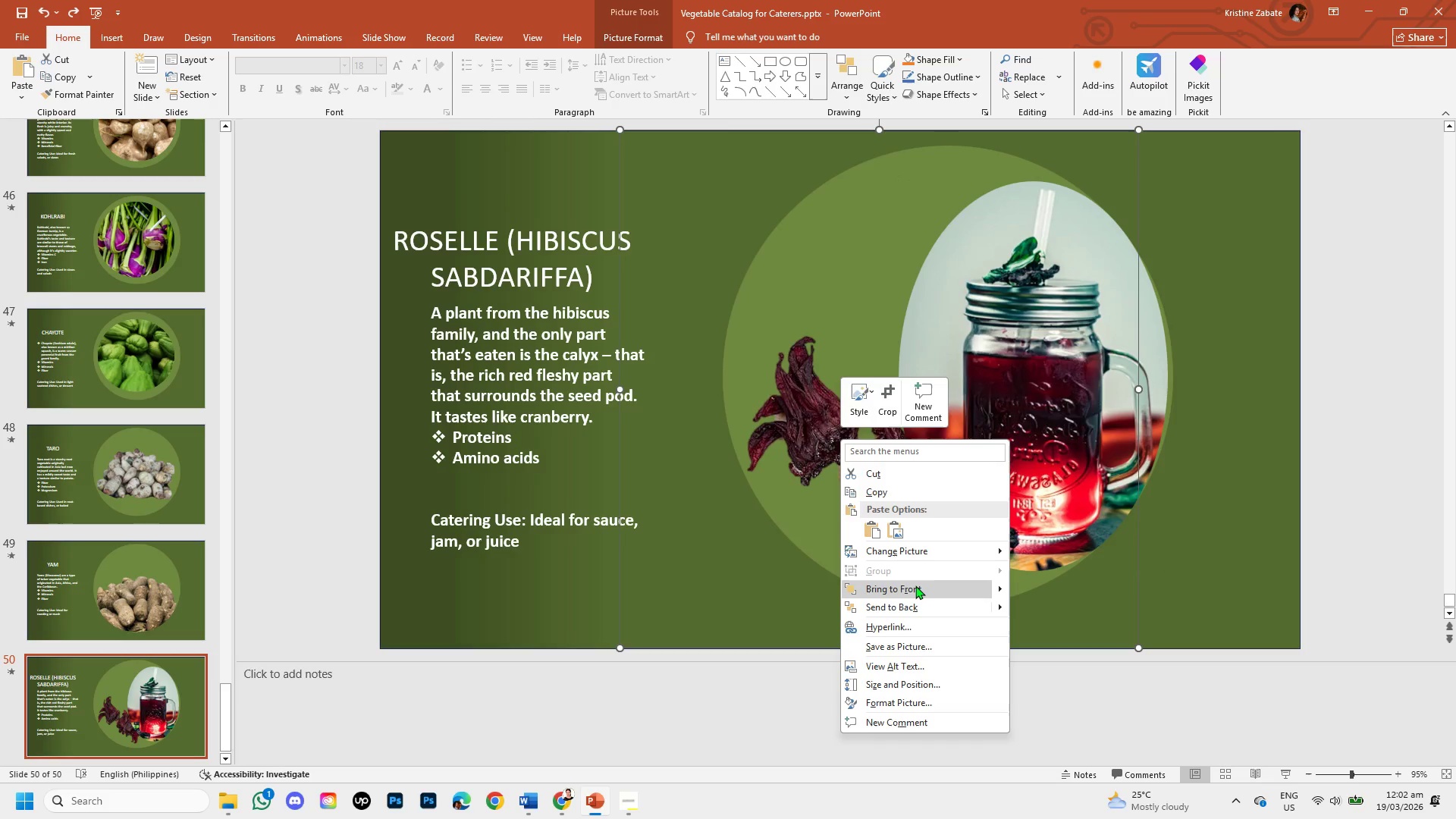 
left_click([915, 585])
 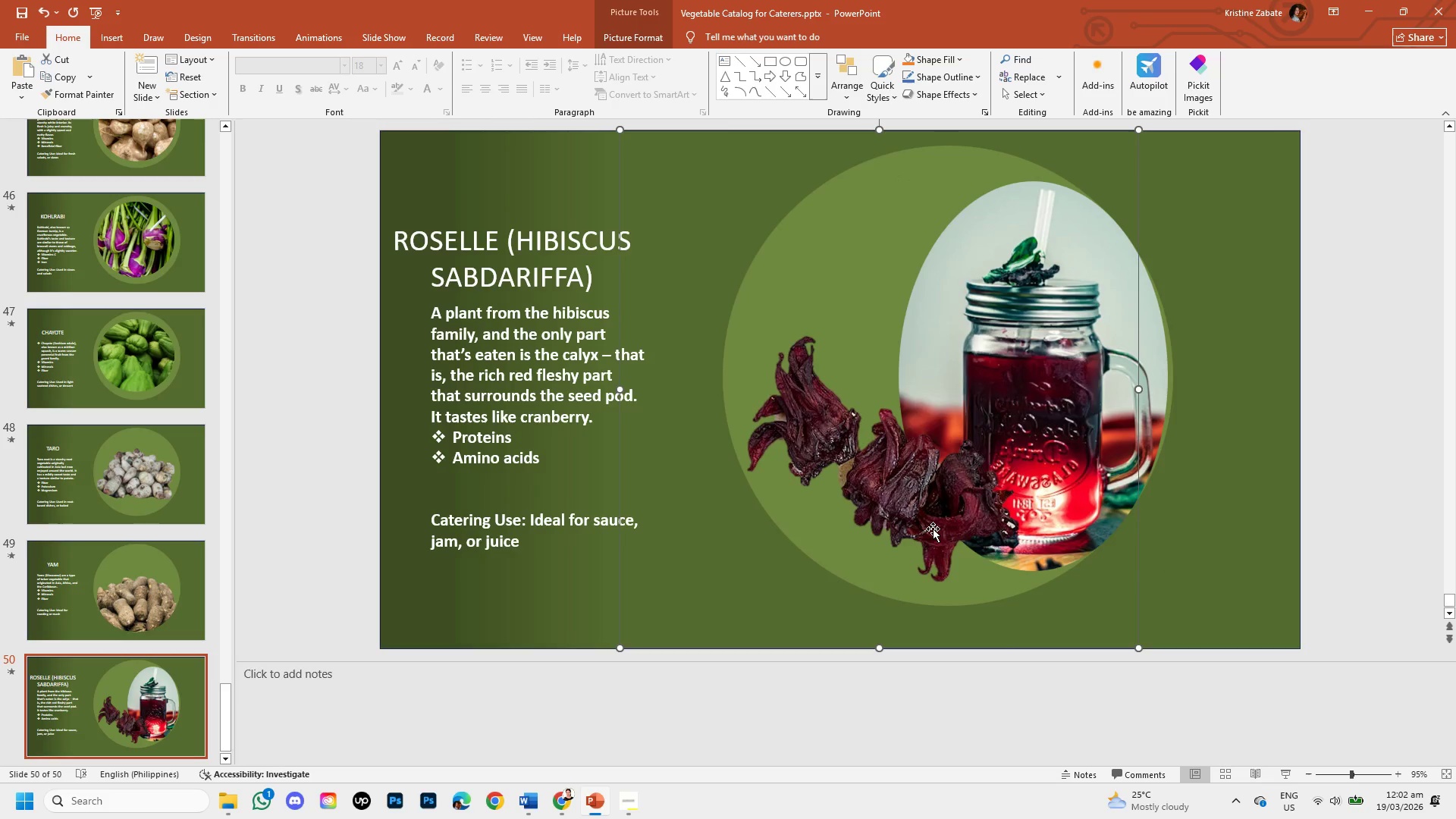 
left_click_drag(start_coordinate=[934, 522], to_coordinate=[923, 550])
 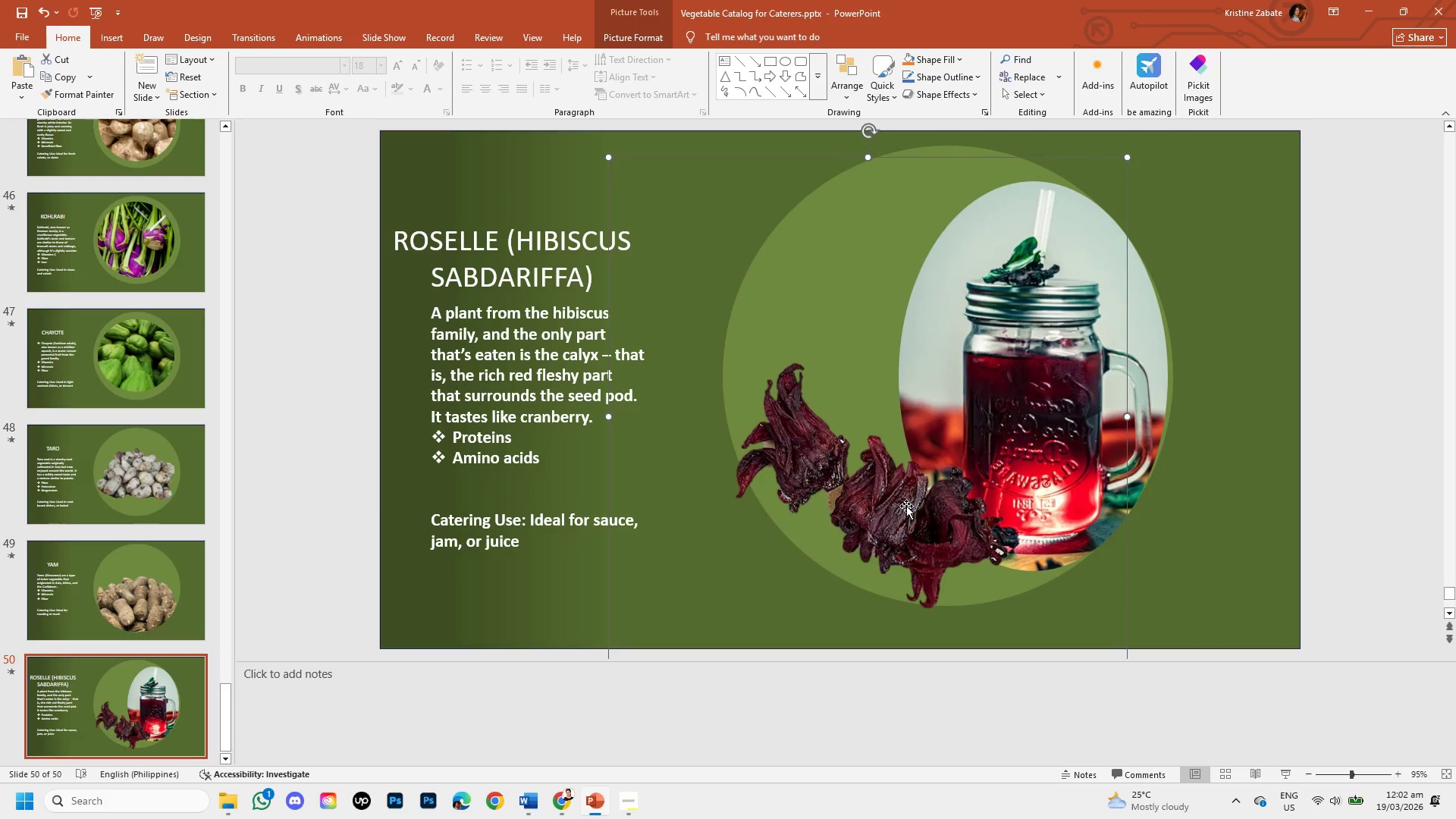 
double_click([906, 506])
 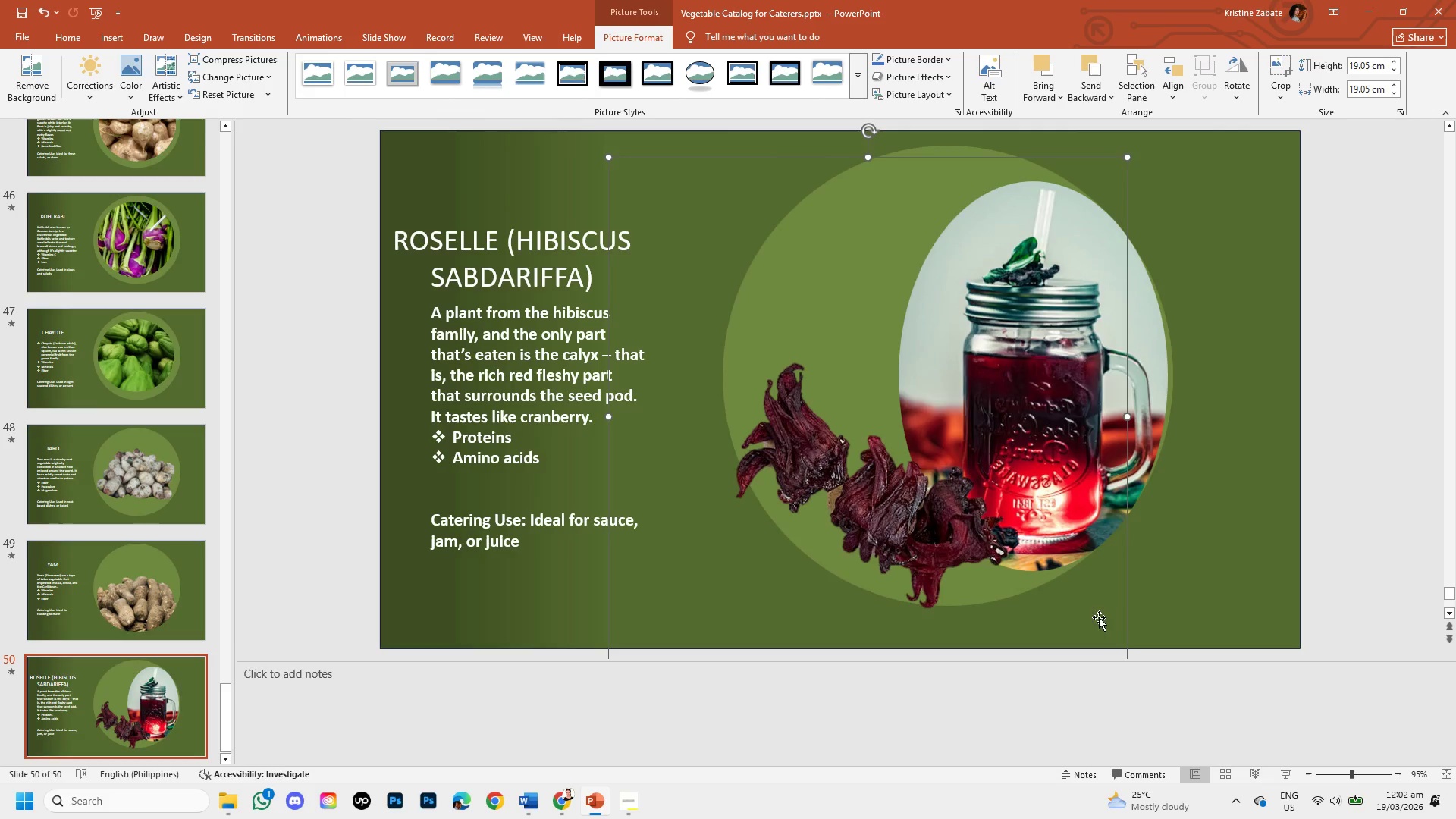 
left_click([1269, 397])
 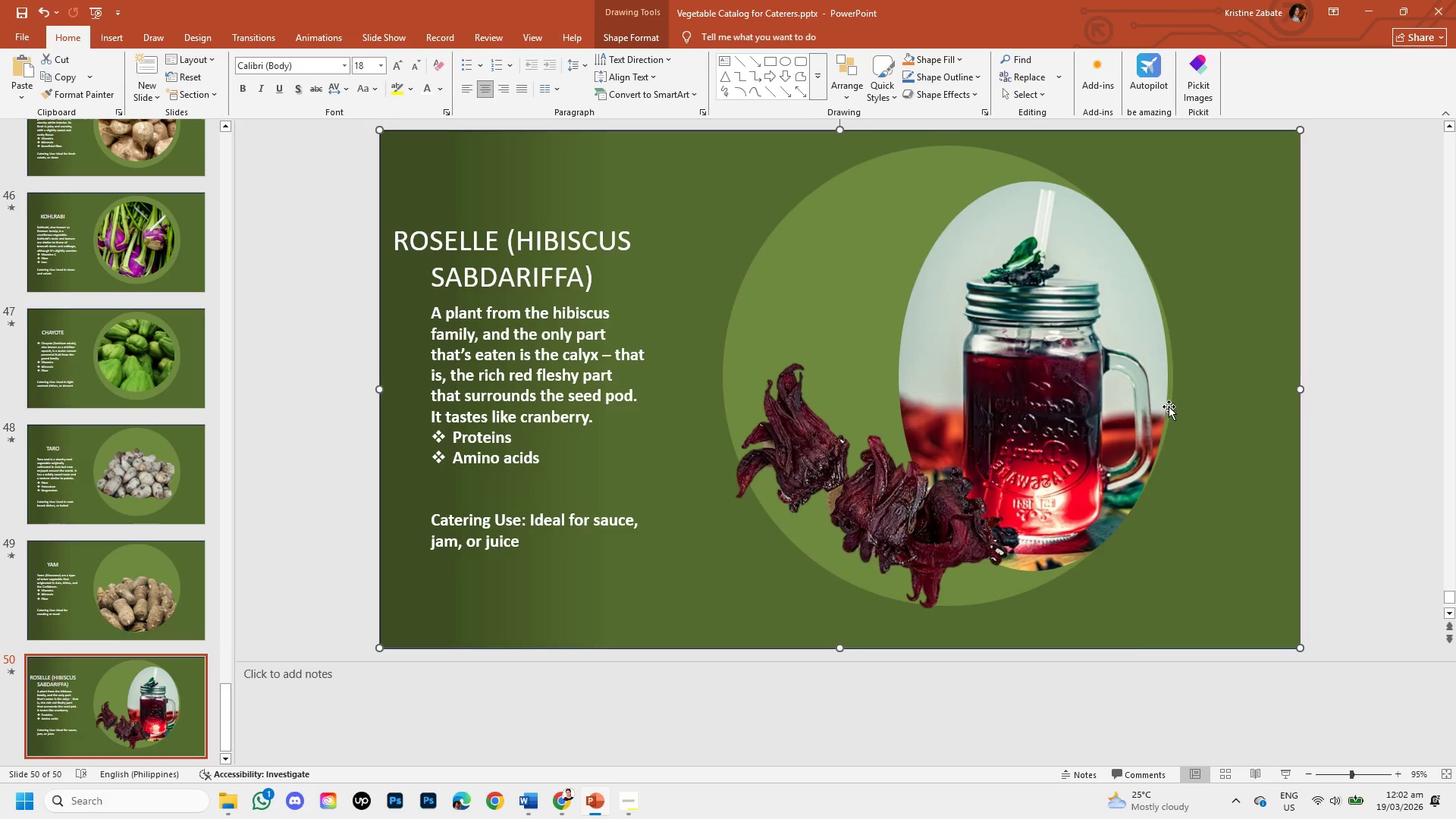 
left_click([1169, 406])
 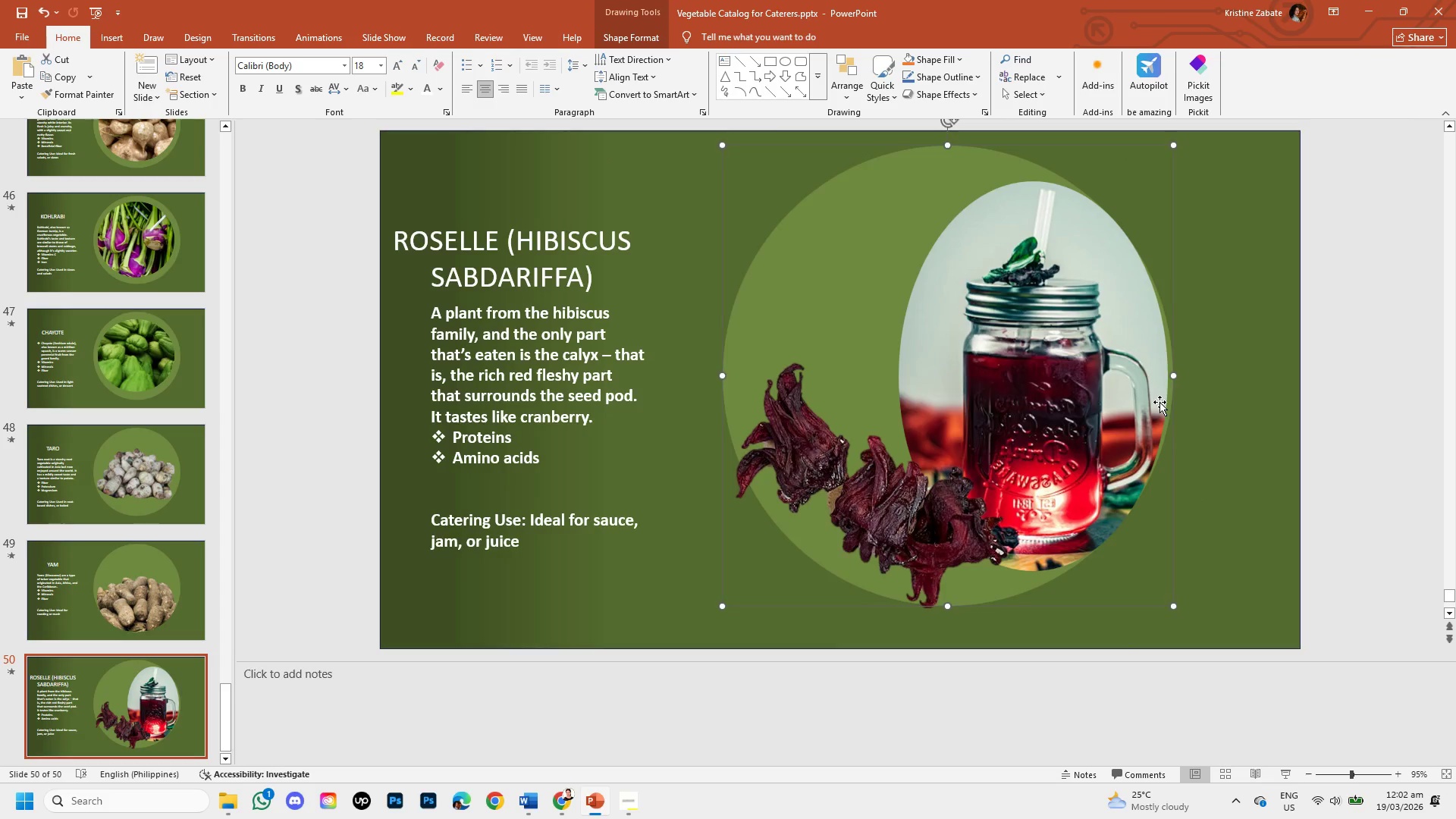 
left_click([1159, 402])
 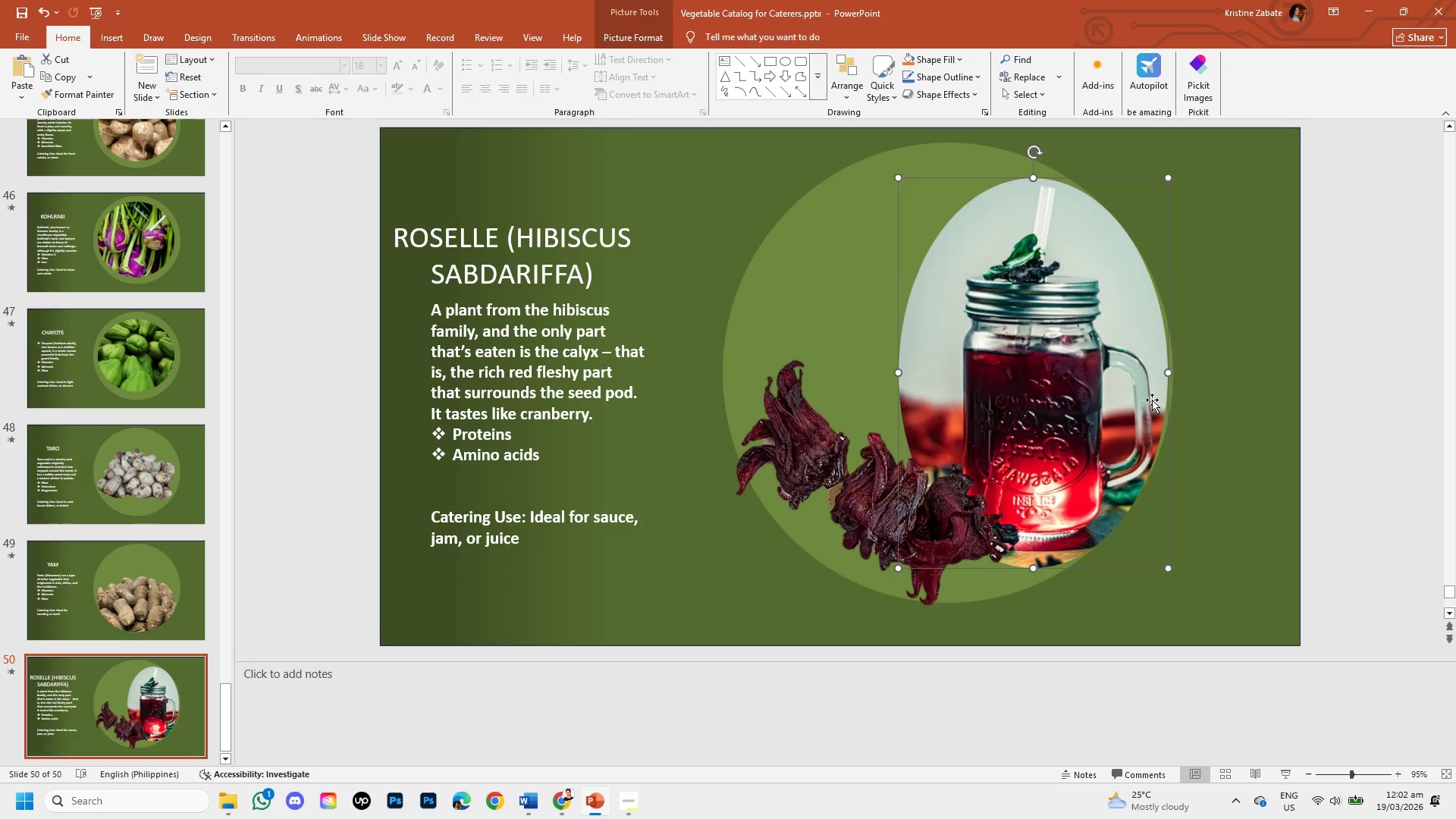 
left_click_drag(start_coordinate=[1152, 400], to_coordinate=[1064, 403])
 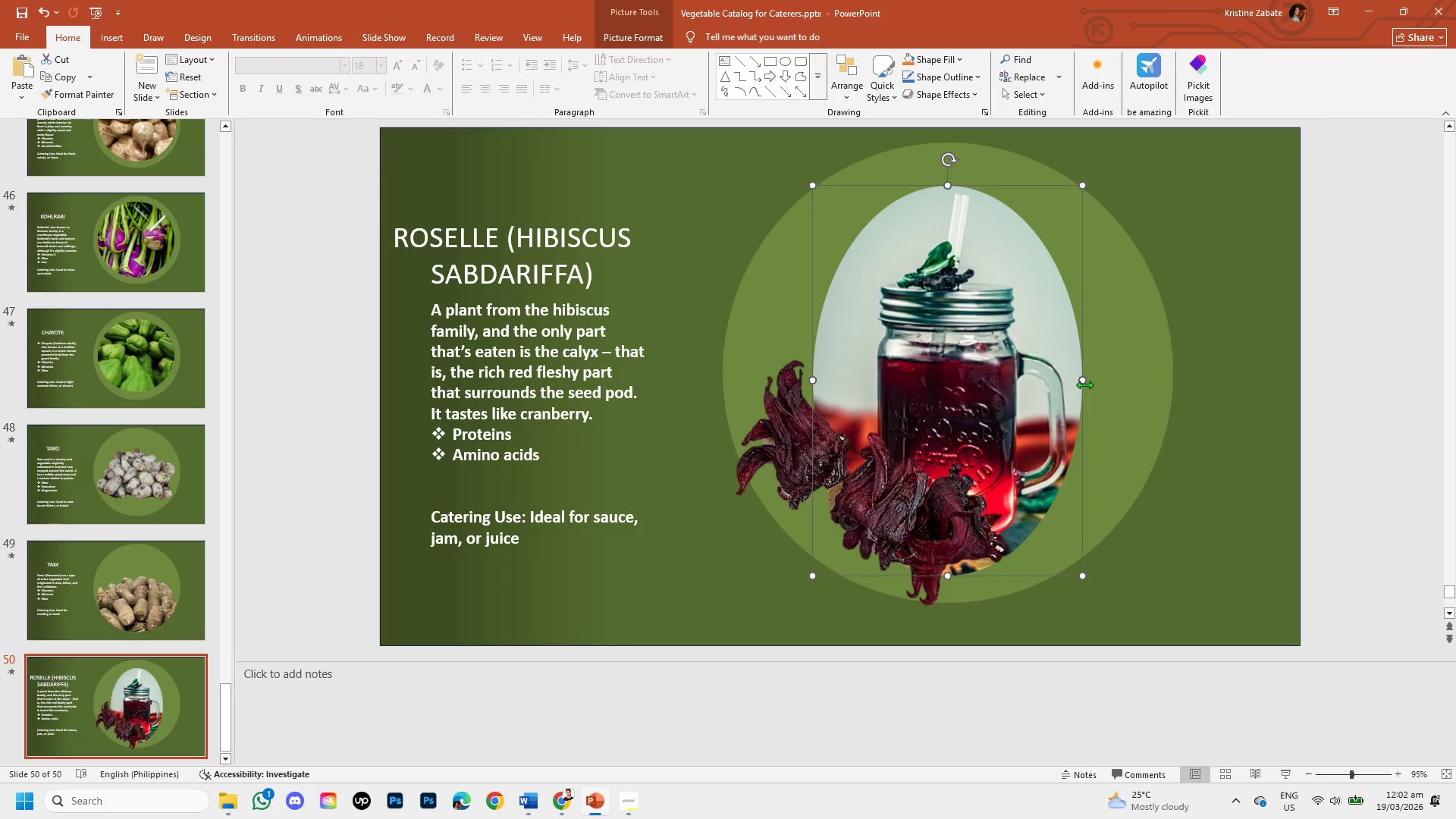 
left_click_drag(start_coordinate=[1083, 384], to_coordinate=[1103, 389])
 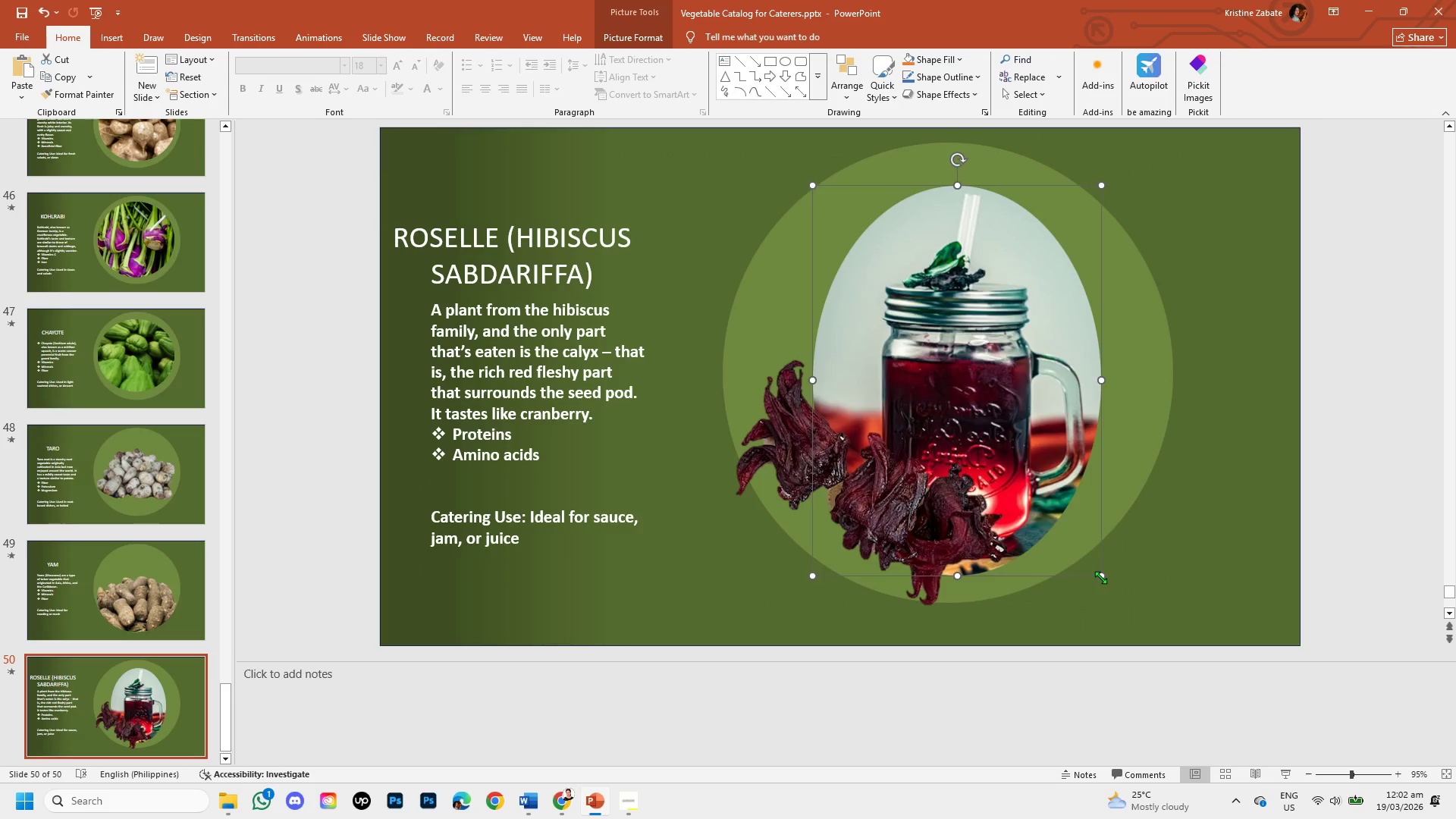 
left_click_drag(start_coordinate=[1101, 578], to_coordinate=[1163, 635])
 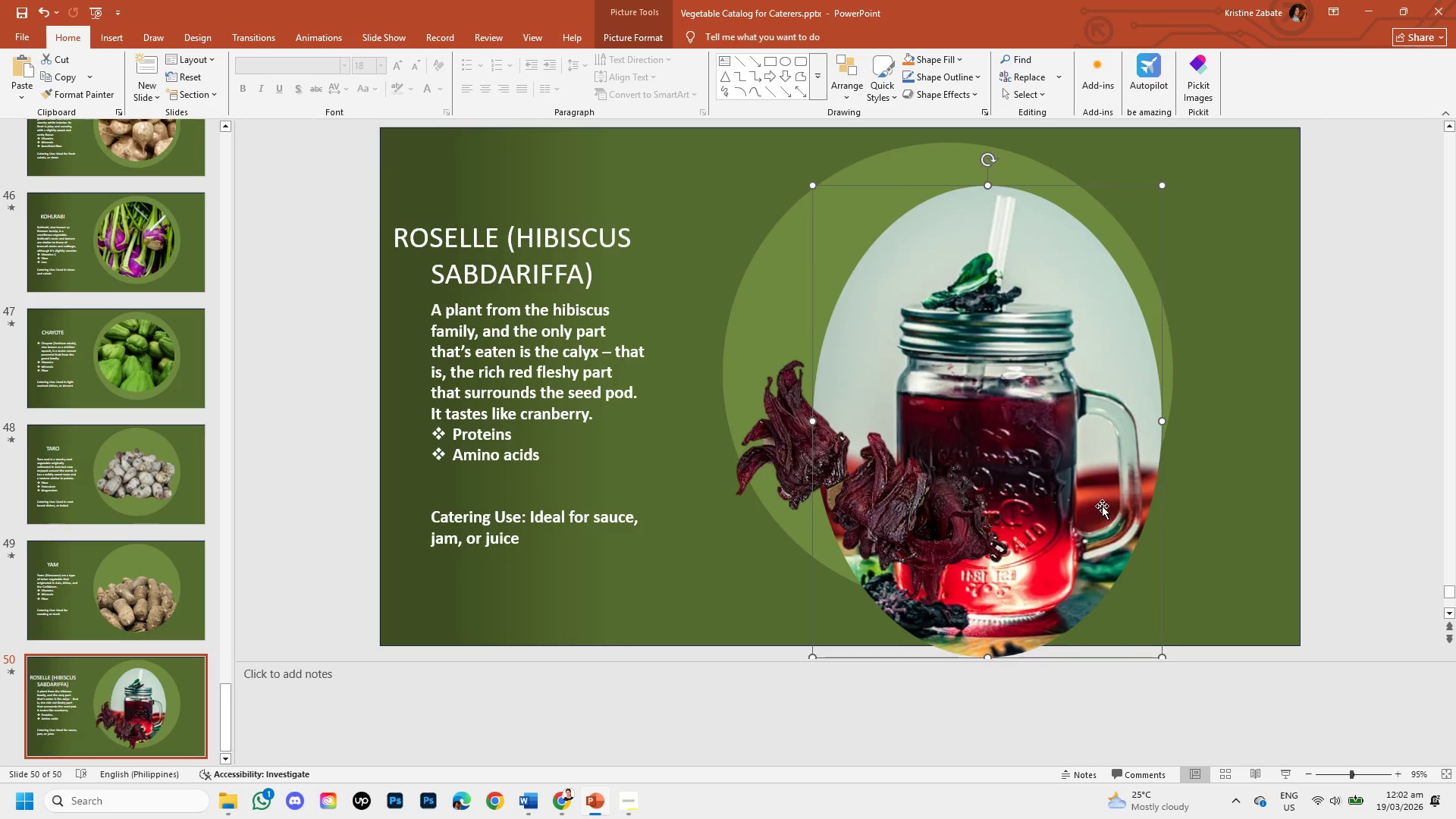 
left_click_drag(start_coordinate=[1097, 500], to_coordinate=[1074, 453])
 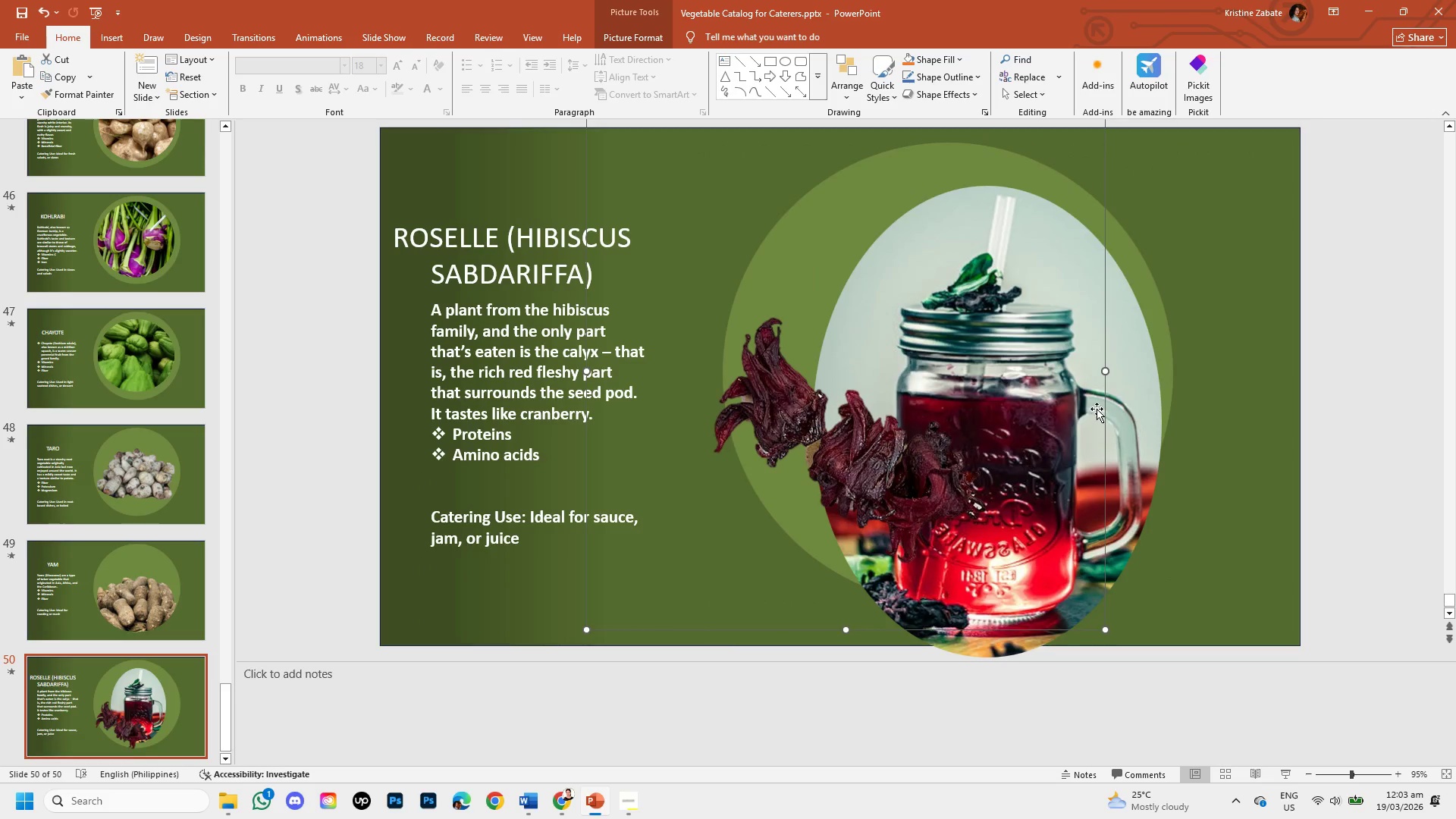 
left_click_drag(start_coordinate=[1097, 409], to_coordinate=[1077, 449])
 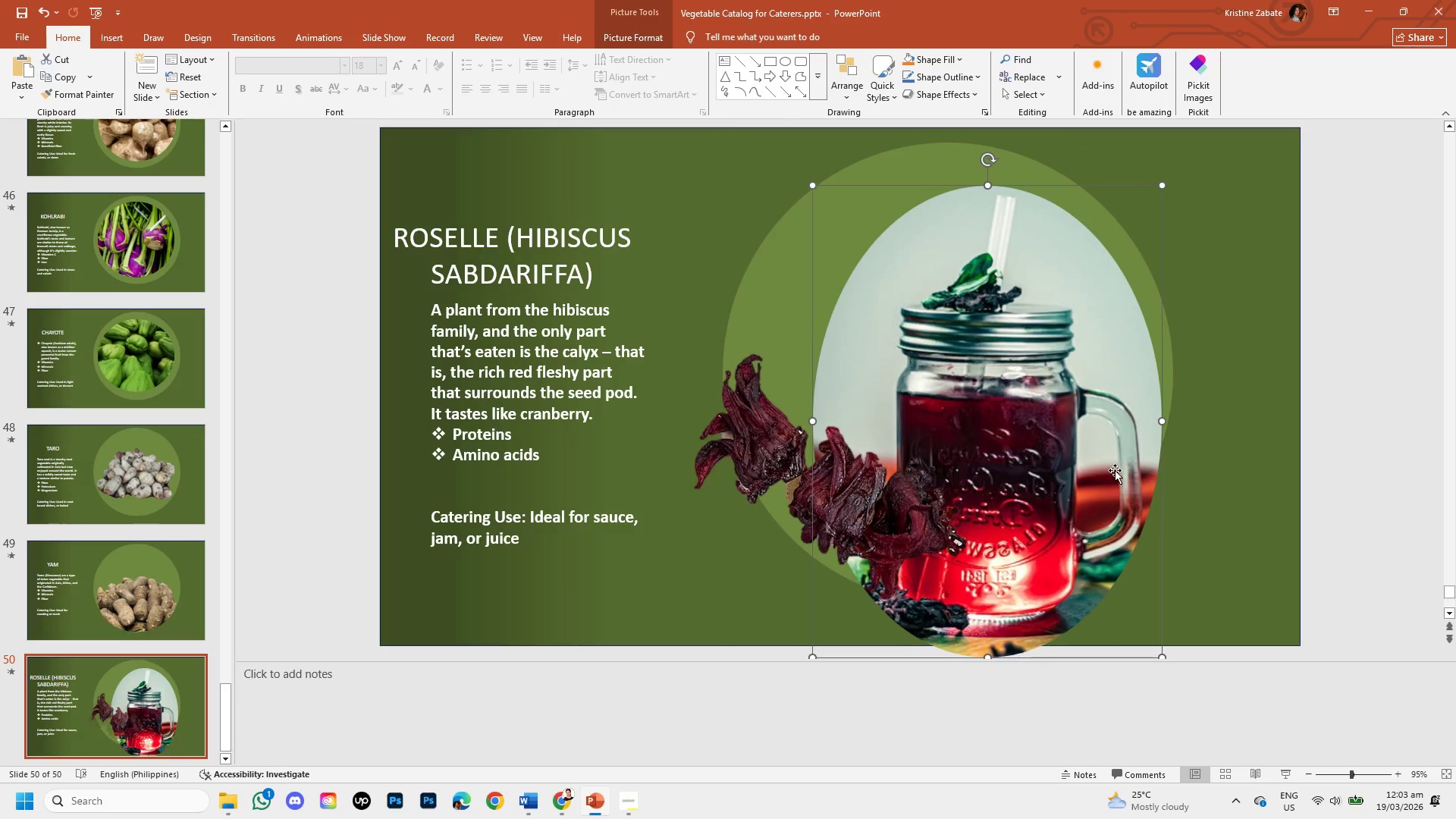 
left_click_drag(start_coordinate=[1115, 470], to_coordinate=[1106, 412])
 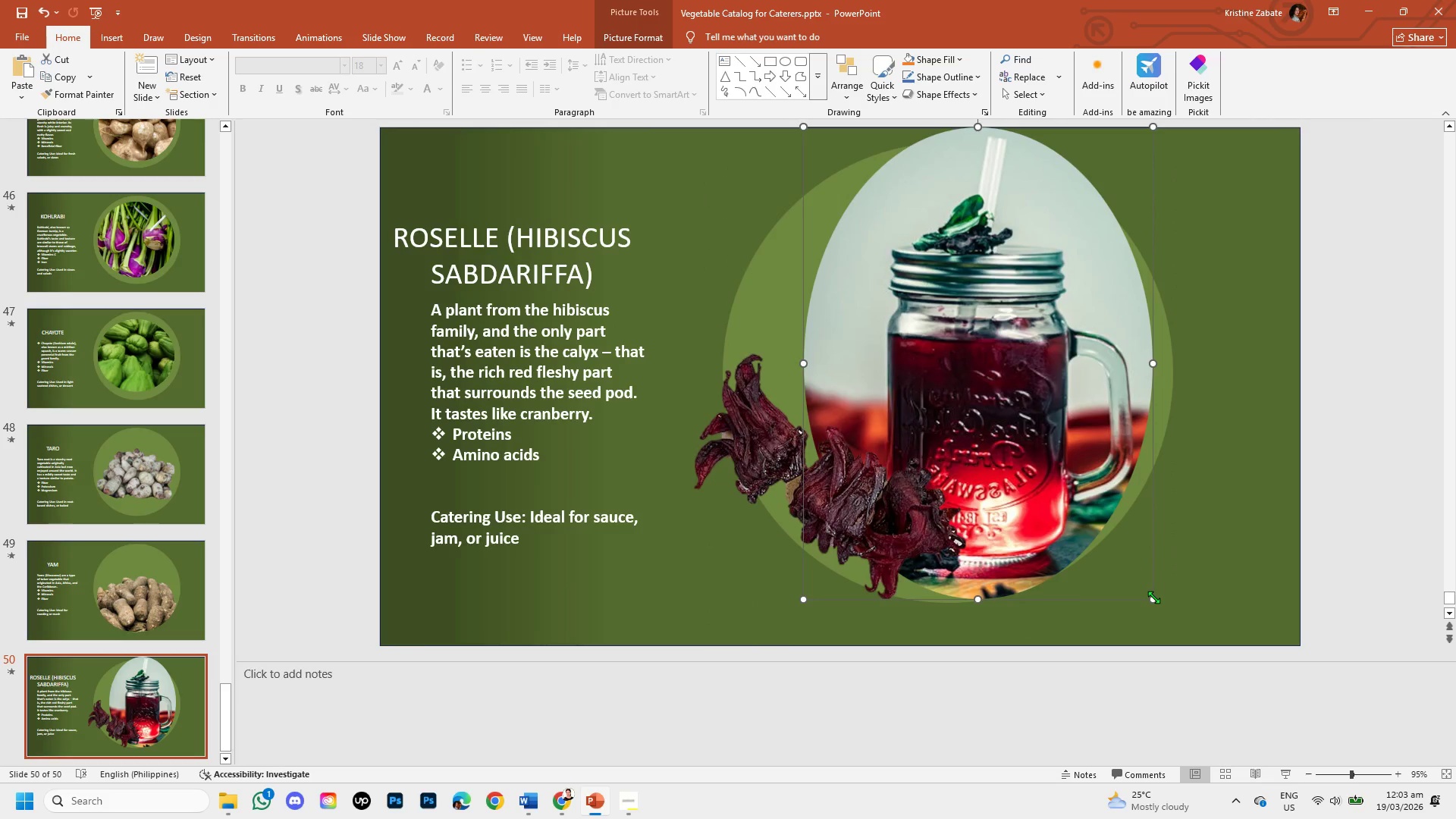 
left_click_drag(start_coordinate=[1153, 597], to_coordinate=[1131, 574])
 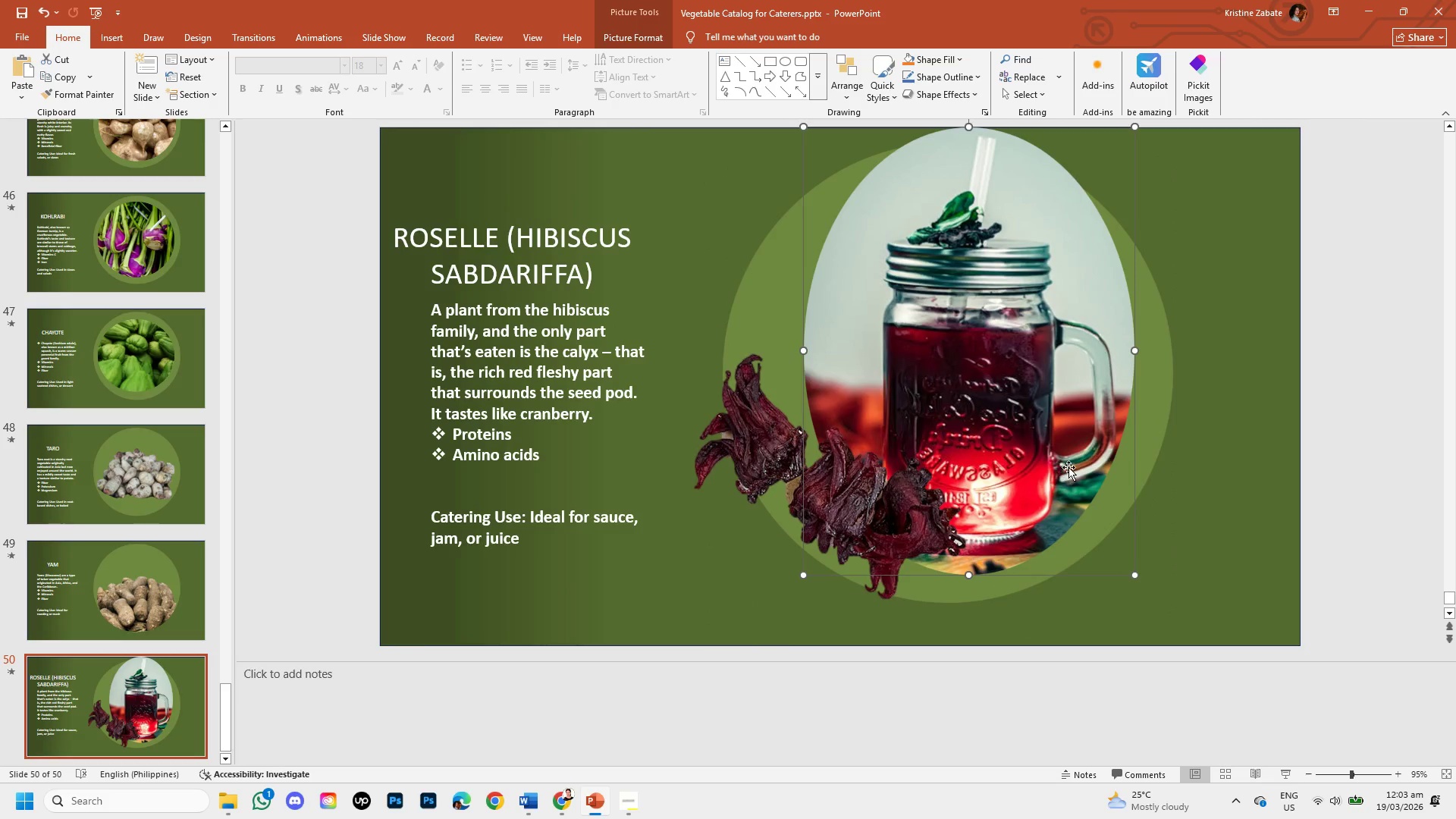 
left_click_drag(start_coordinate=[1075, 463], to_coordinate=[1096, 502])
 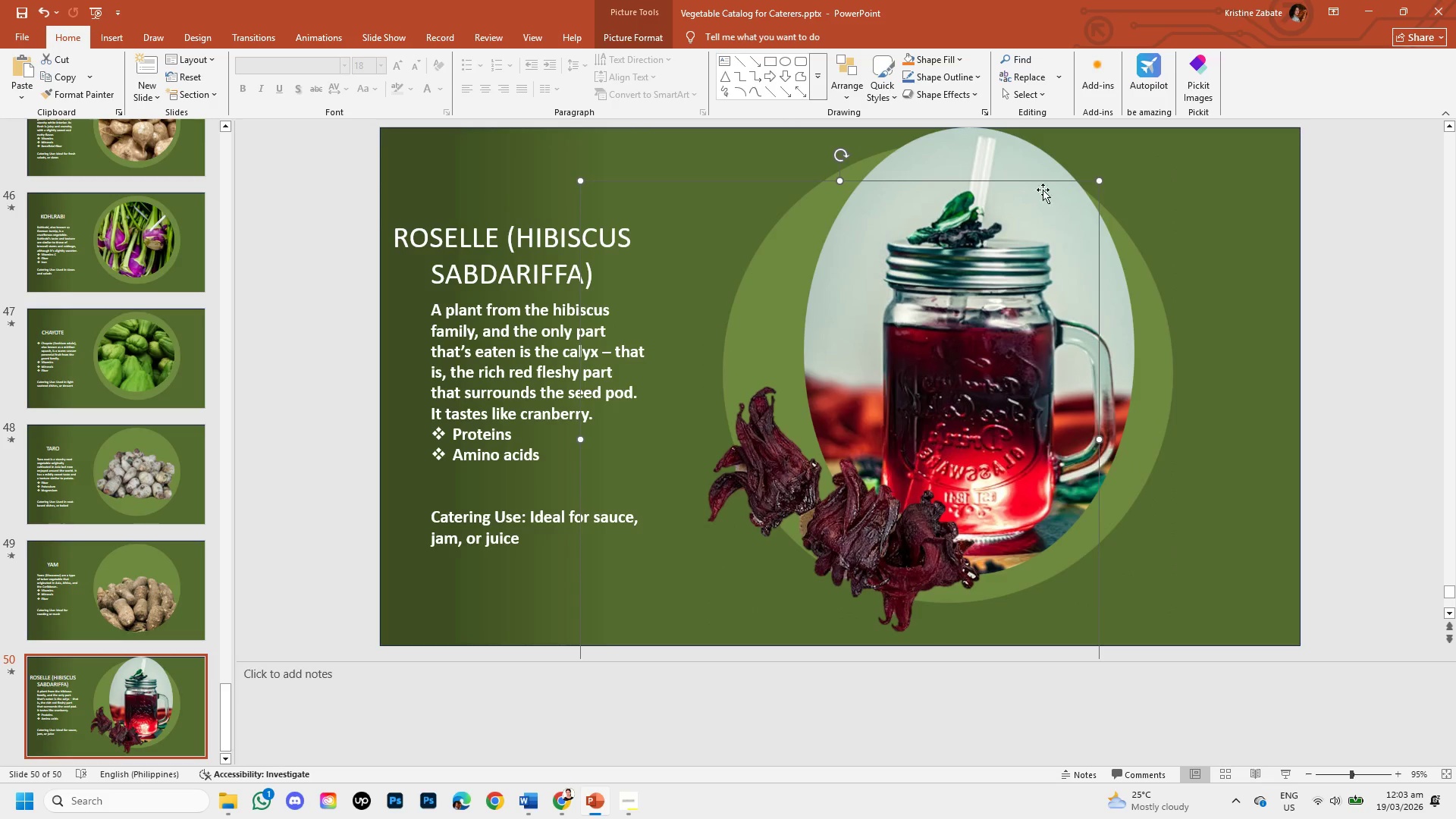 
left_click_drag(start_coordinate=[1018, 157], to_coordinate=[1034, 181])
 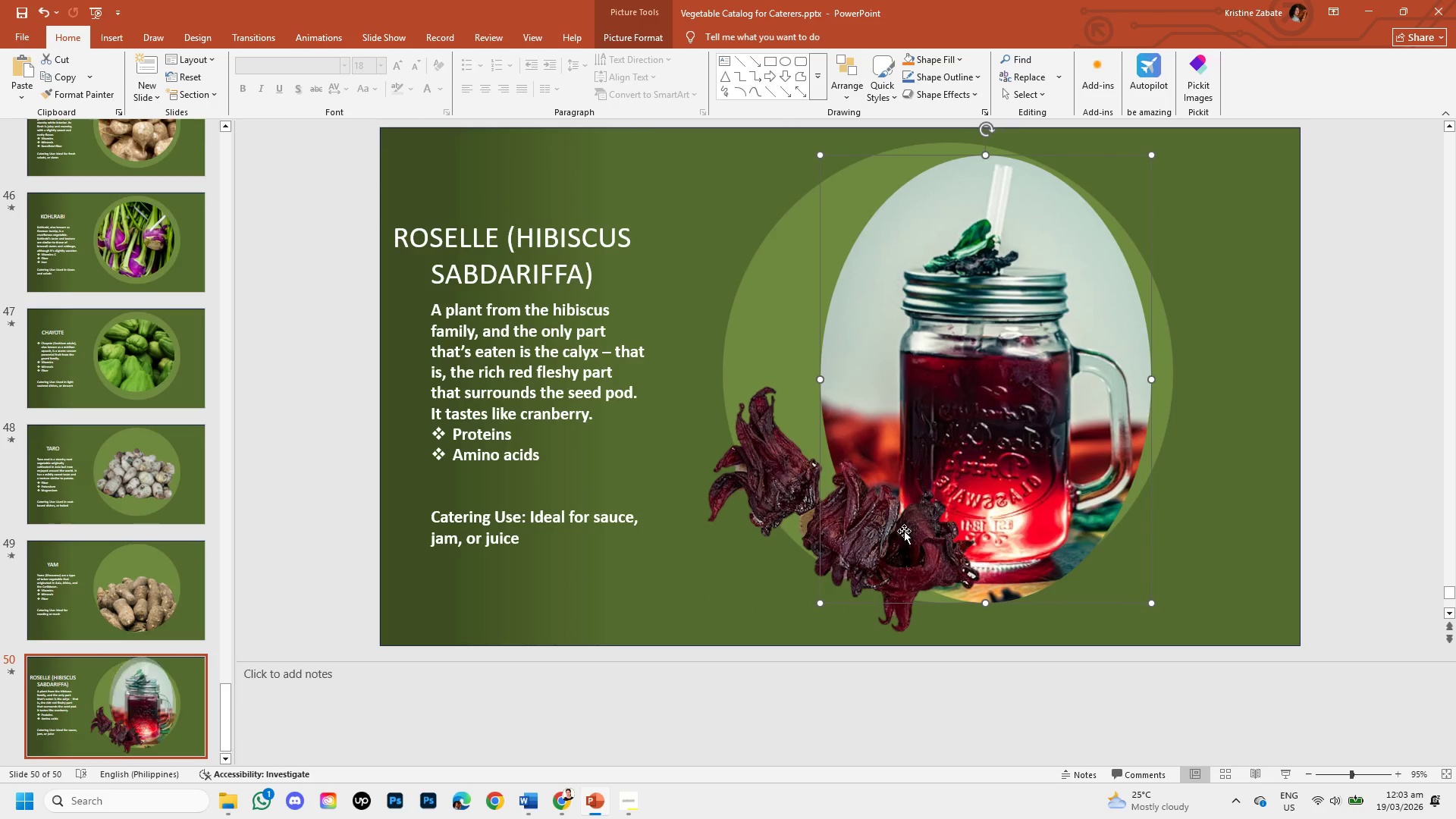 
left_click_drag(start_coordinate=[905, 534], to_coordinate=[933, 510])
 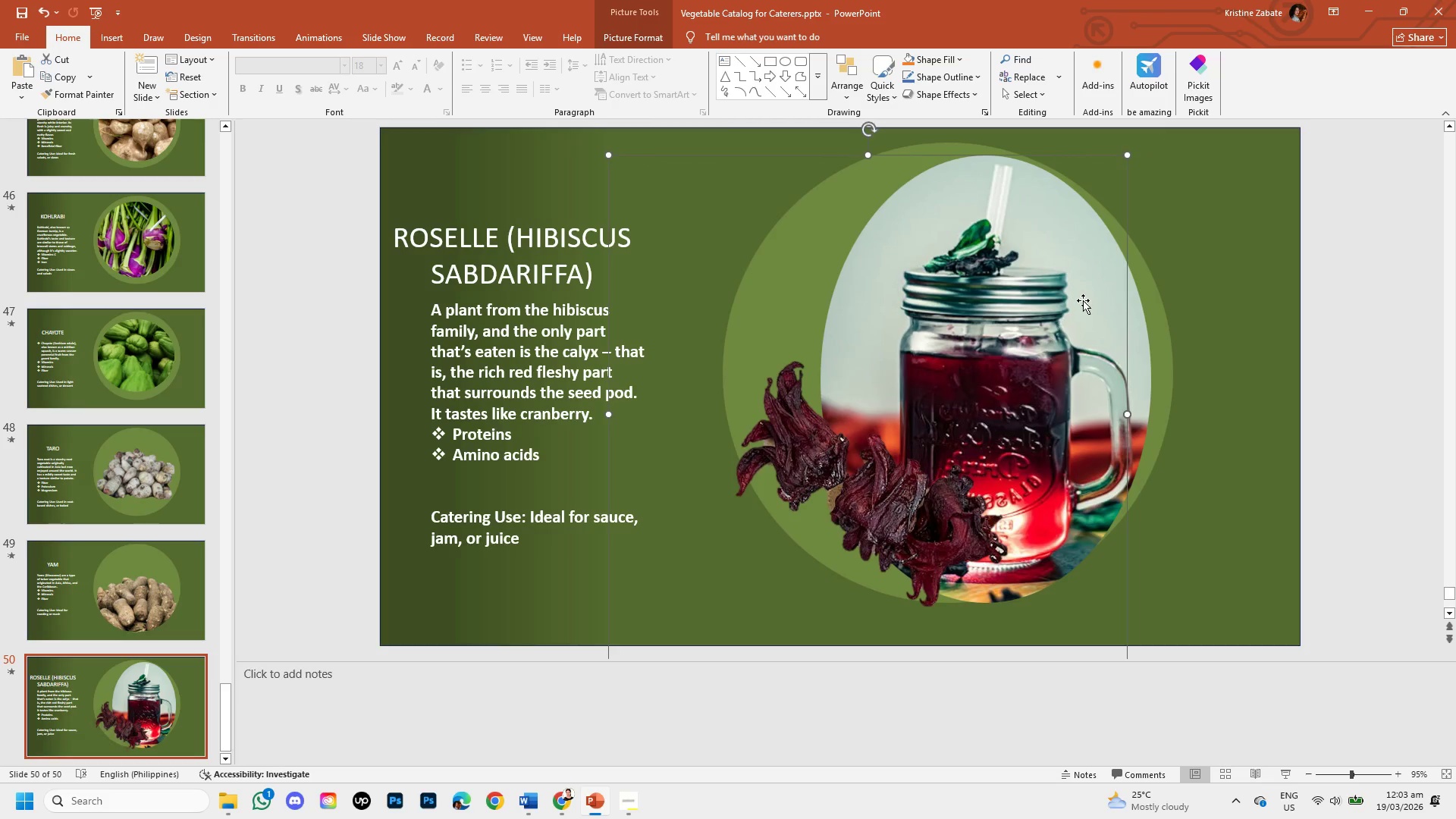 
left_click_drag(start_coordinate=[1084, 297], to_coordinate=[1084, 279])
 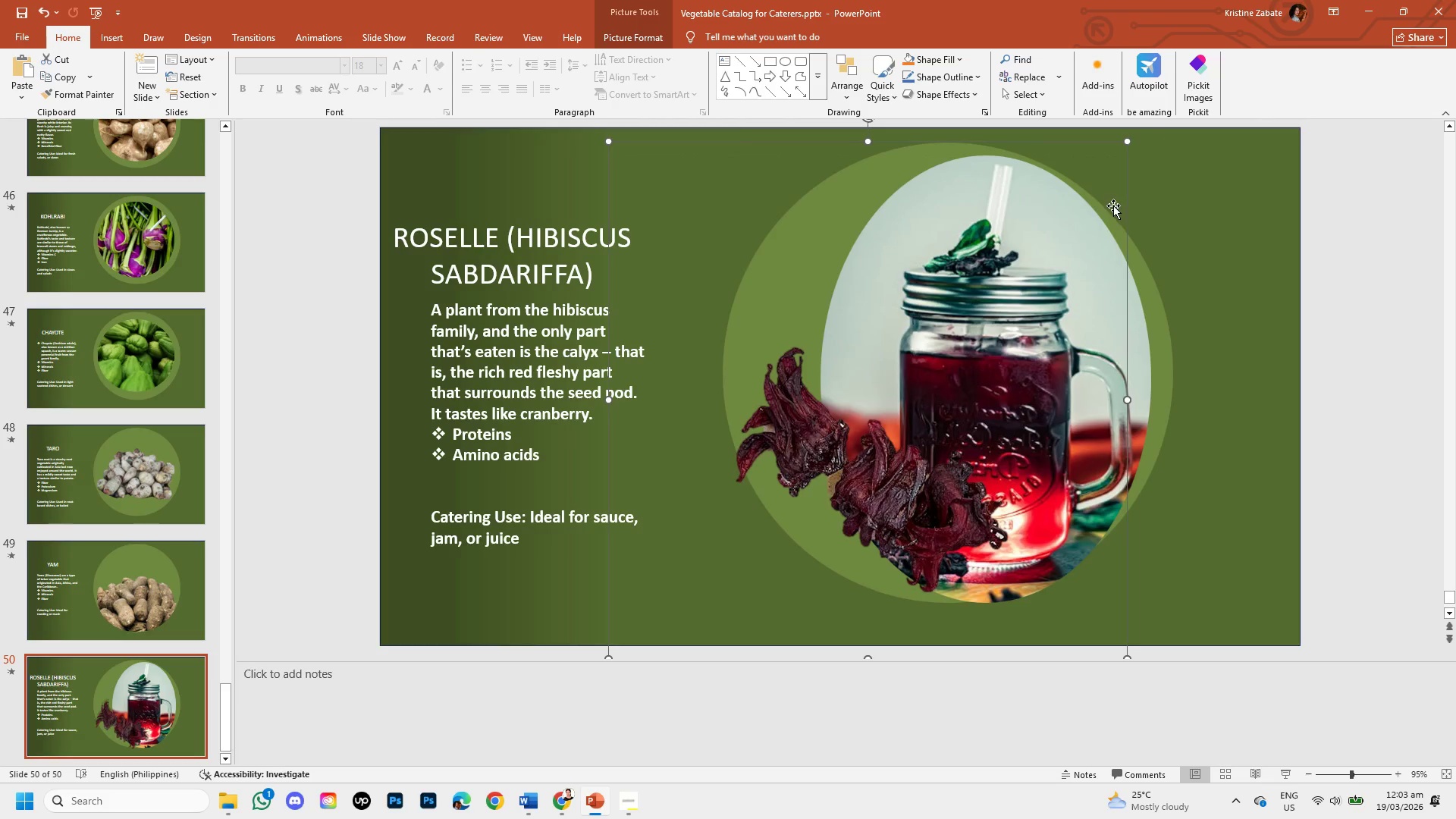 
left_click_drag(start_coordinate=[1110, 206], to_coordinate=[1064, 245])
 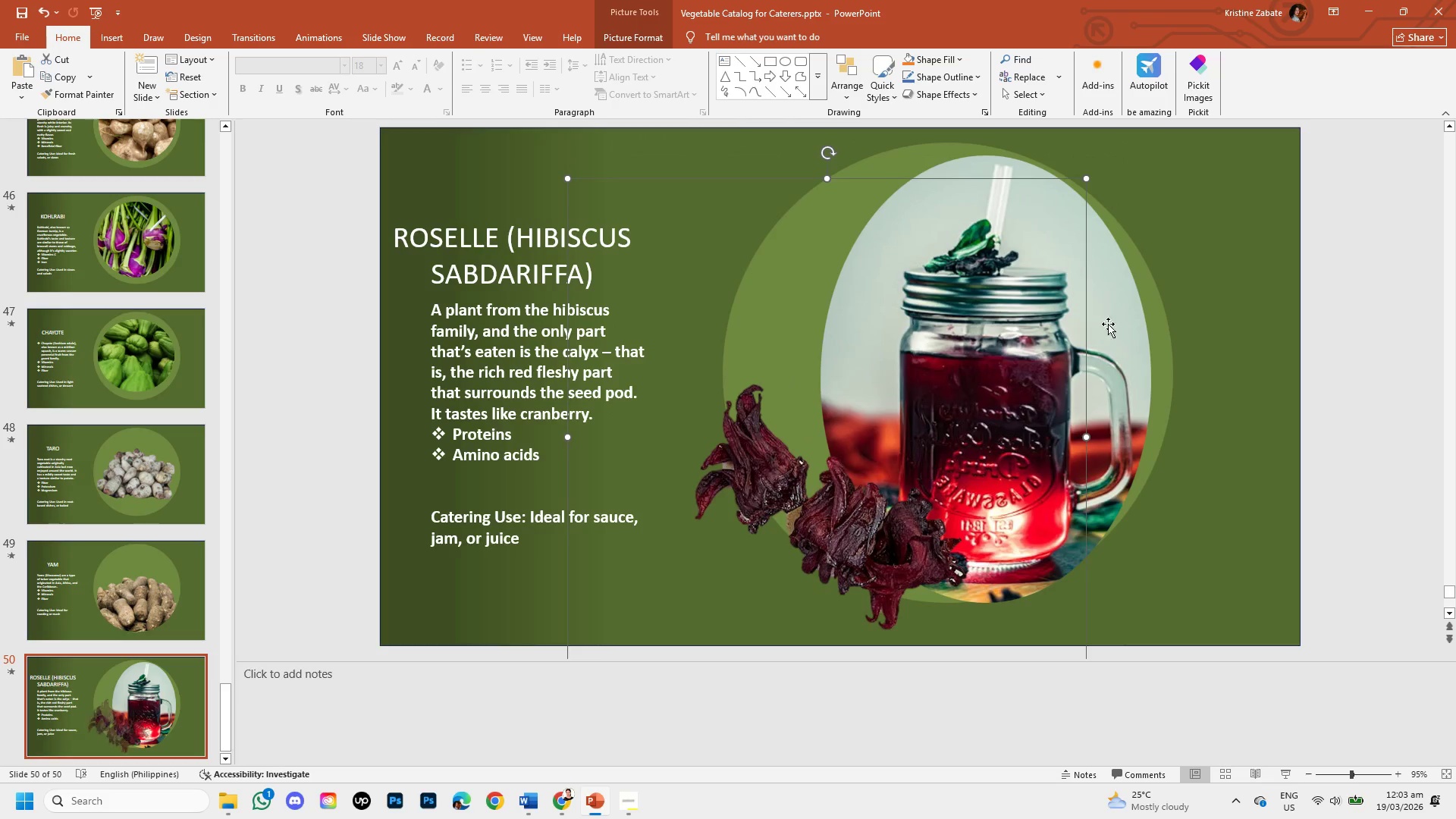 
left_click_drag(start_coordinate=[1111, 338], to_coordinate=[1116, 312])
 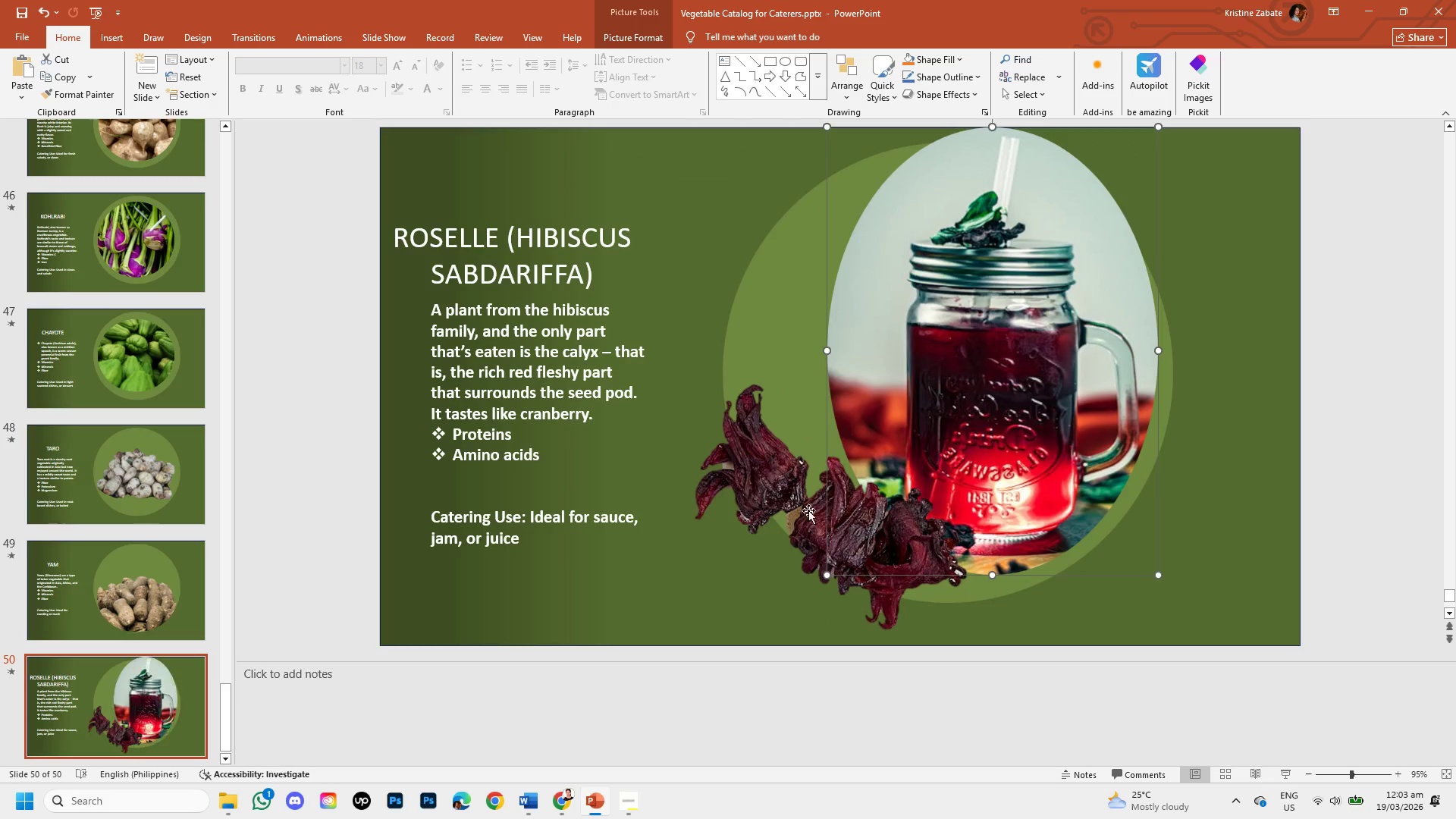 
left_click_drag(start_coordinate=[801, 509], to_coordinate=[860, 491])
 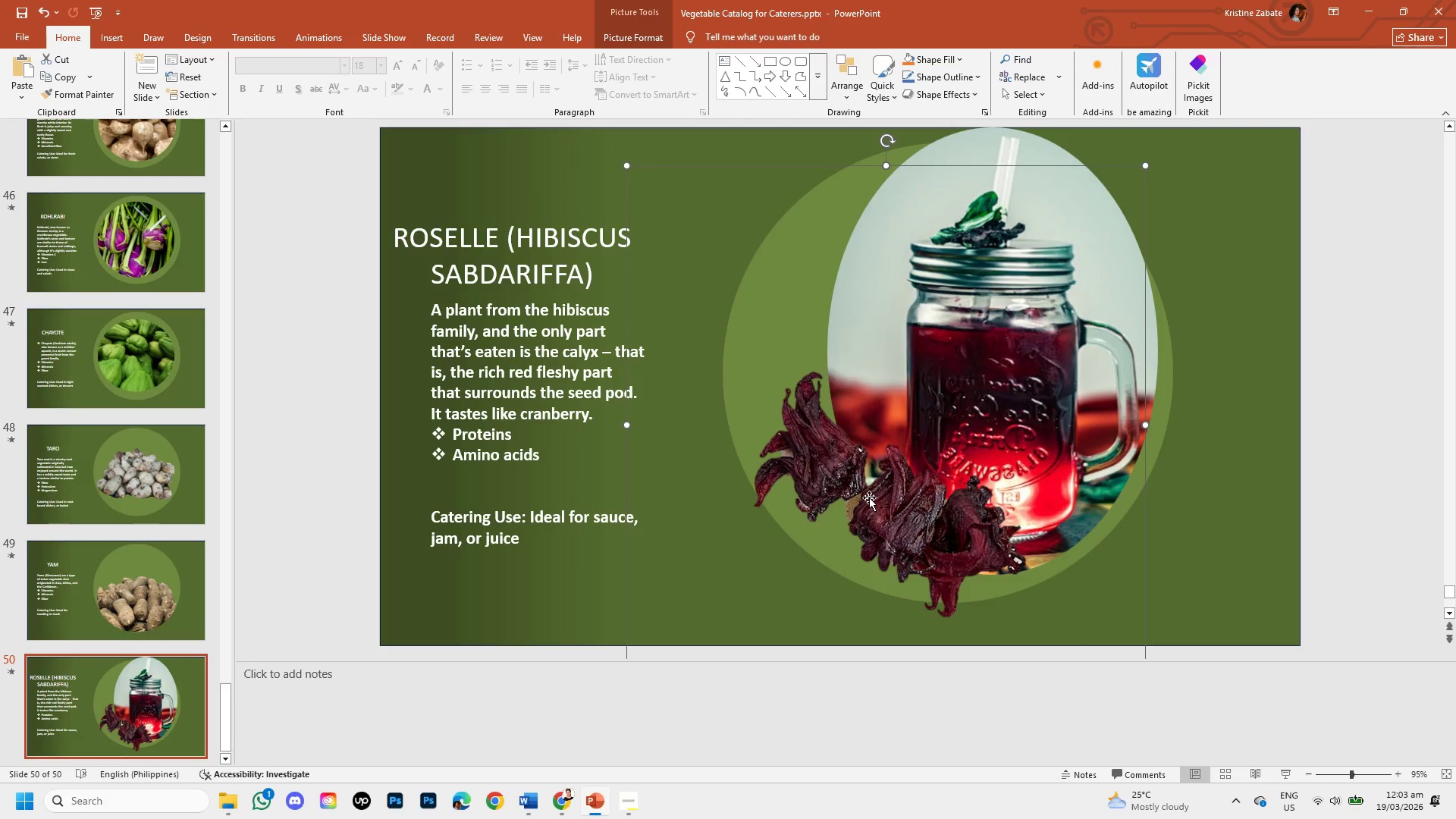 
key(Control+Z)
 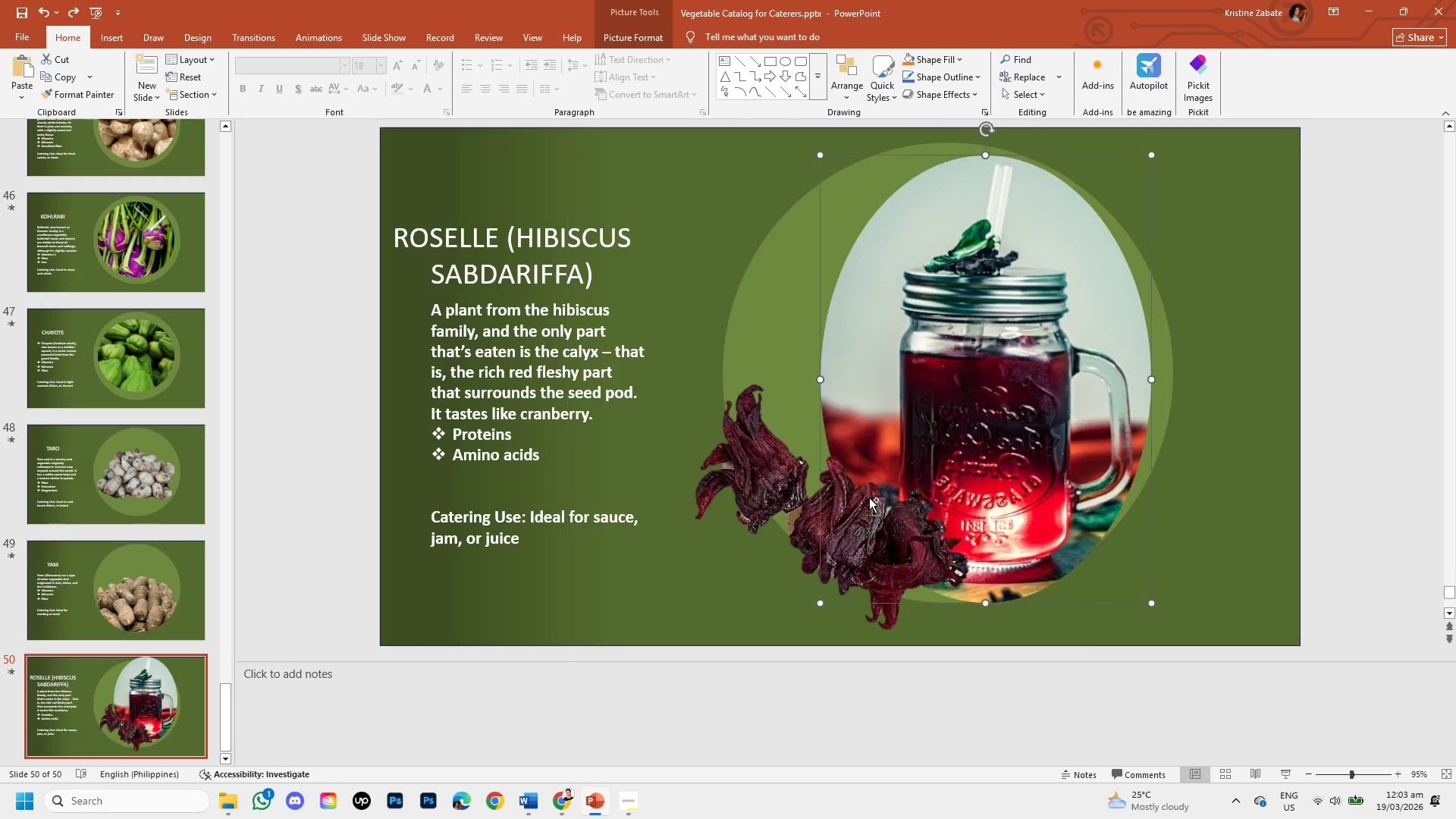 
key(Control+Z)
 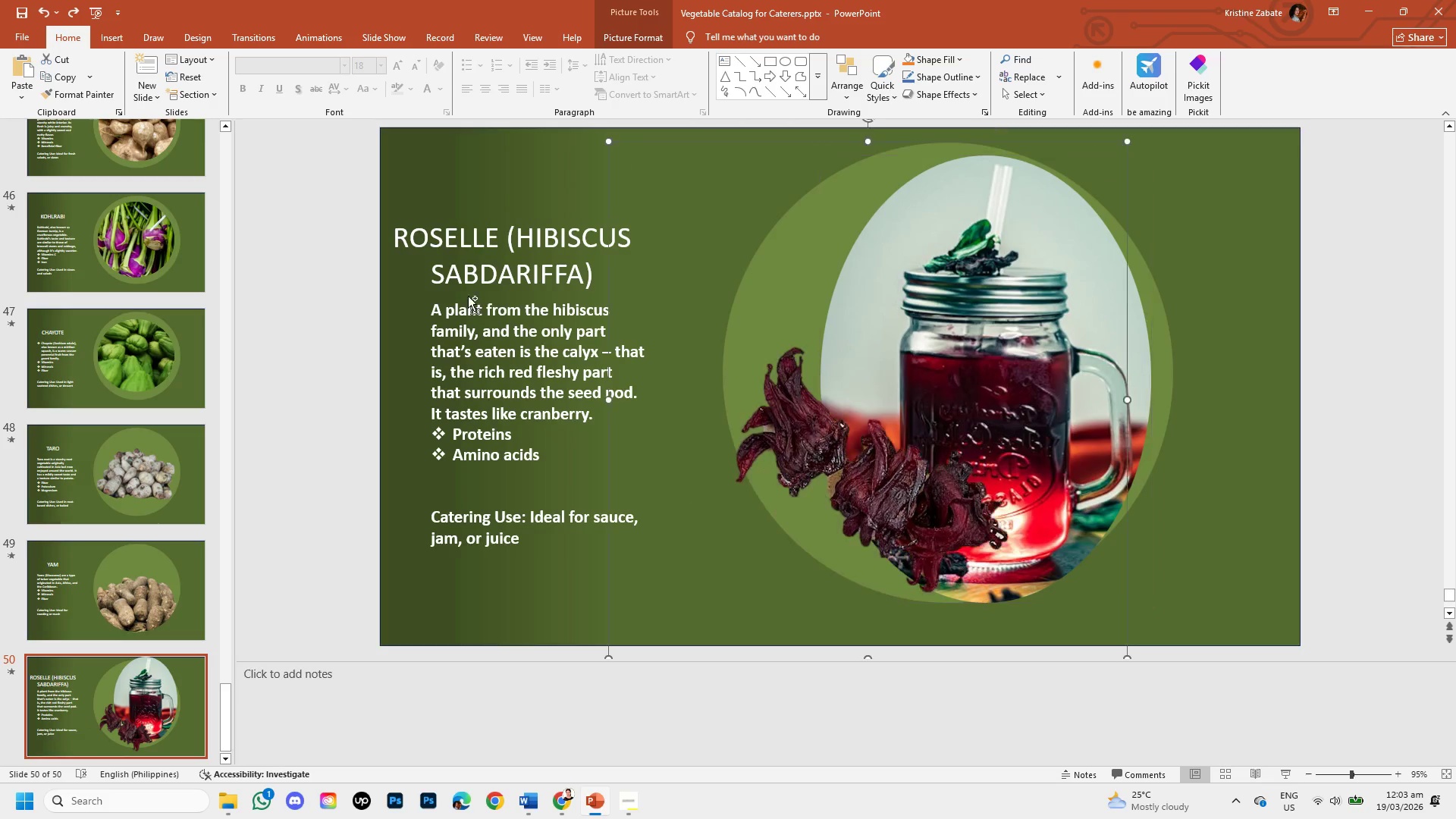 
key(Control+Z)
 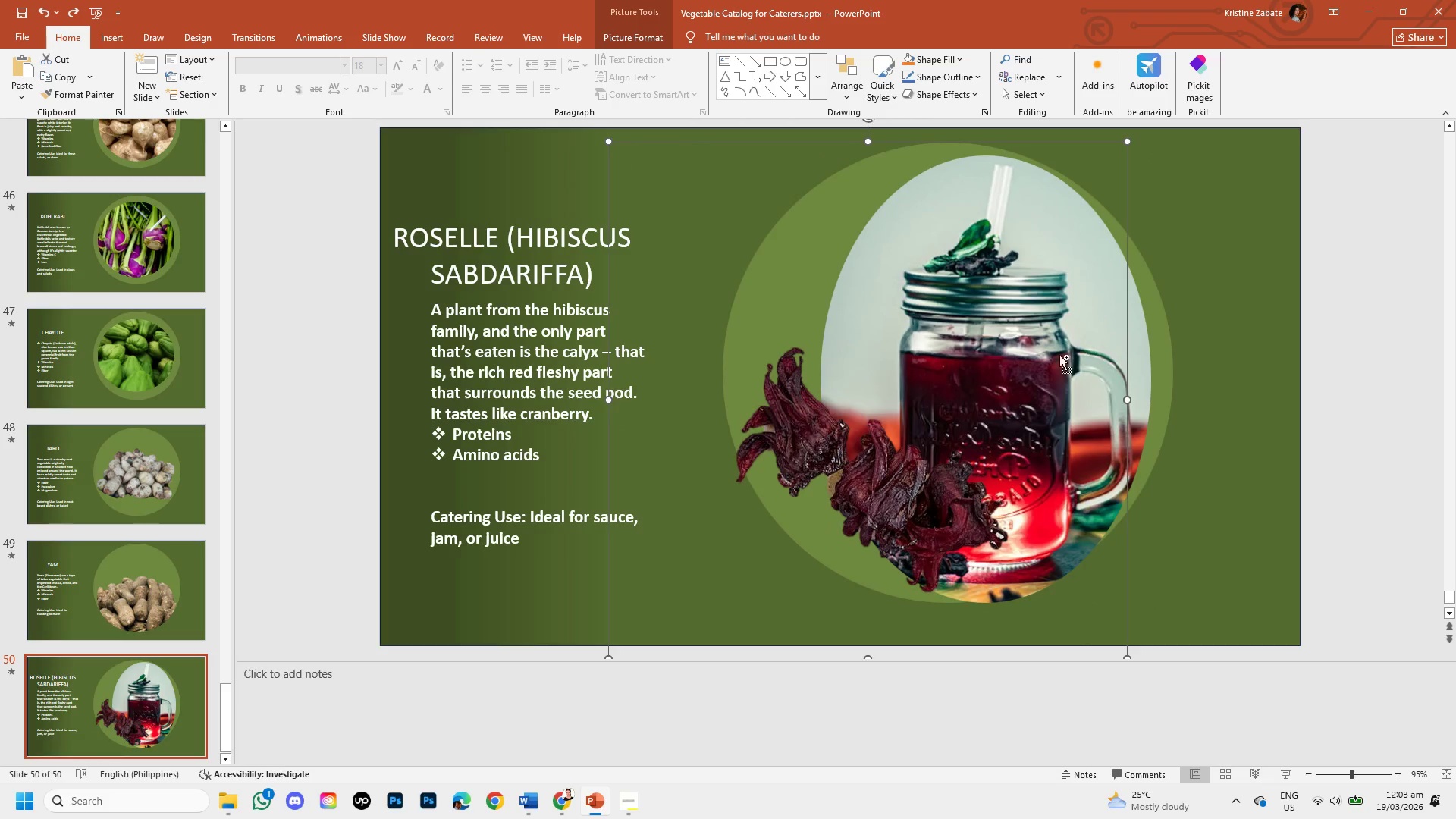 
key(Control+Z)
 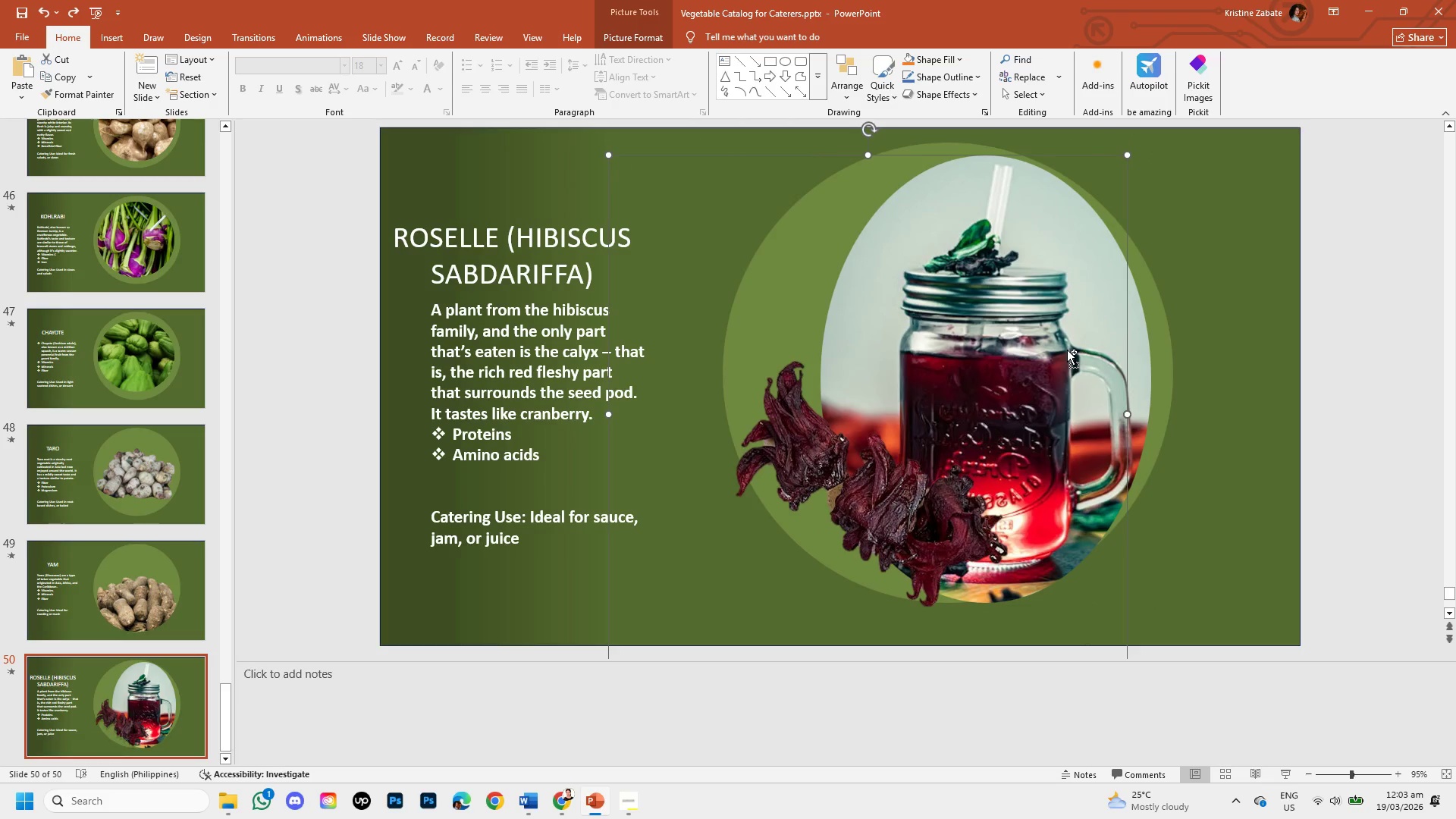 
key(Control+Z)
 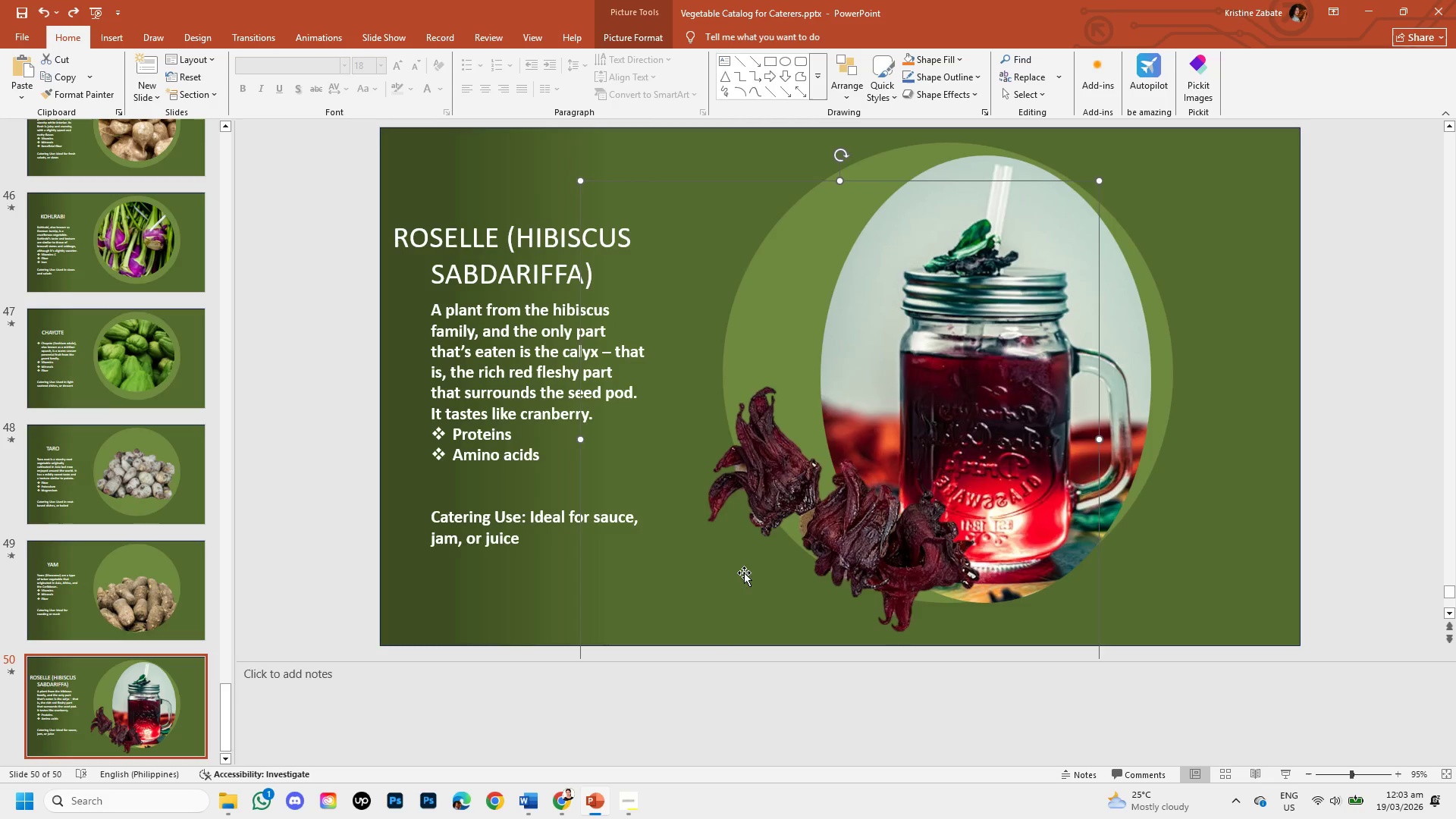 
left_click_drag(start_coordinate=[913, 431], to_coordinate=[731, 439])
 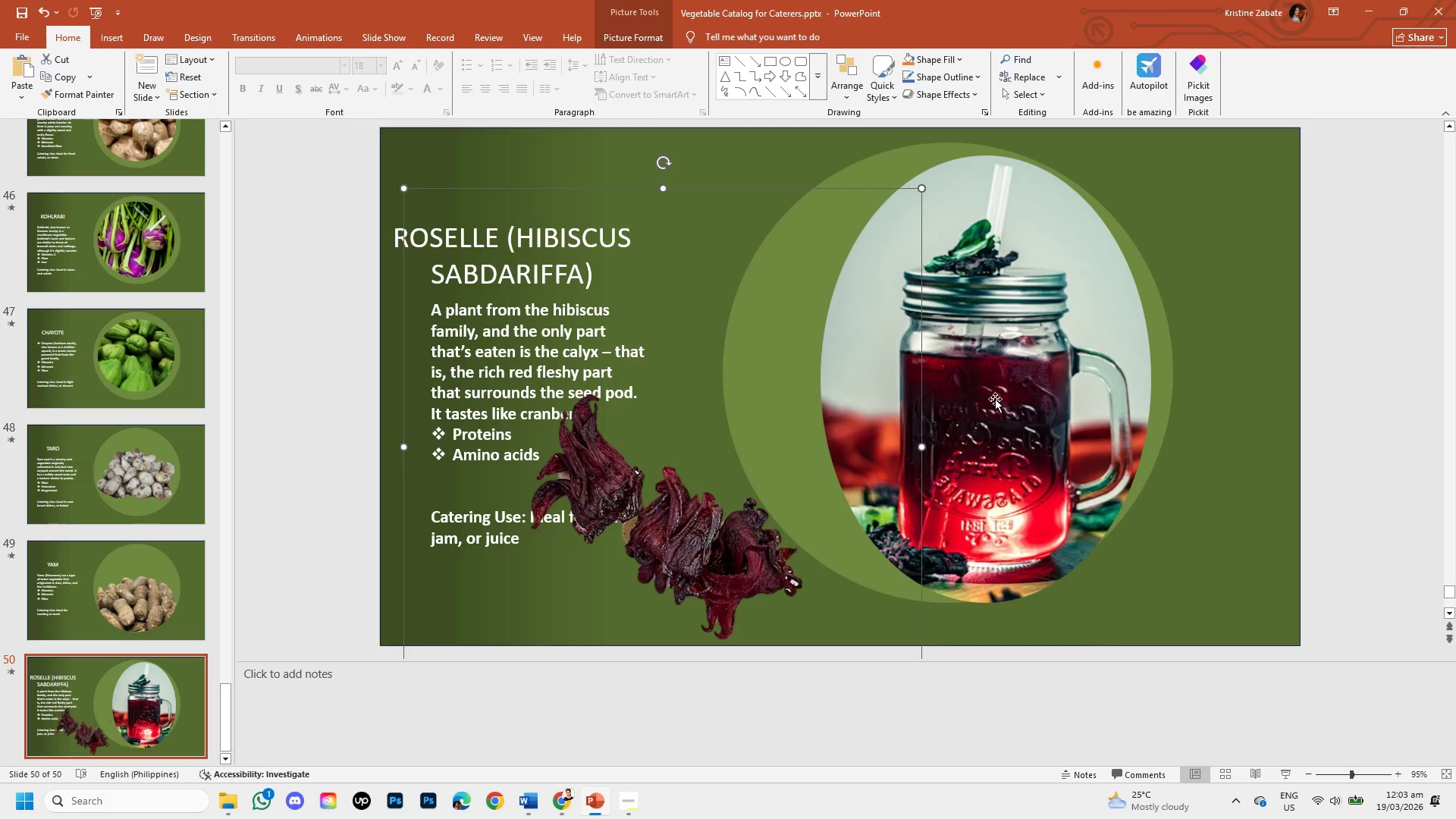 
left_click_drag(start_coordinate=[996, 399], to_coordinate=[716, 443])
 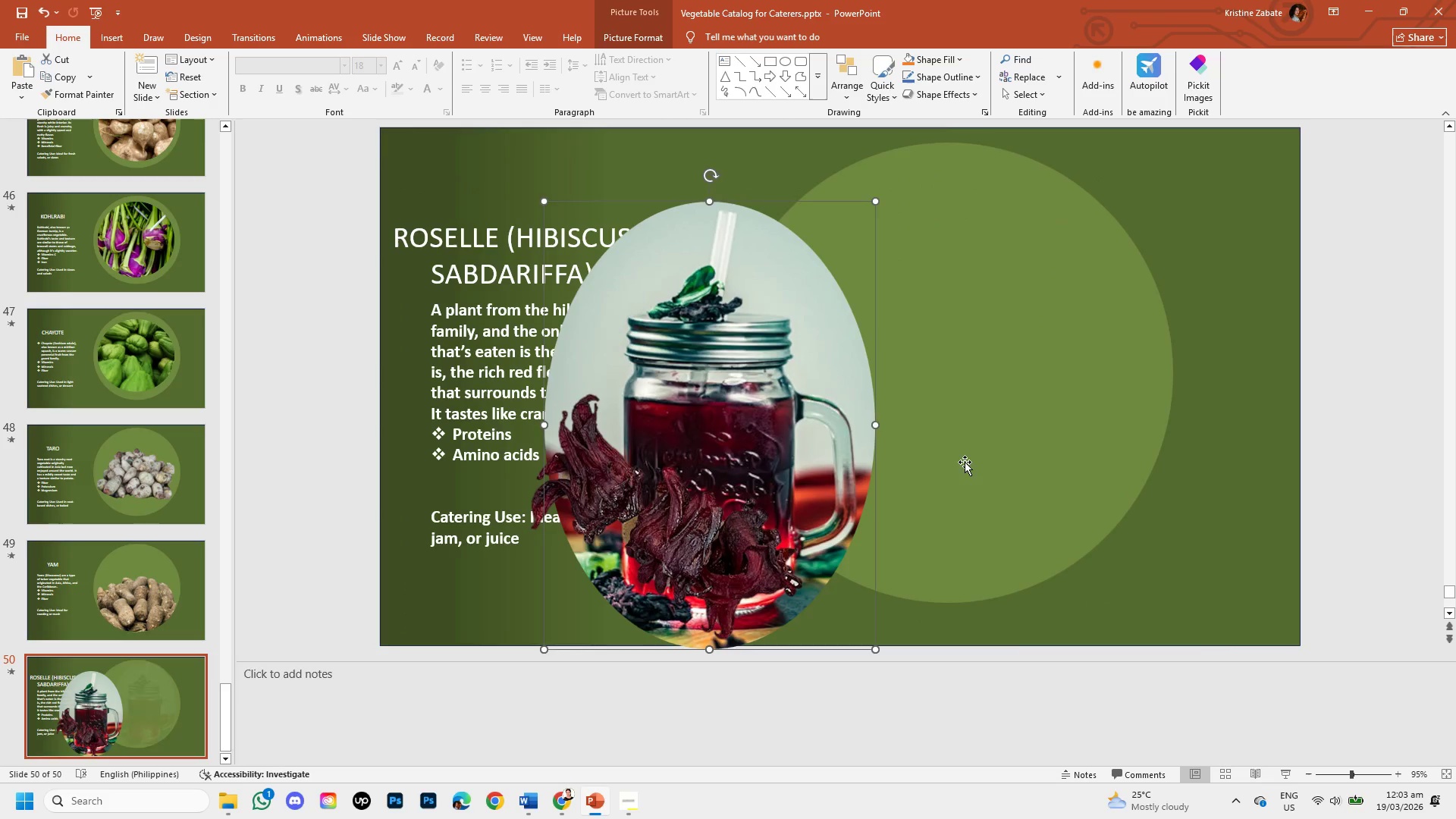 
left_click([966, 462])
 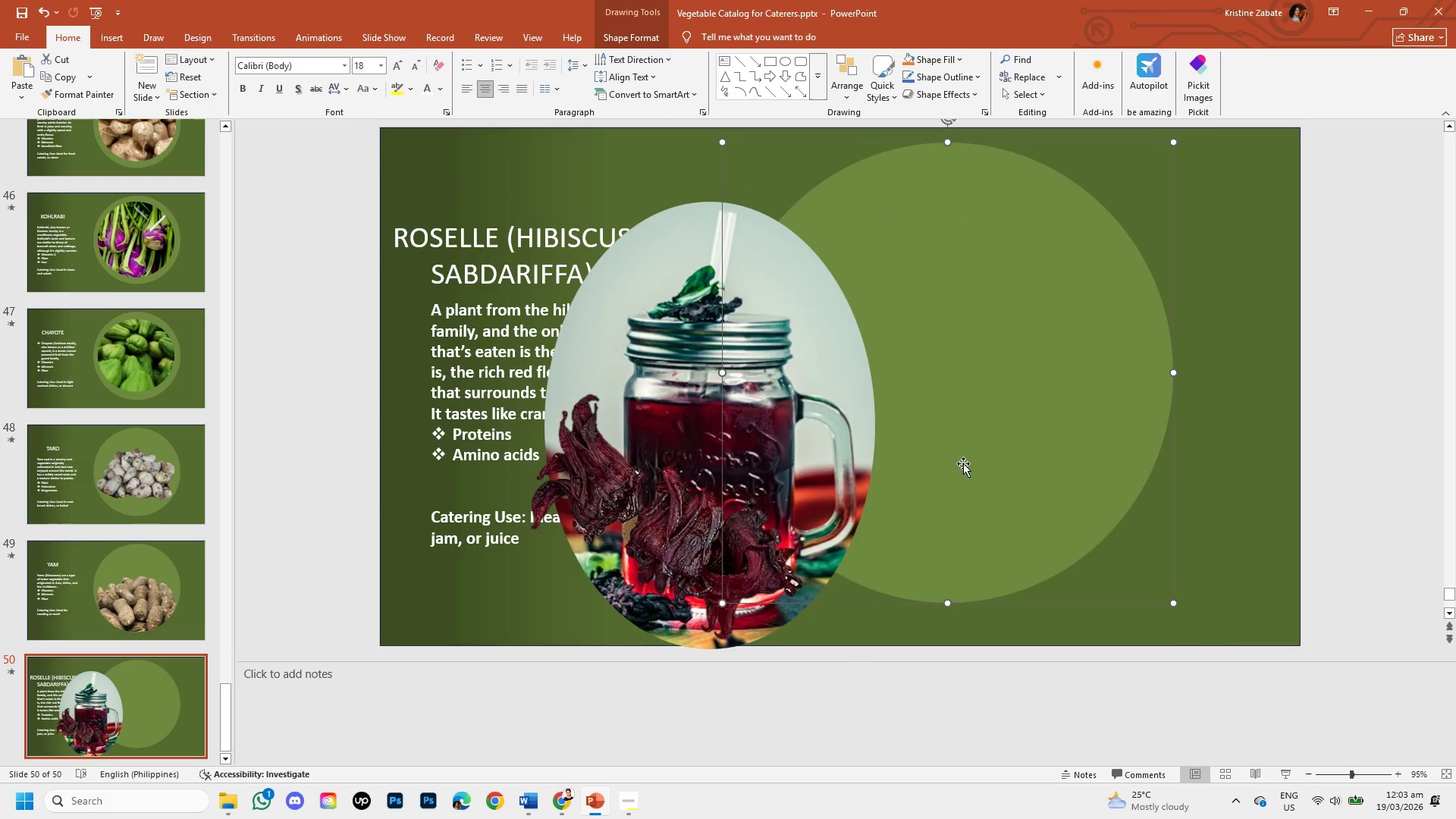 
key(Control+V)
 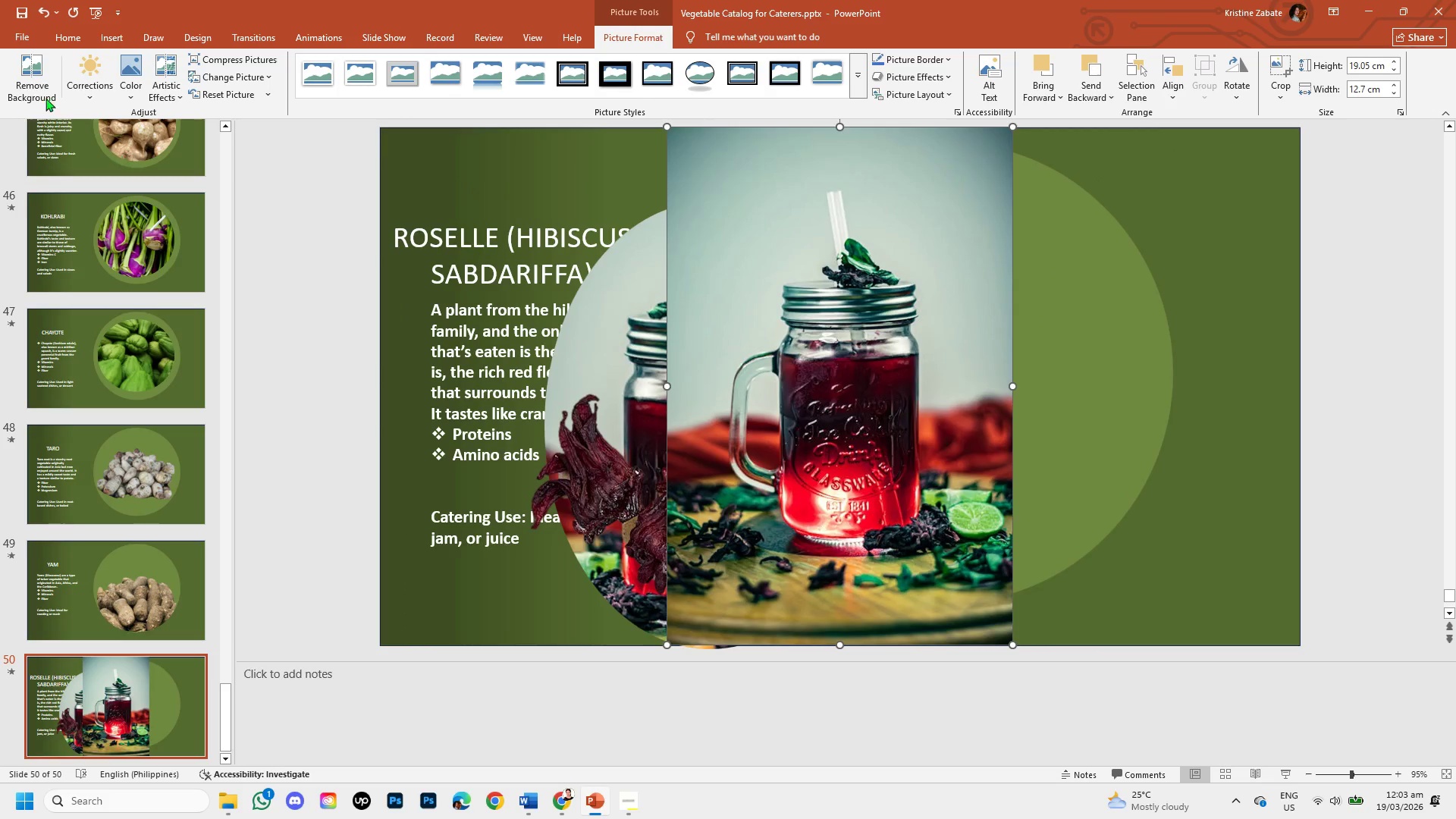 
left_click([21, 64])
 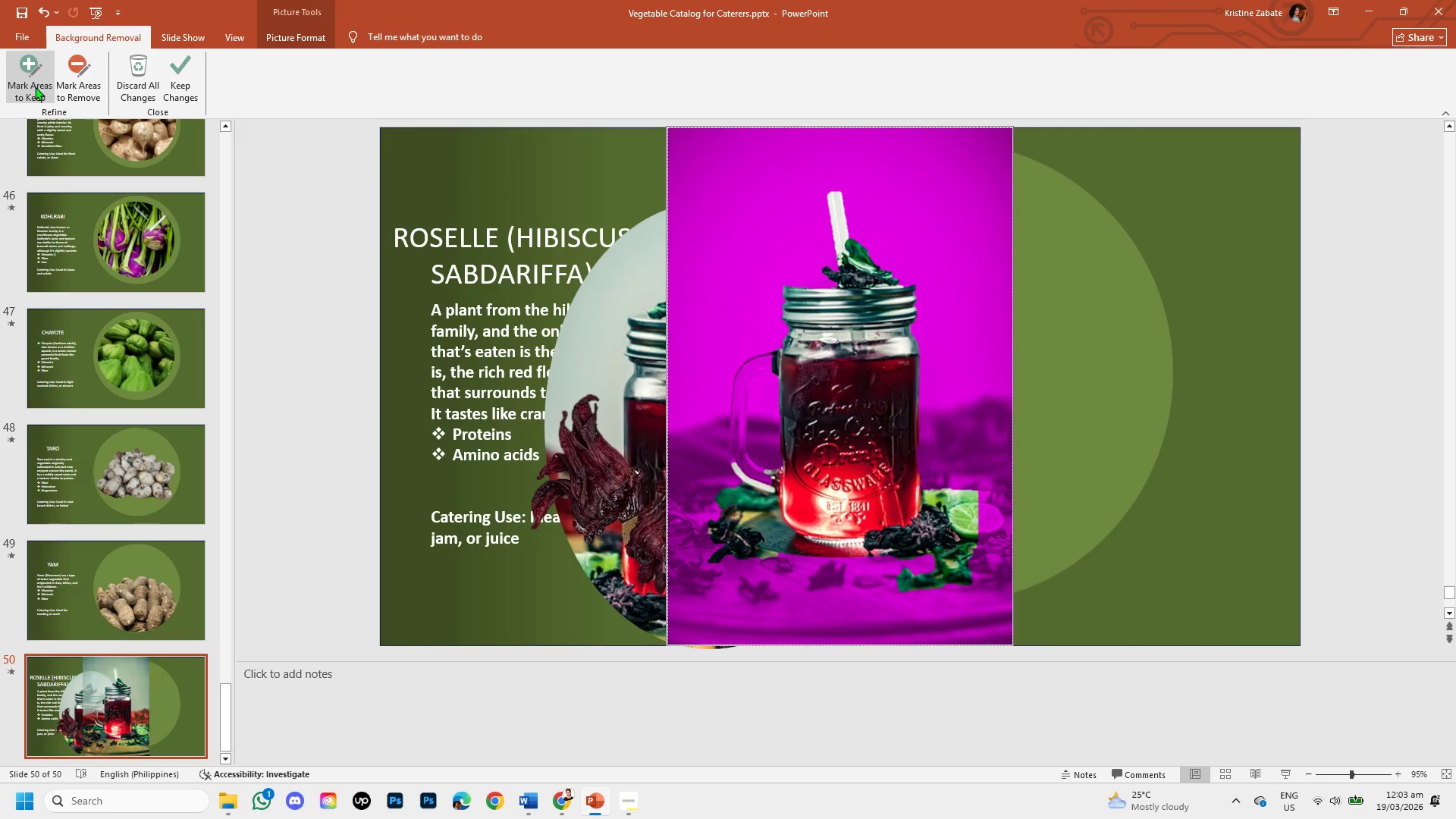 
left_click([34, 86])
 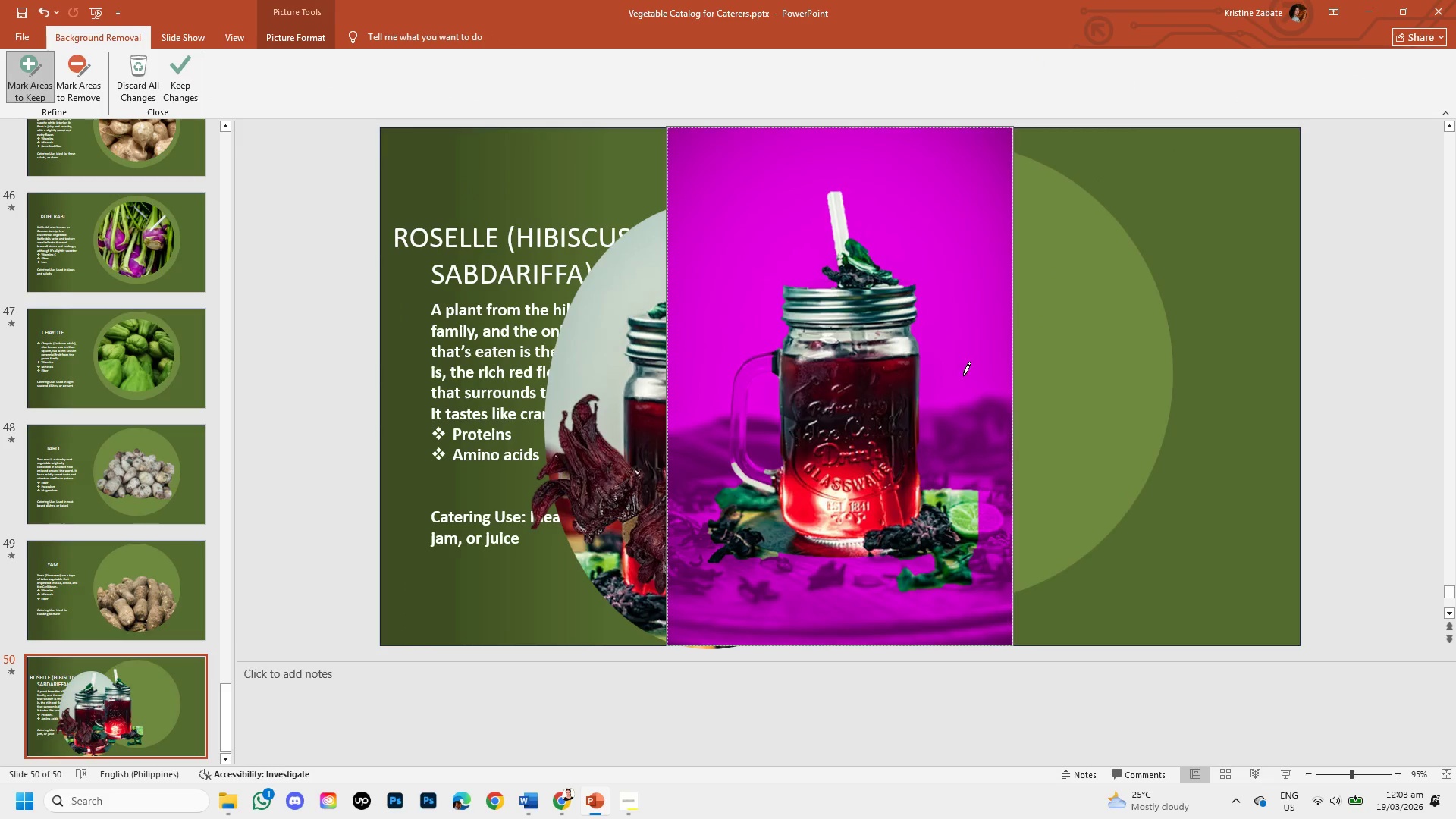 
left_click([1066, 412])
 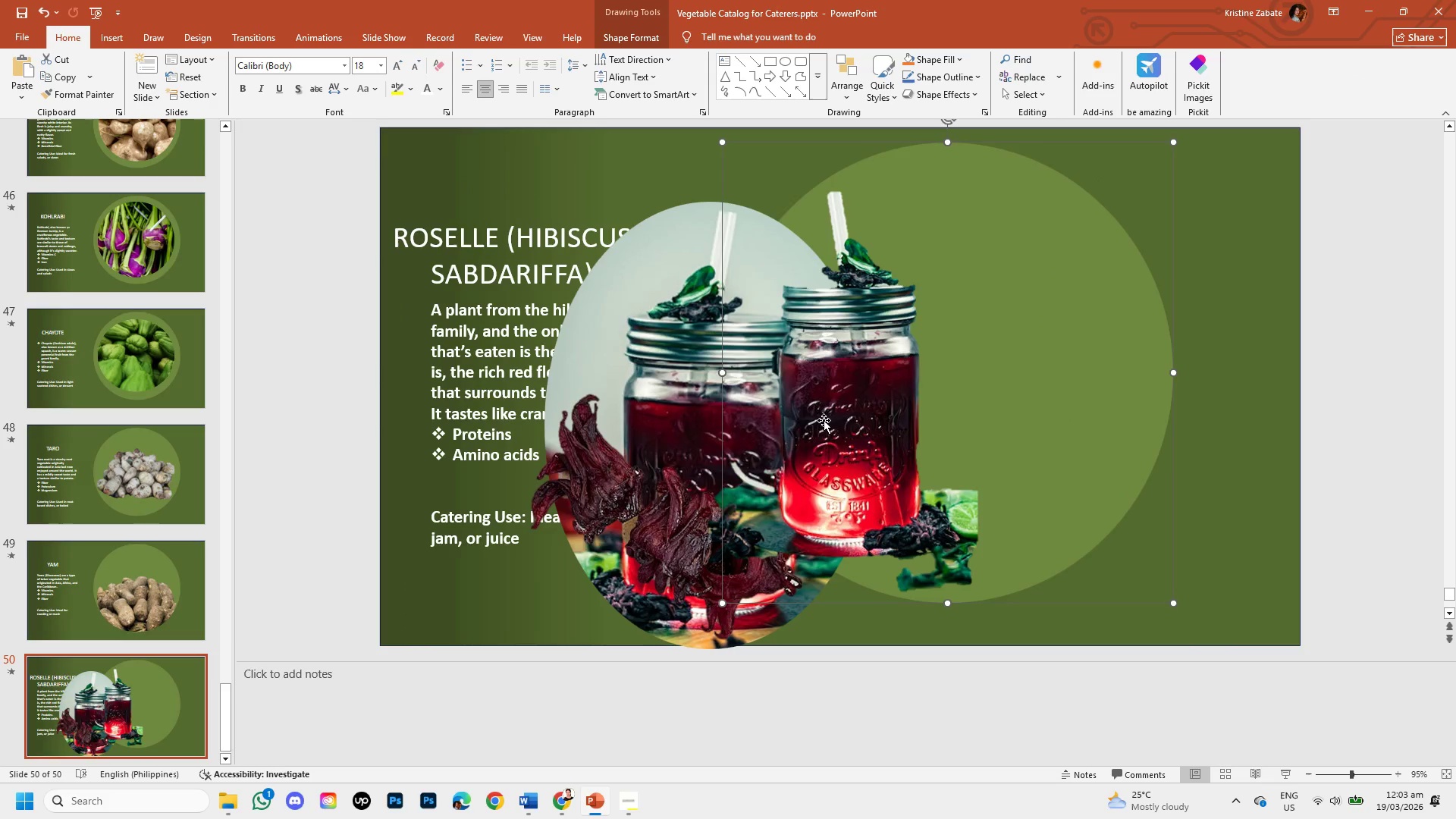 
left_click([851, 439])
 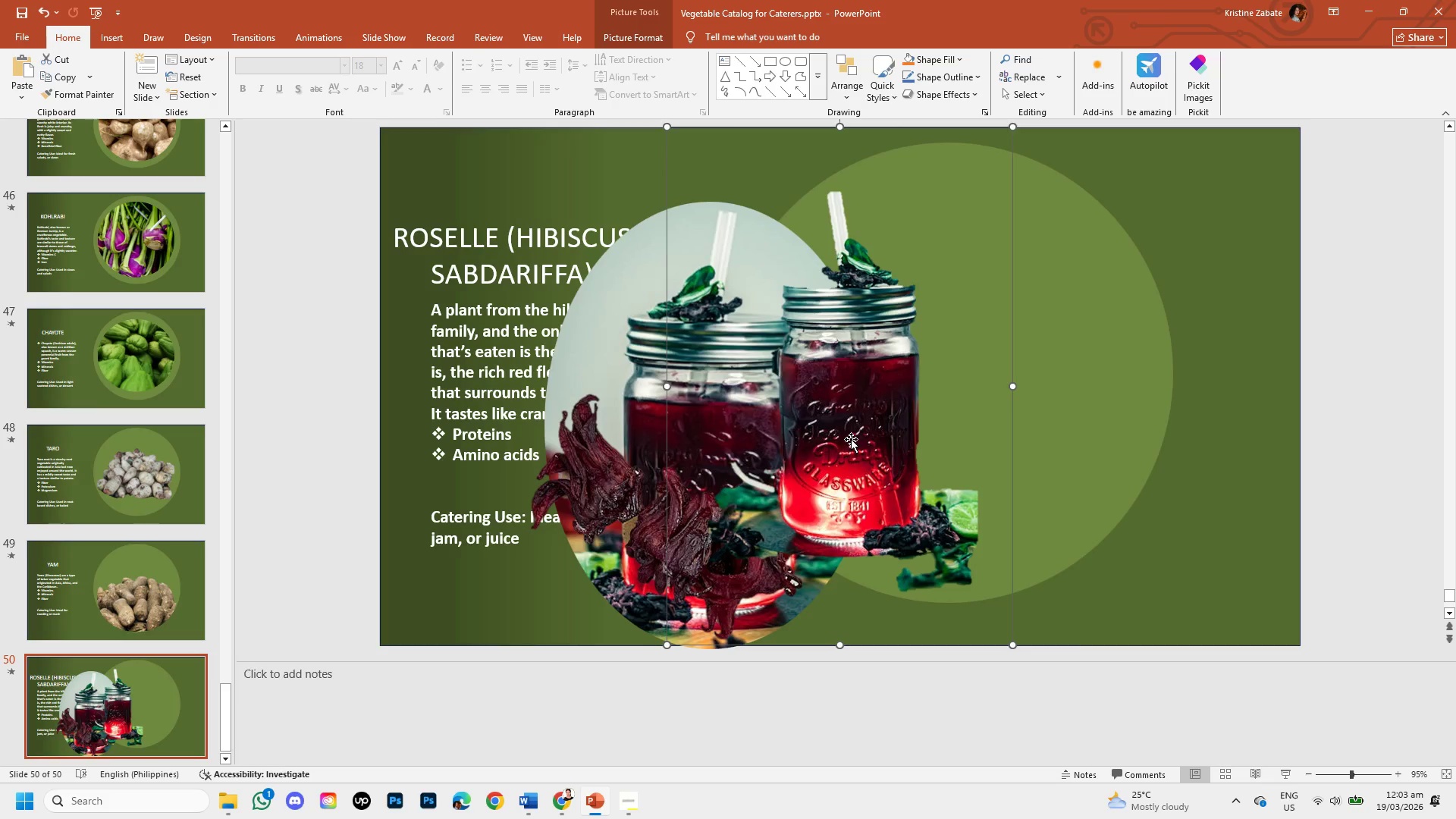 
left_click_drag(start_coordinate=[851, 439], to_coordinate=[1017, 410])
 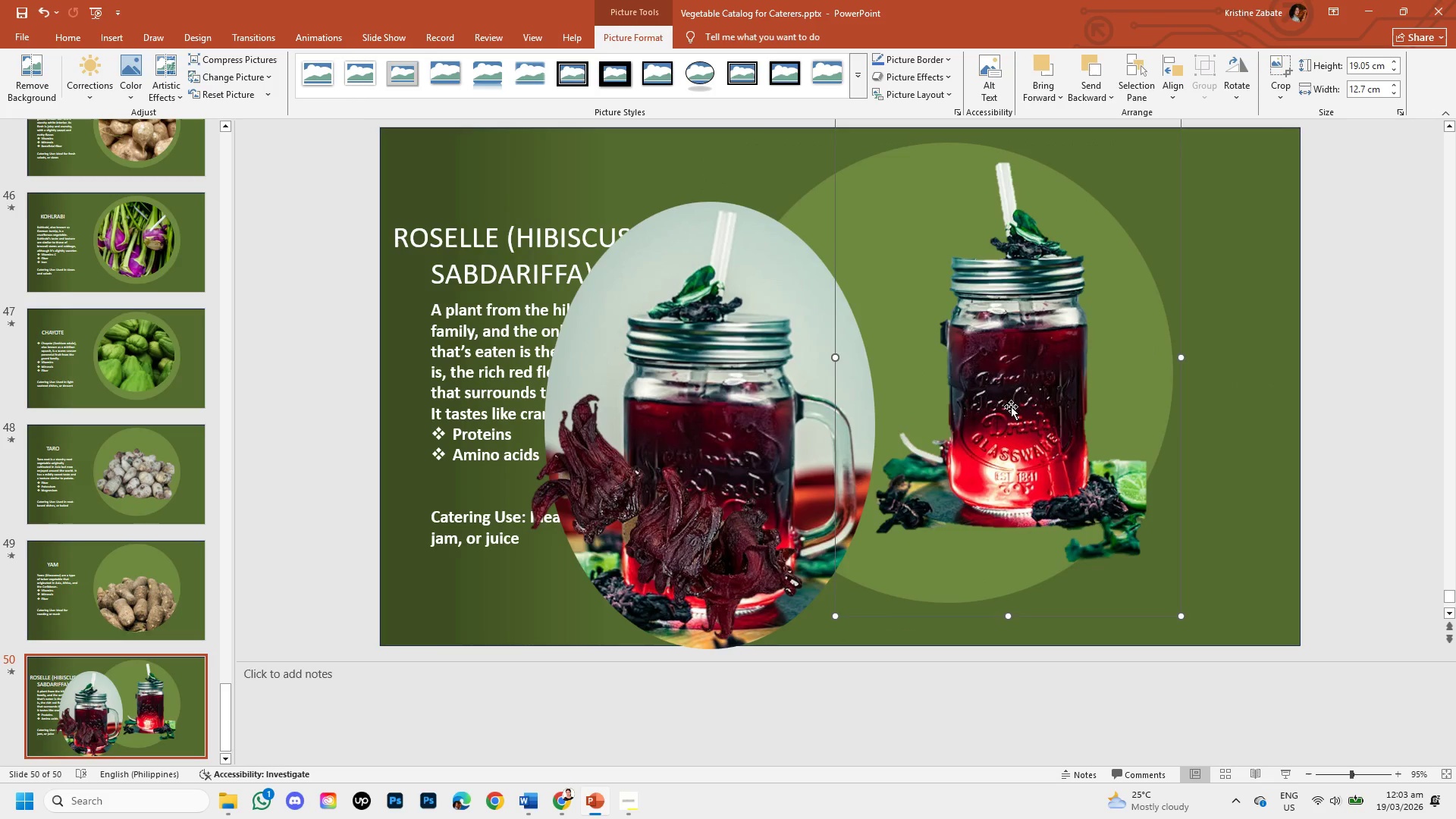 
key(Control+Z)
 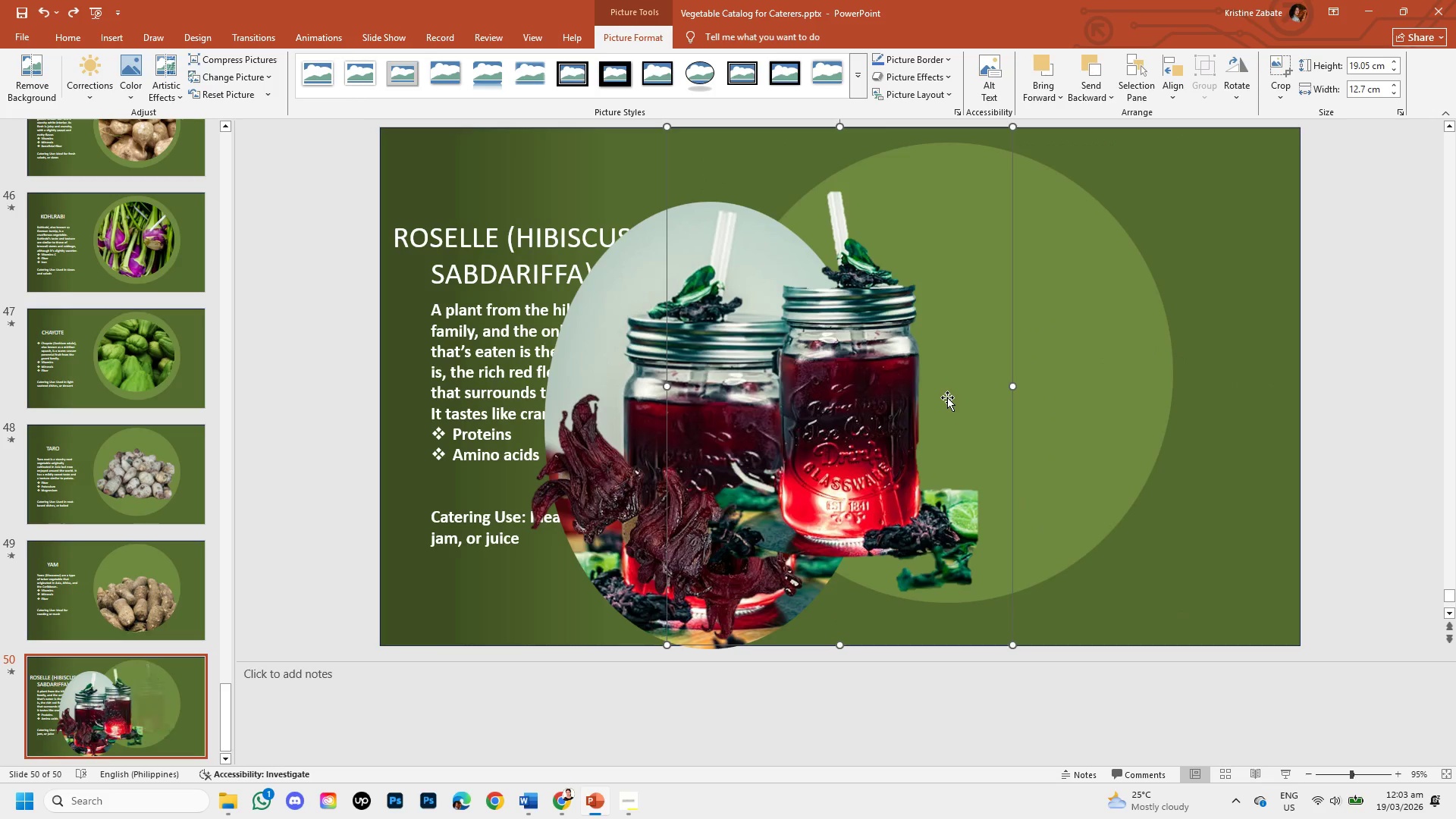 
key(Control+Z)
 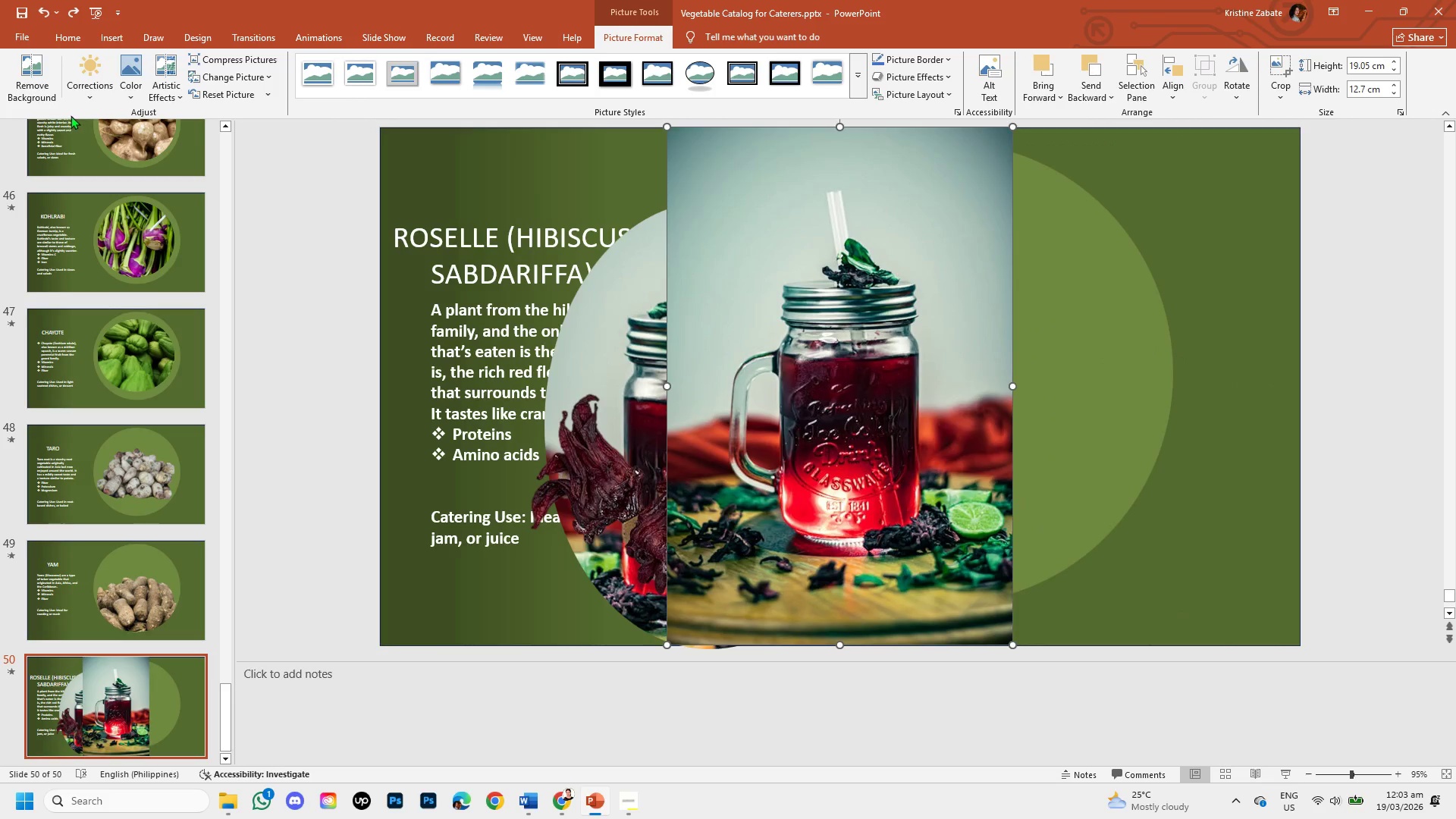 
left_click([33, 83])
 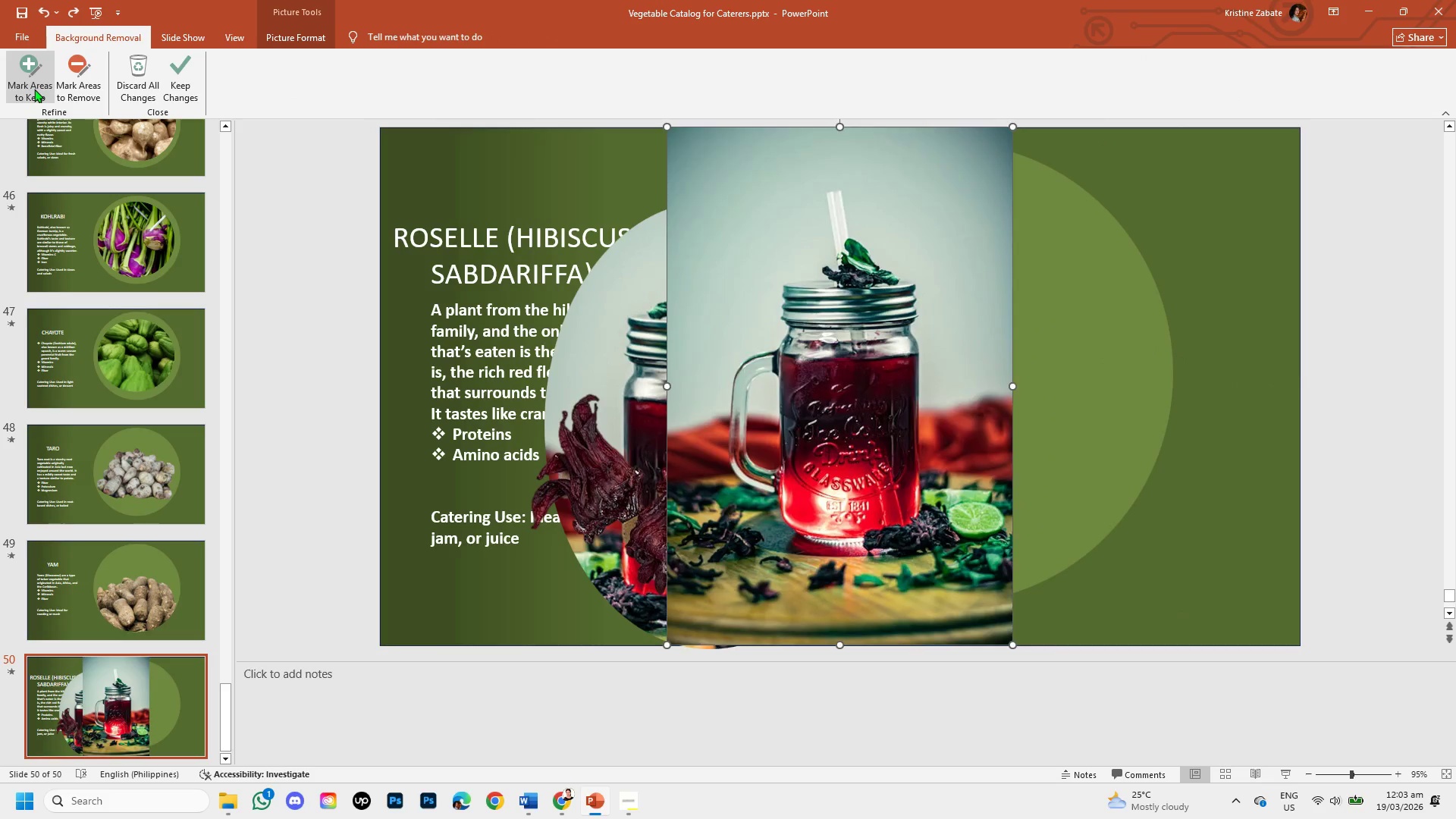 
left_click([34, 89])
 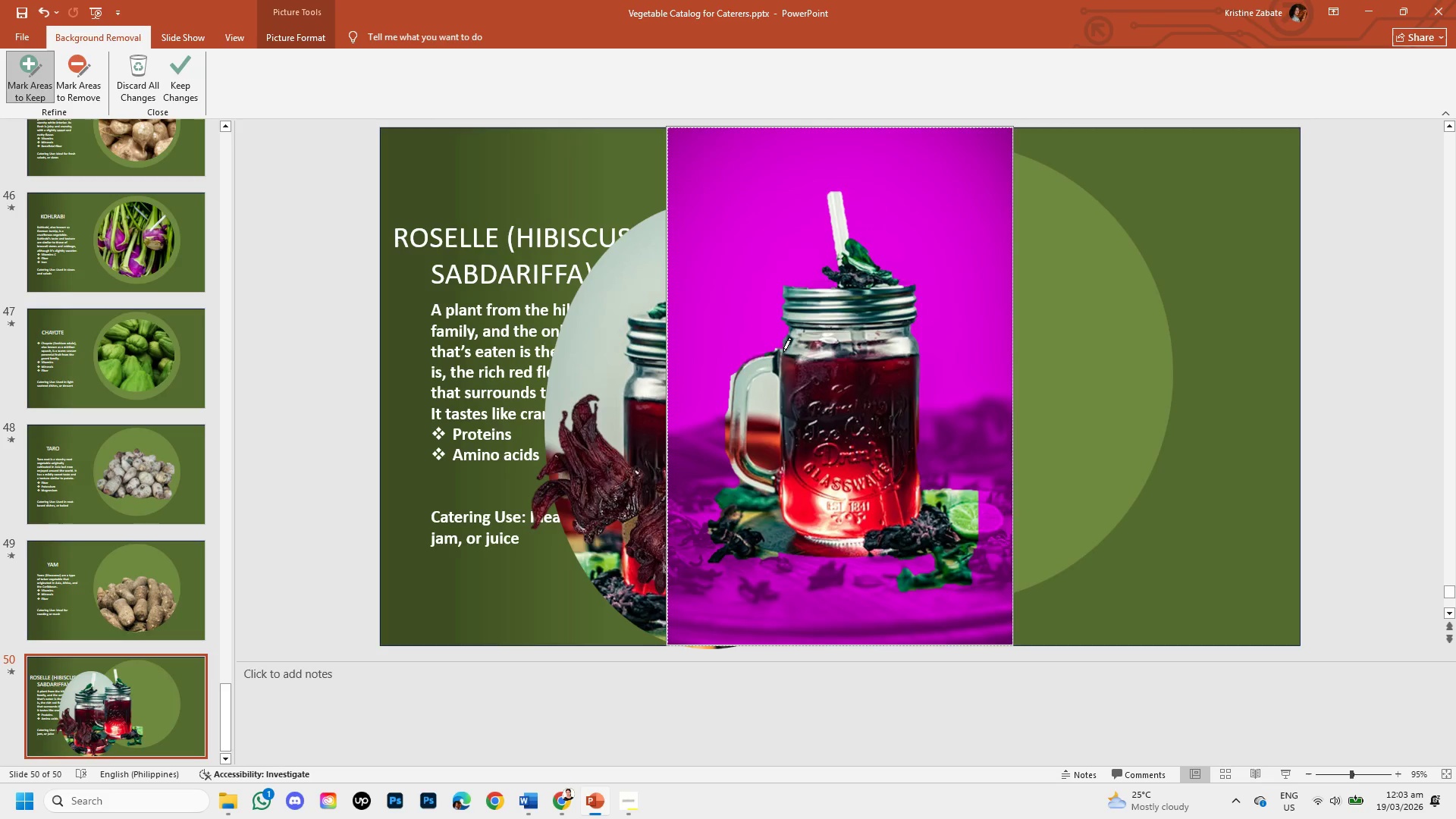 
wait(14.55)
 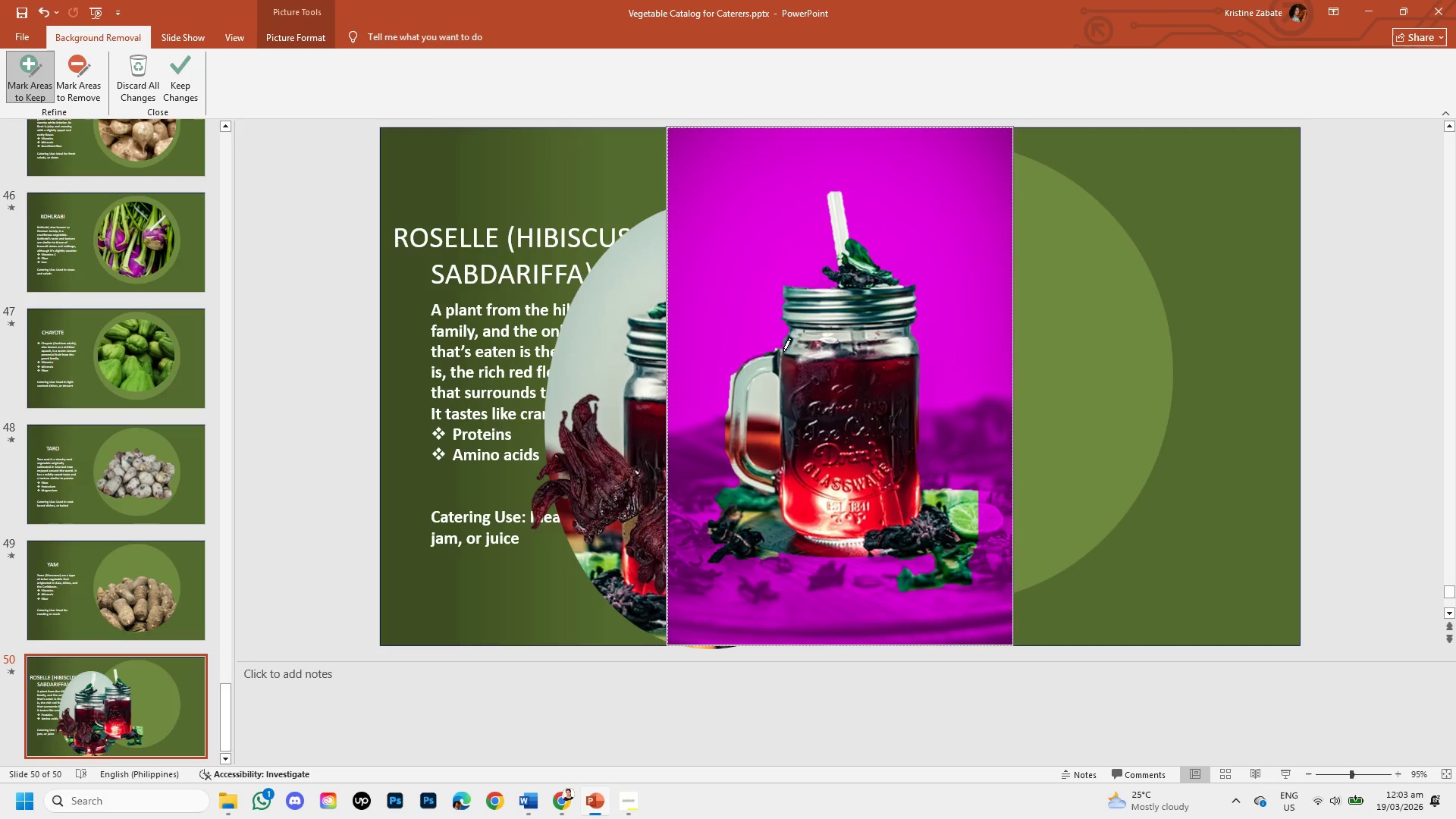 
left_click_drag(start_coordinate=[921, 497], to_coordinate=[965, 554])
 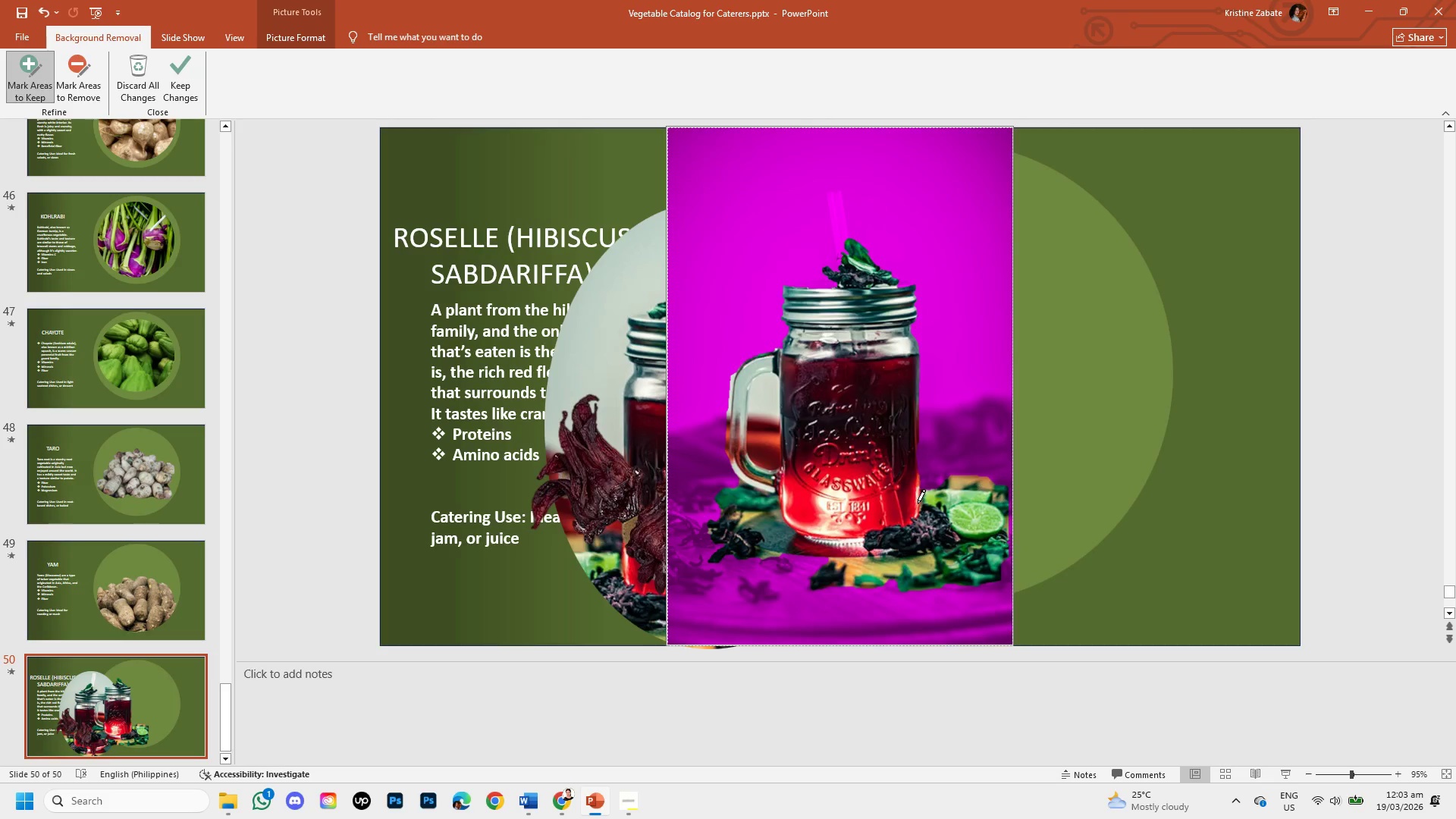 
left_click_drag(start_coordinate=[924, 494], to_coordinate=[1007, 517])
 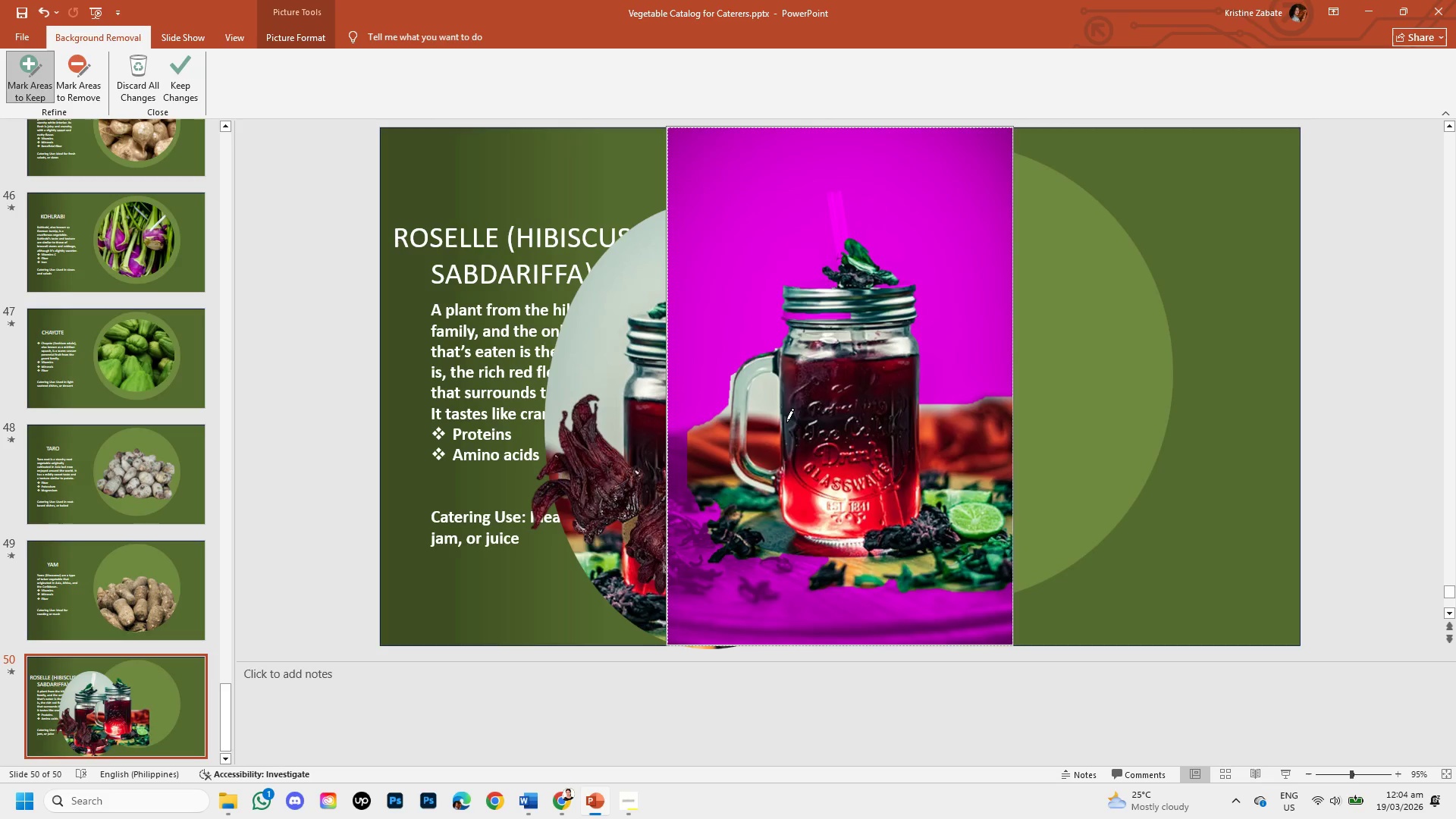 
key(Control+Z)
 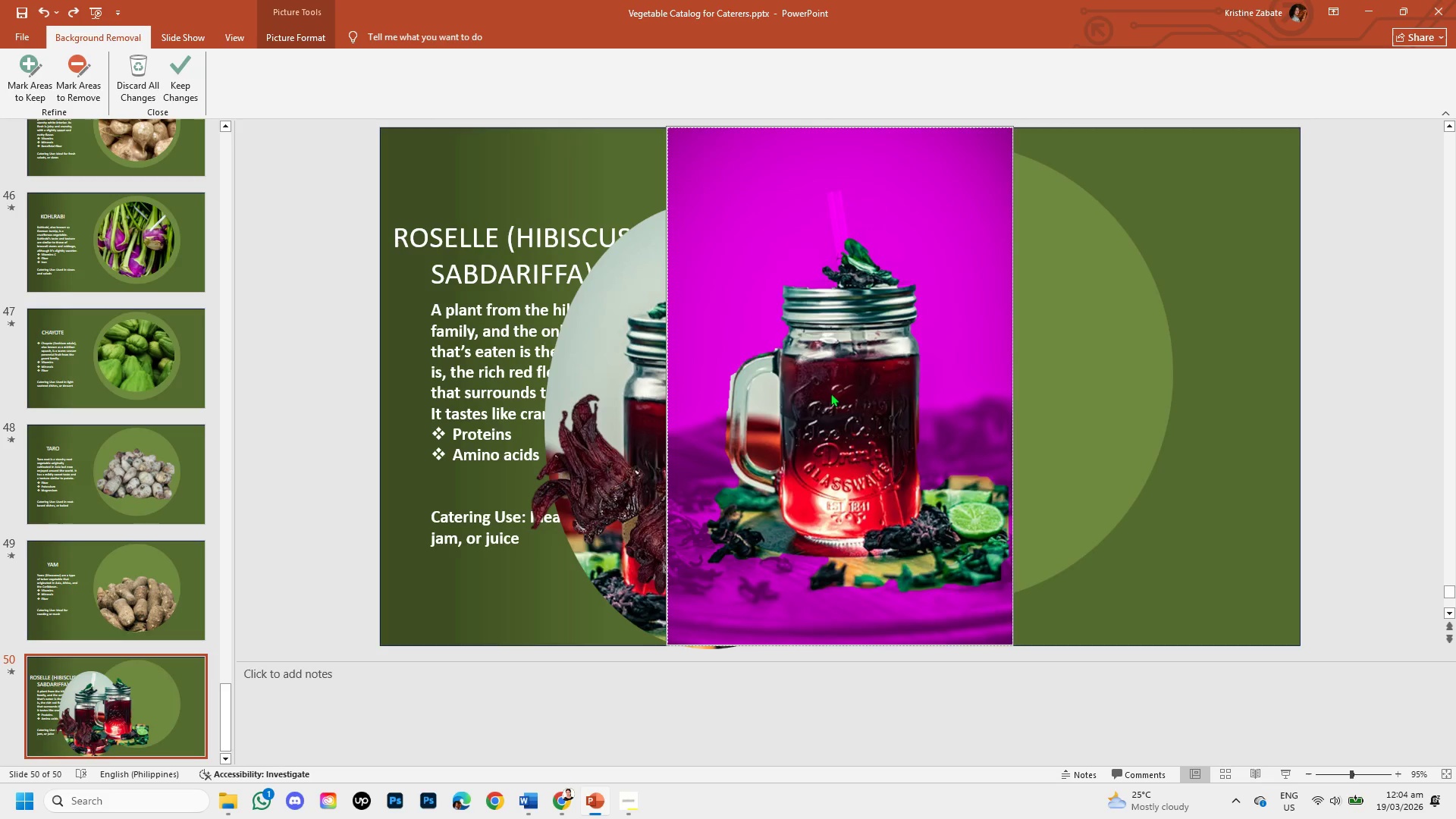 
left_click([87, 88])
 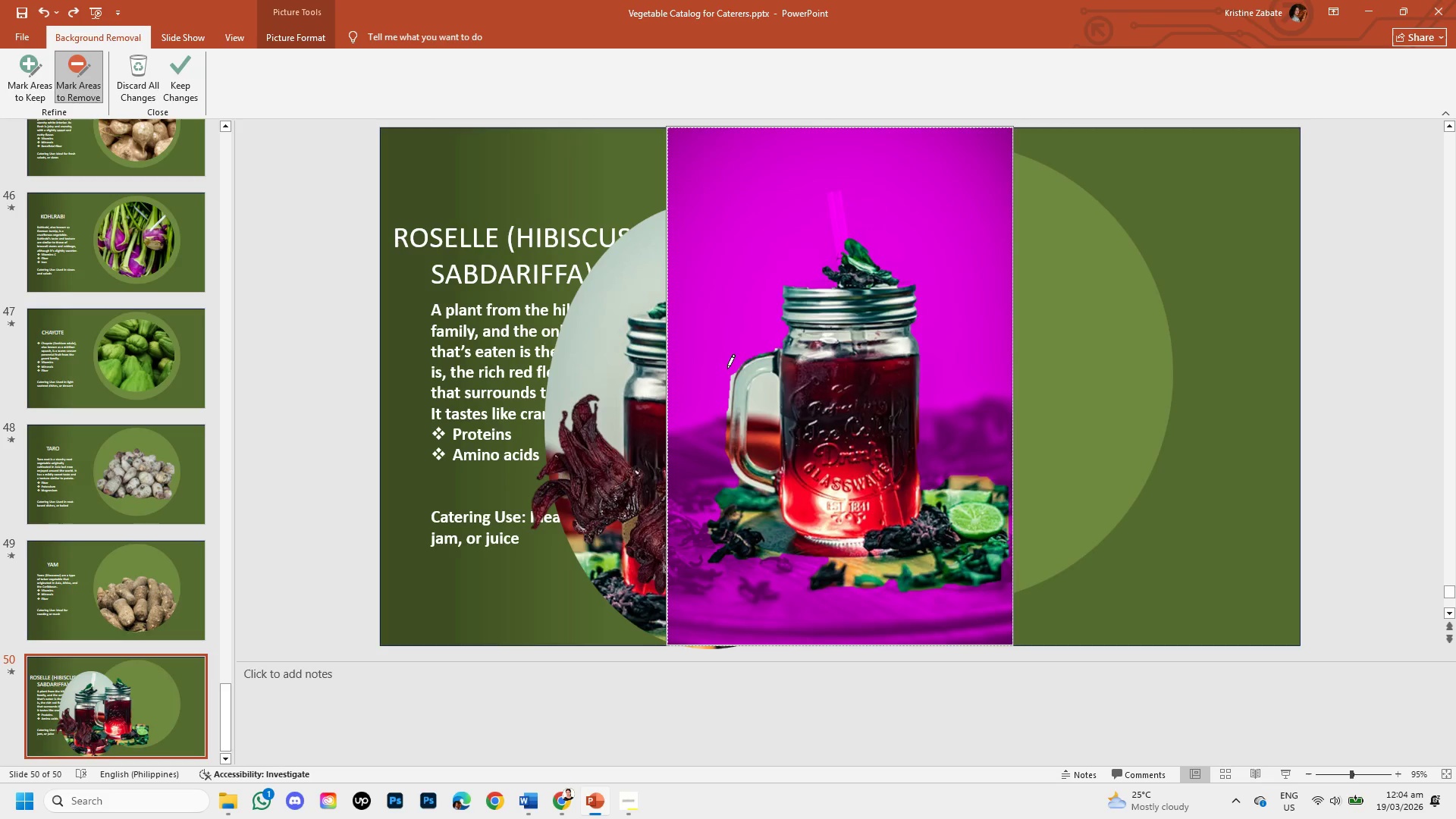 
left_click_drag(start_coordinate=[727, 371], to_coordinate=[732, 377])
 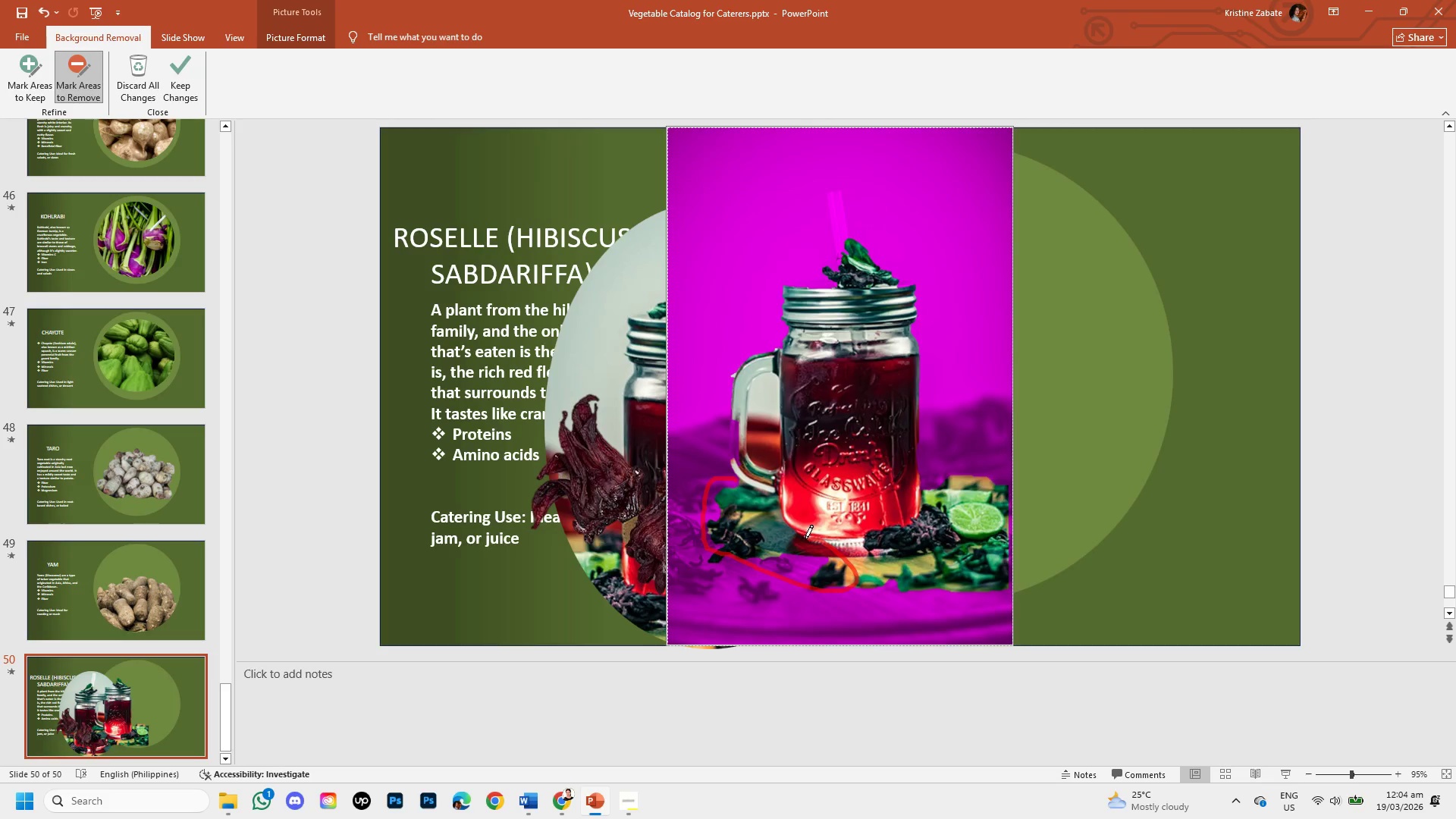 
wait(11.52)
 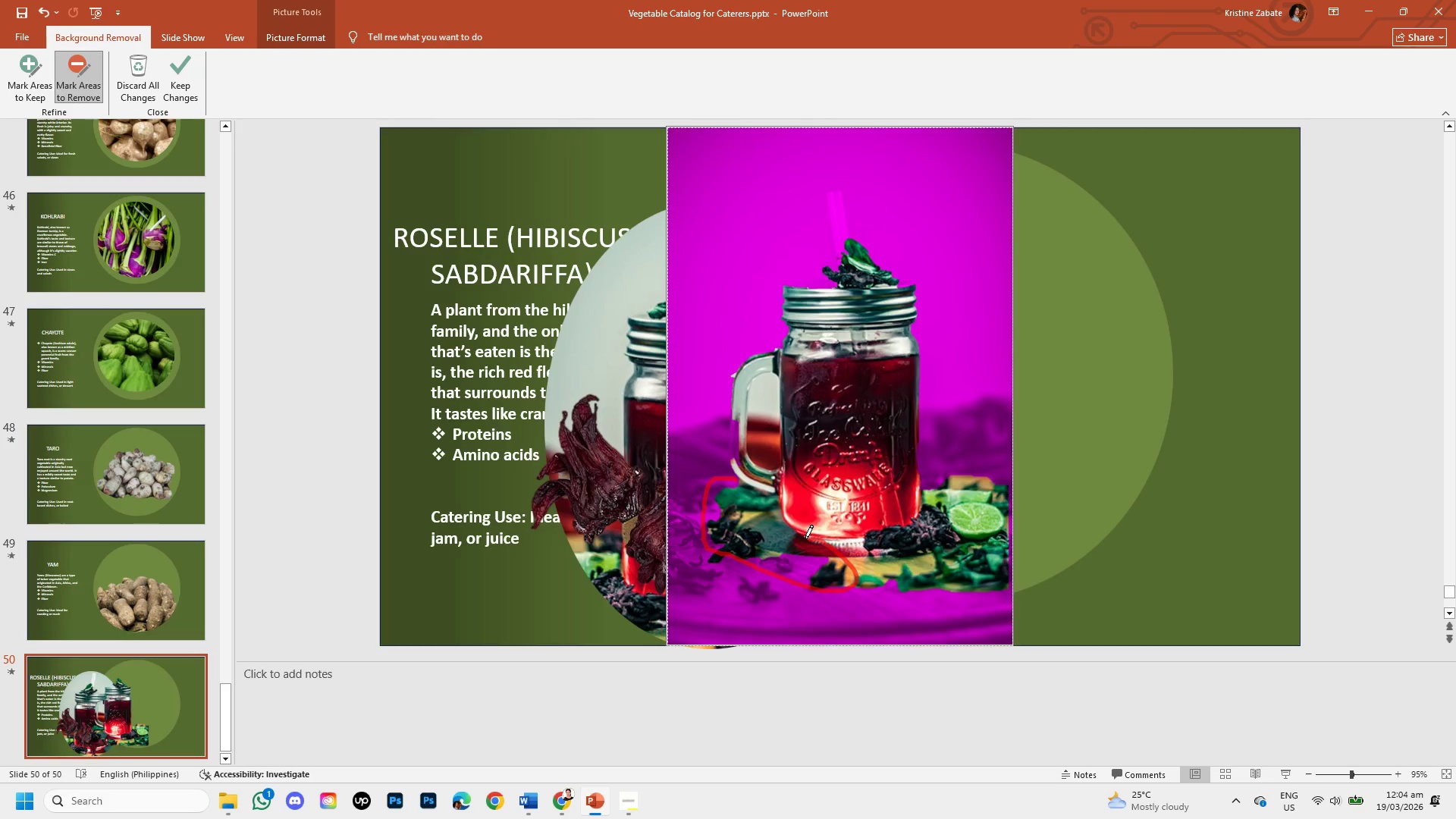 
left_click_drag(start_coordinate=[921, 493], to_coordinate=[930, 493])
 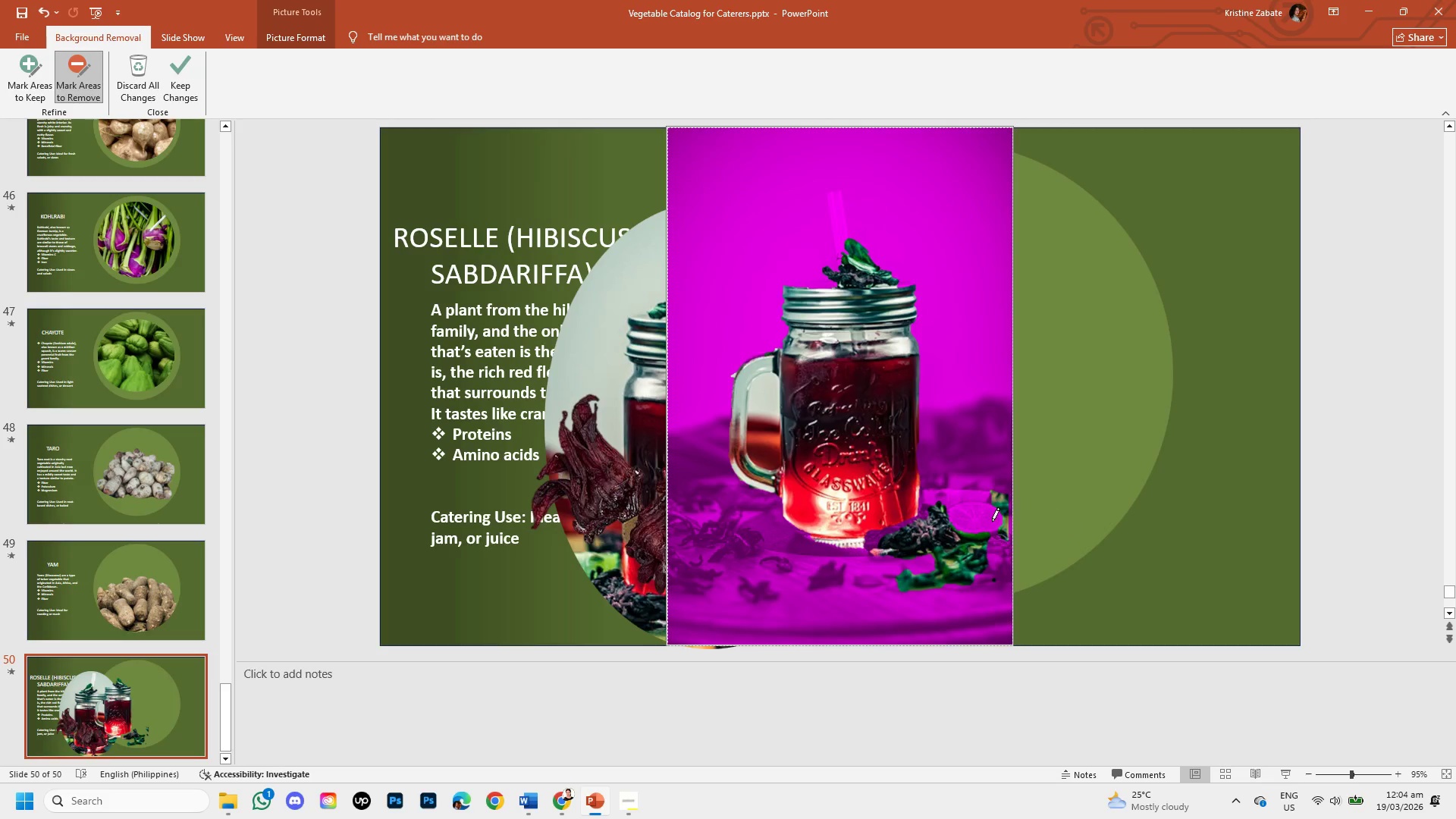 
left_click_drag(start_coordinate=[965, 511], to_coordinate=[934, 504])
 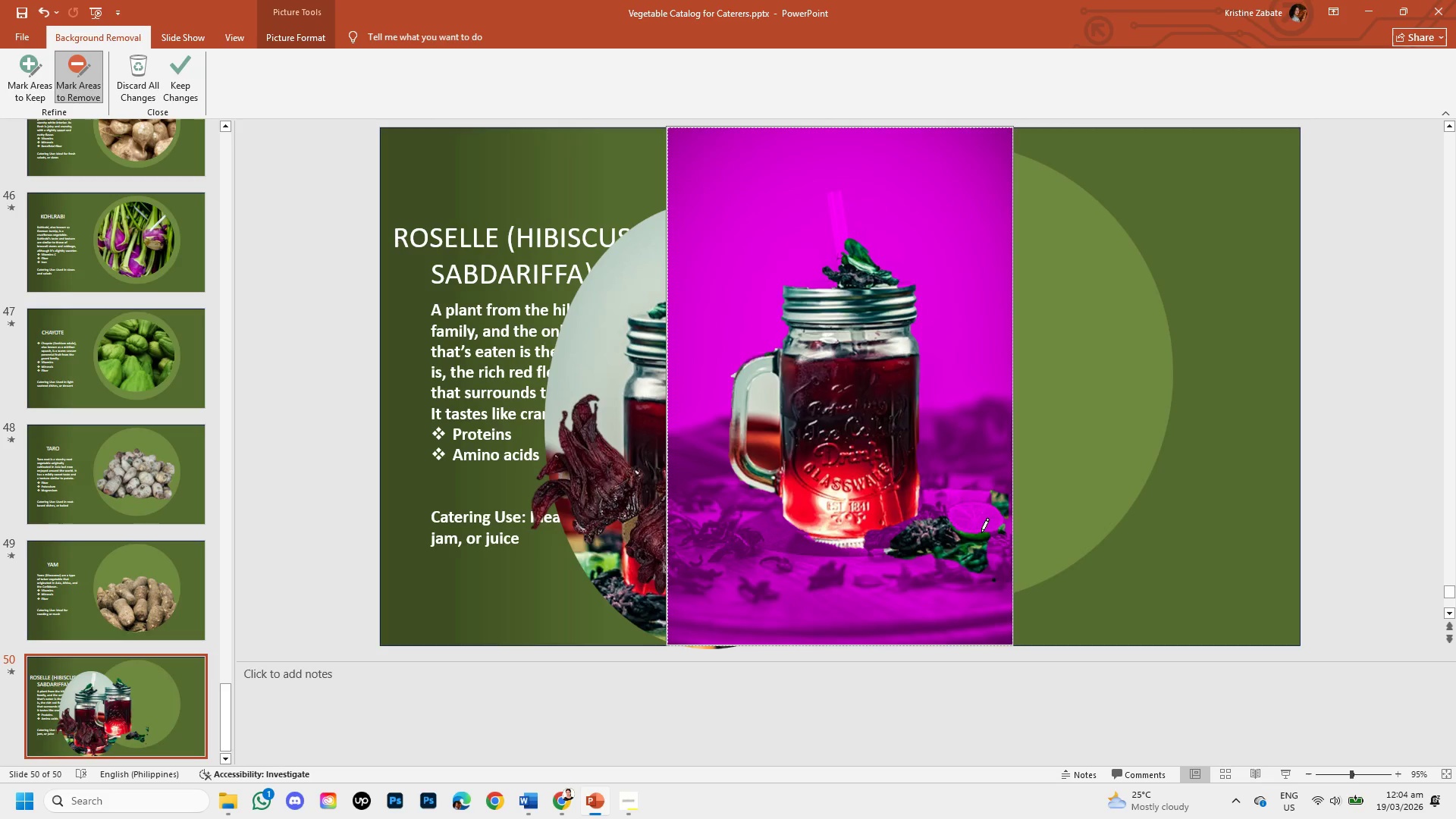 
left_click_drag(start_coordinate=[981, 529], to_coordinate=[961, 538])
 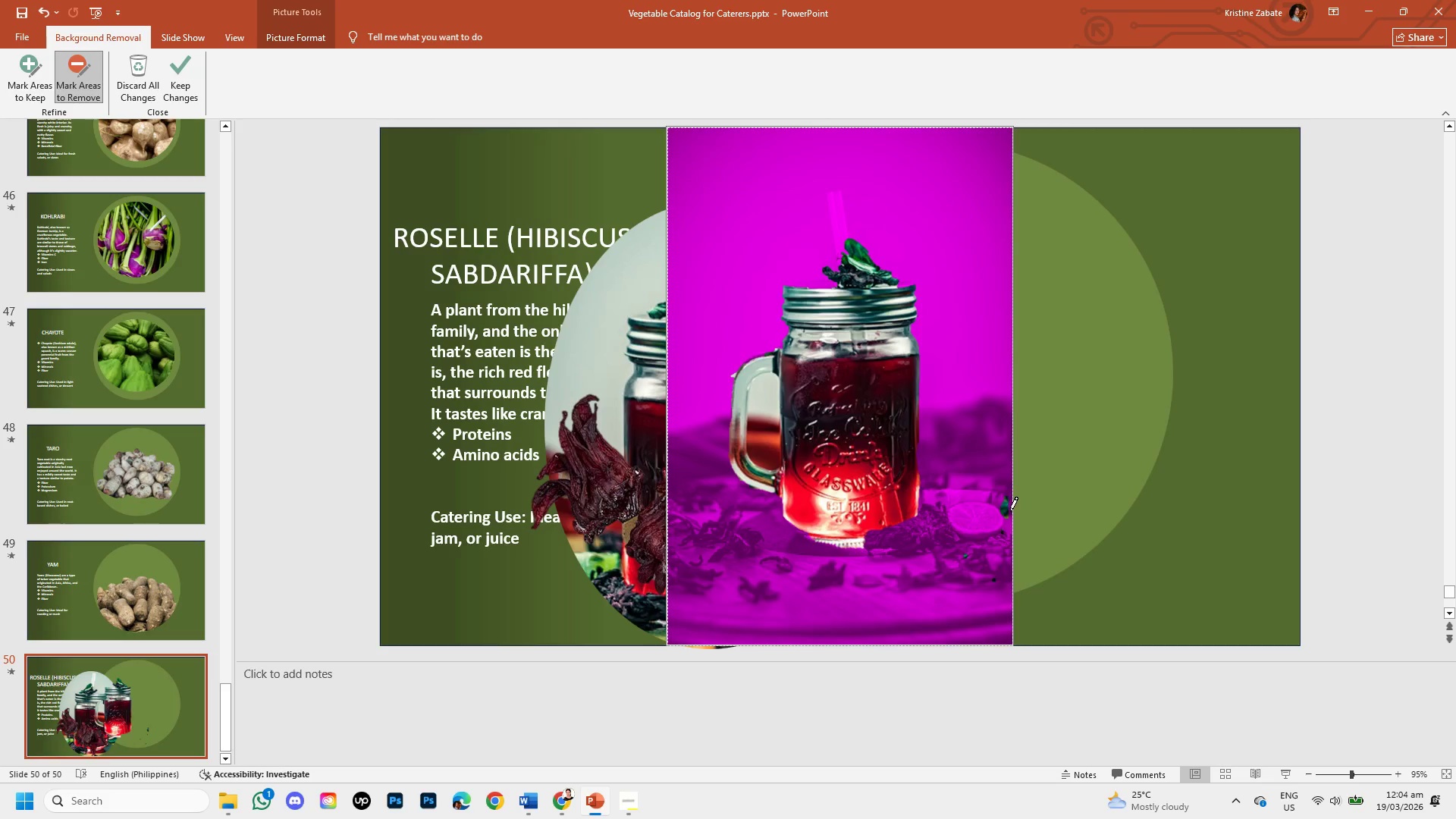 
left_click_drag(start_coordinate=[996, 491], to_coordinate=[1019, 476])
 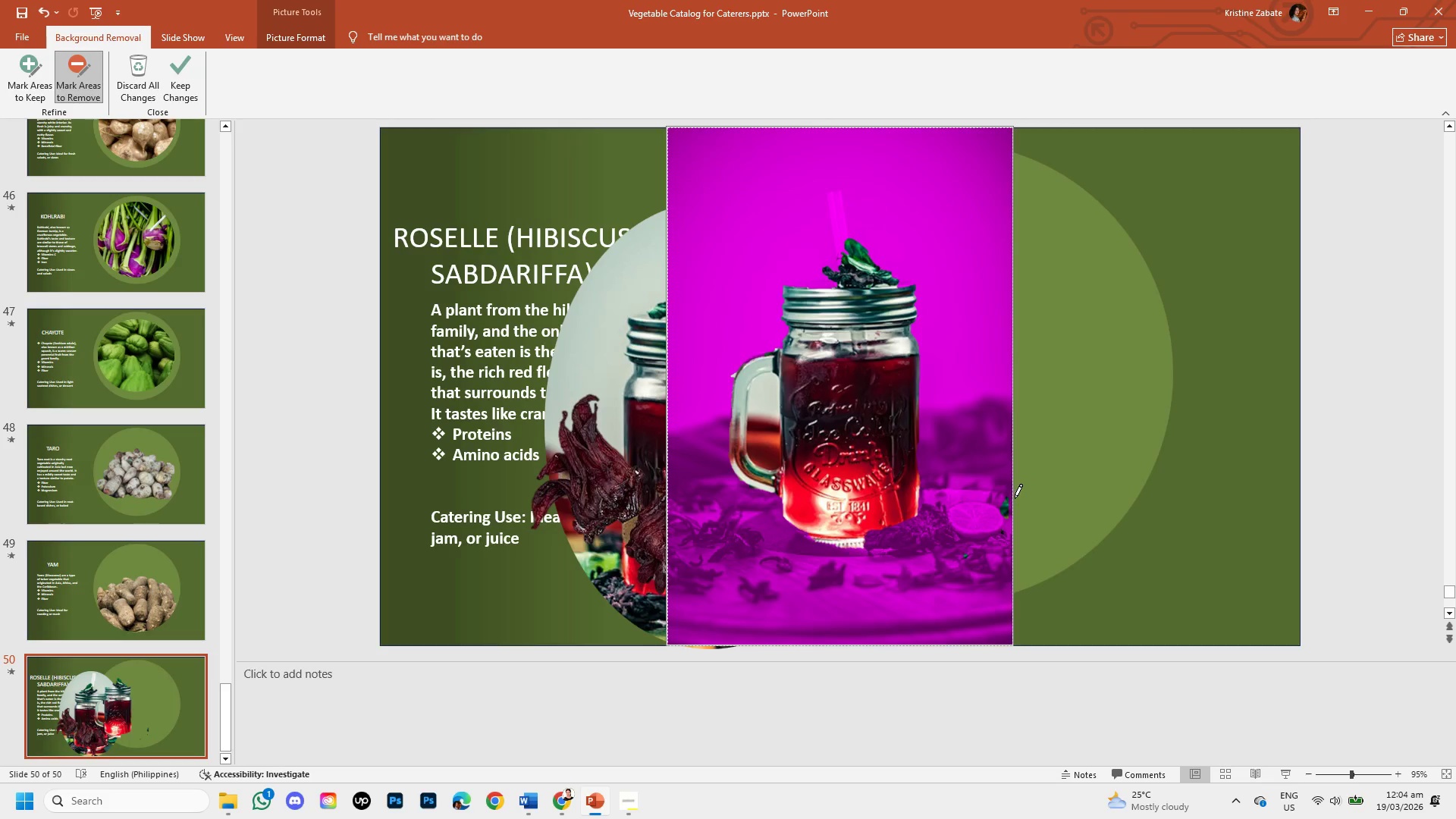 
left_click_drag(start_coordinate=[999, 482], to_coordinate=[996, 489])
 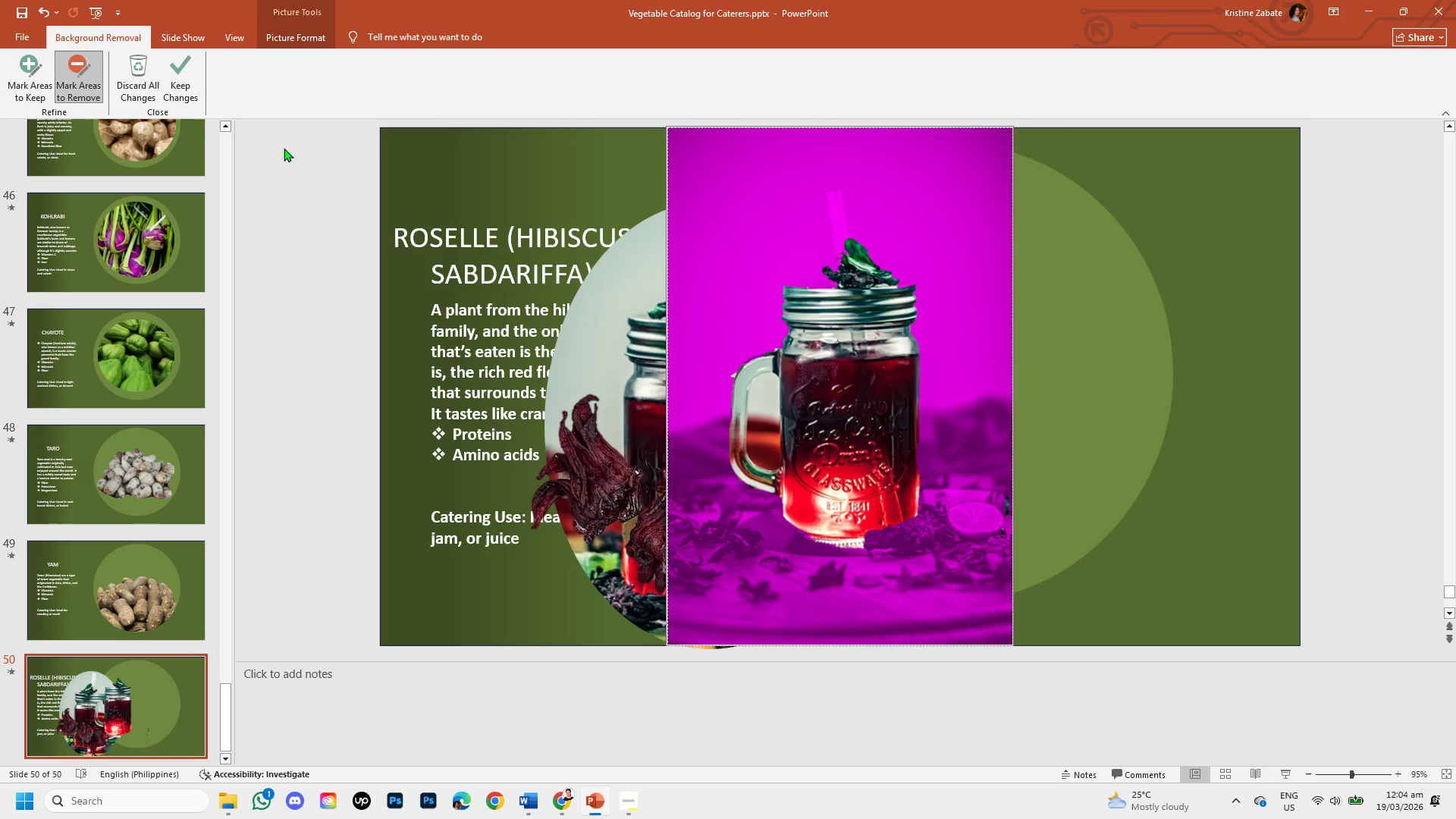 
left_click([193, 87])
 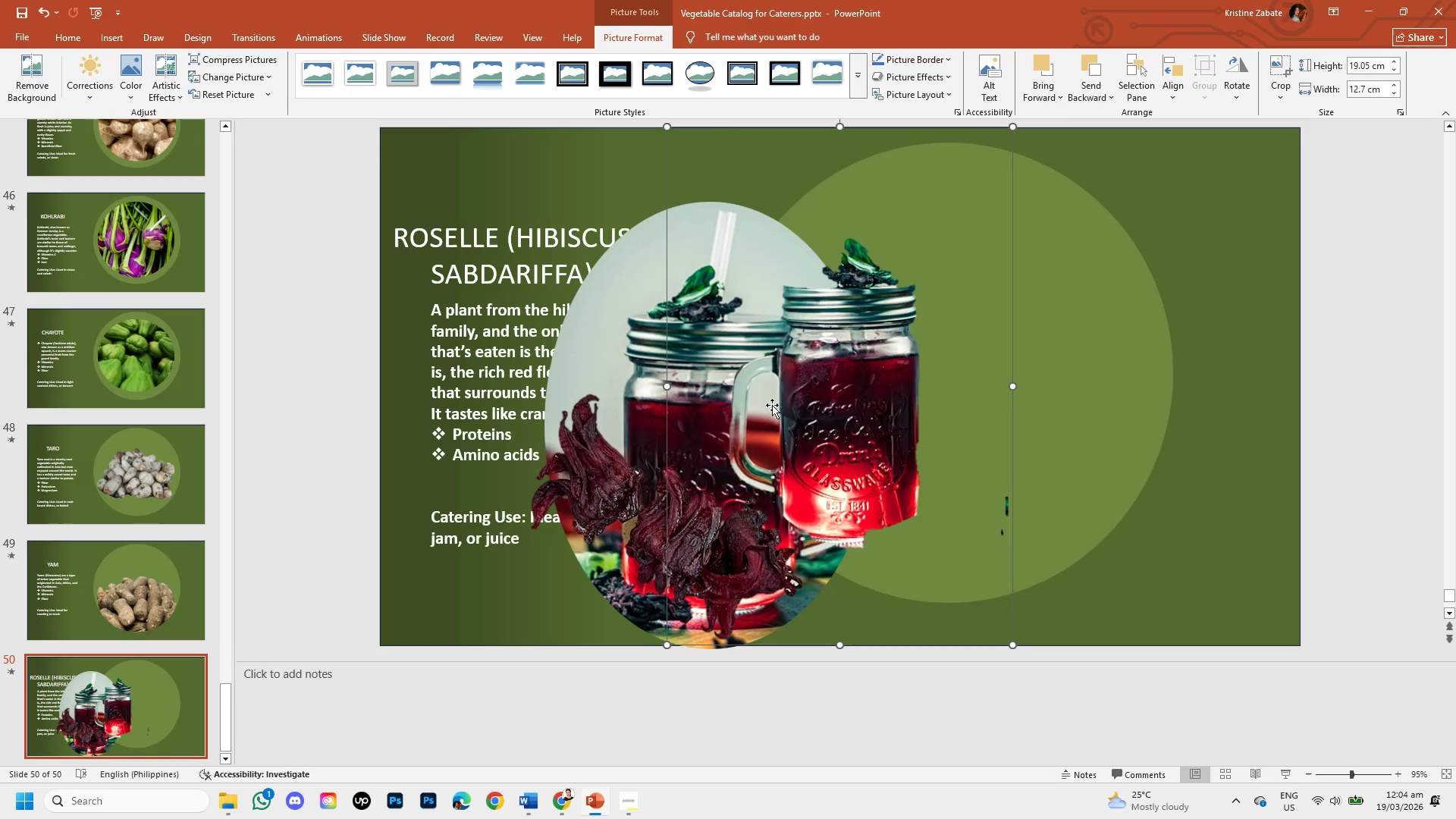 
left_click_drag(start_coordinate=[802, 434], to_coordinate=[947, 416])
 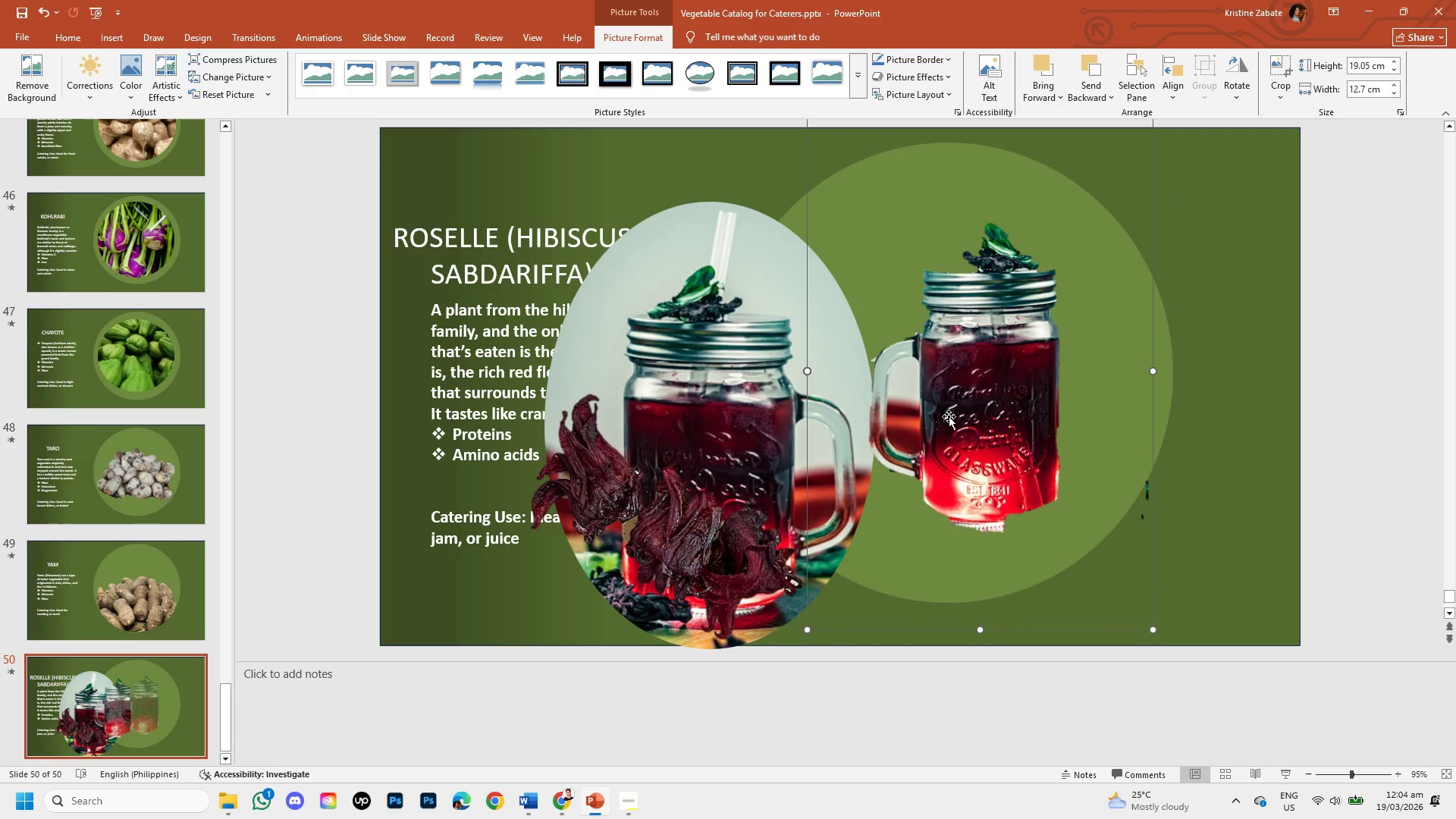 
left_click([950, 416])
 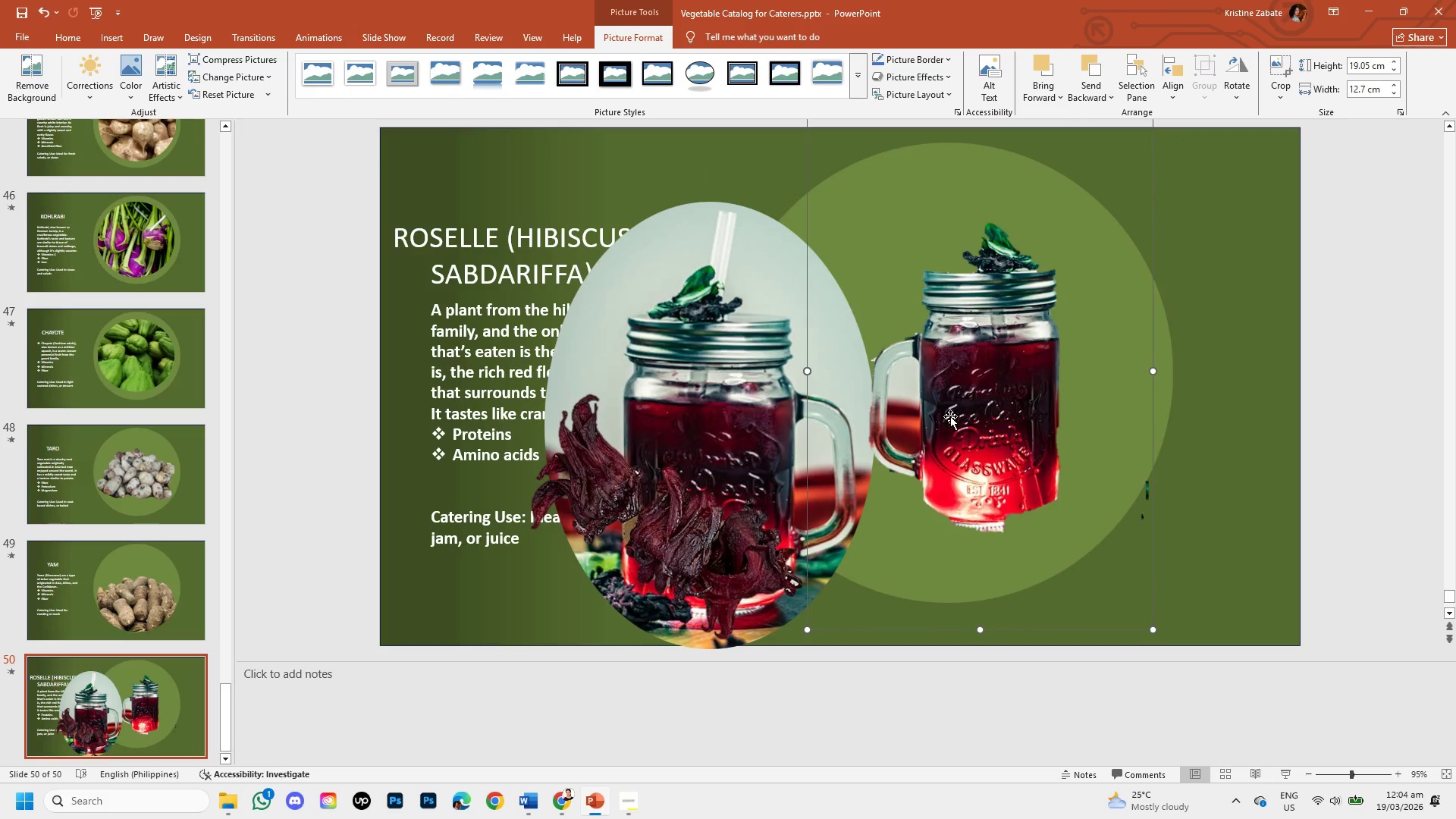 
key(Backspace)
 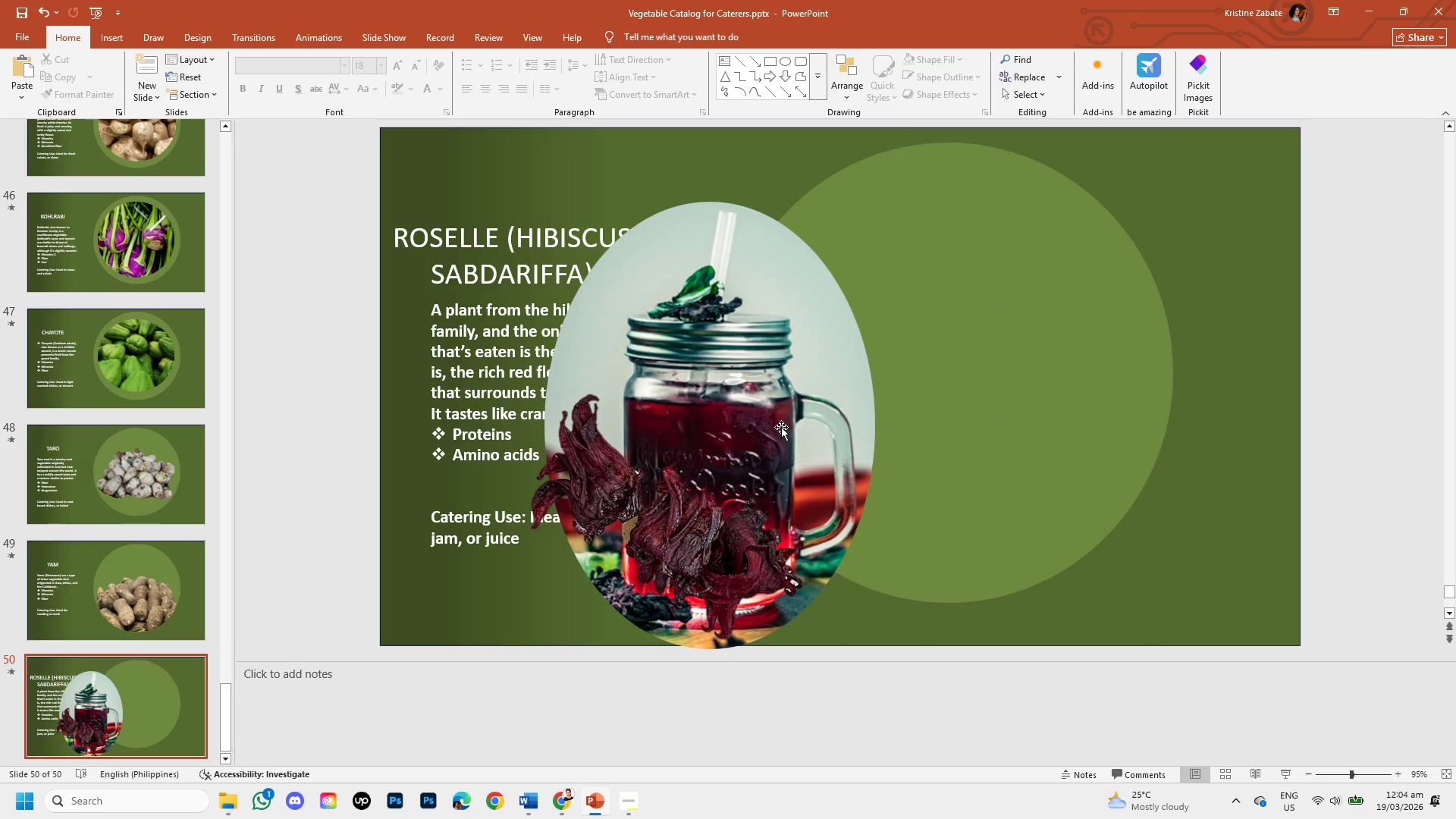 
left_click_drag(start_coordinate=[781, 427], to_coordinate=[1027, 362])
 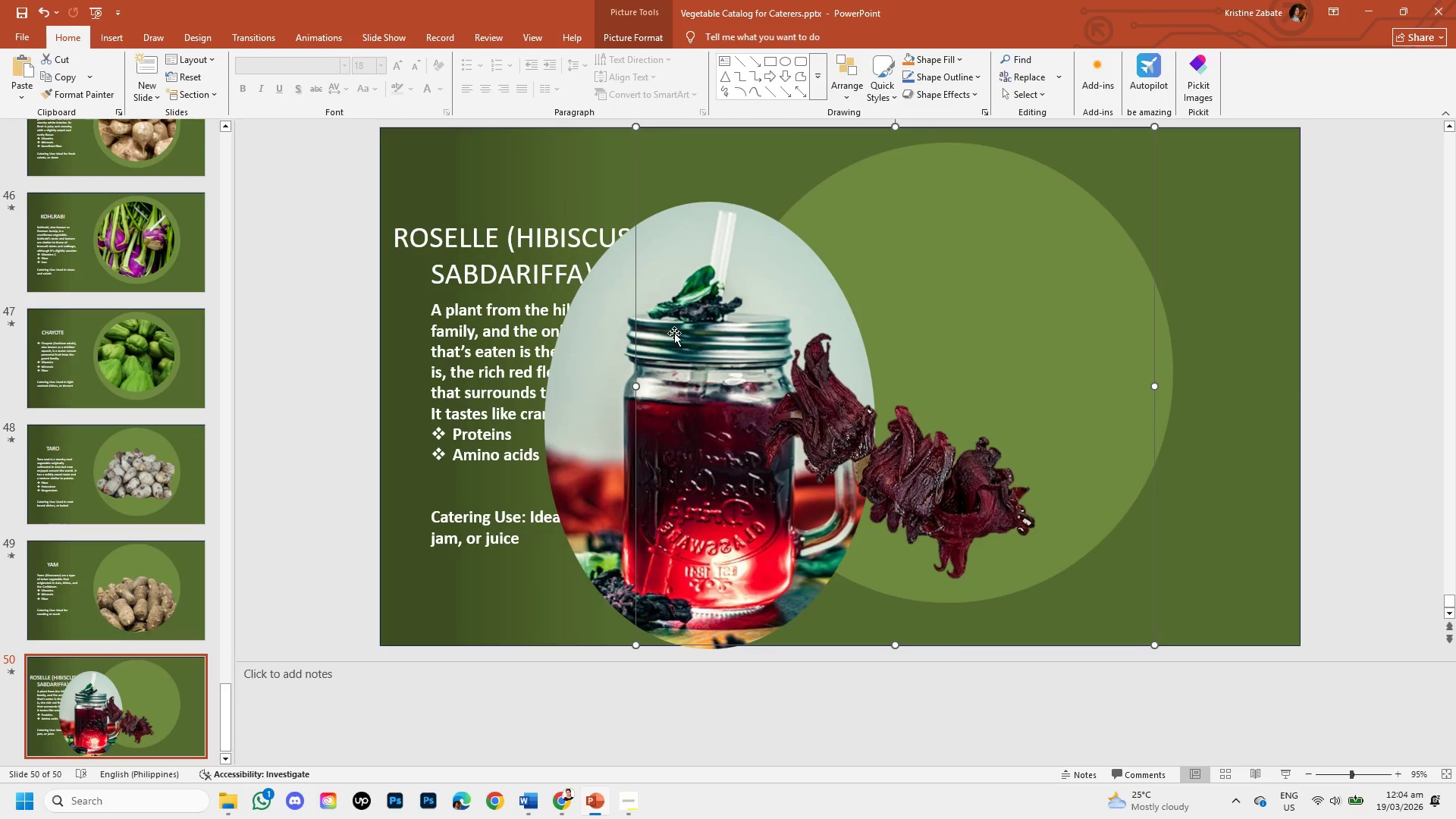 
left_click_drag(start_coordinate=[686, 335], to_coordinate=[799, 326])
 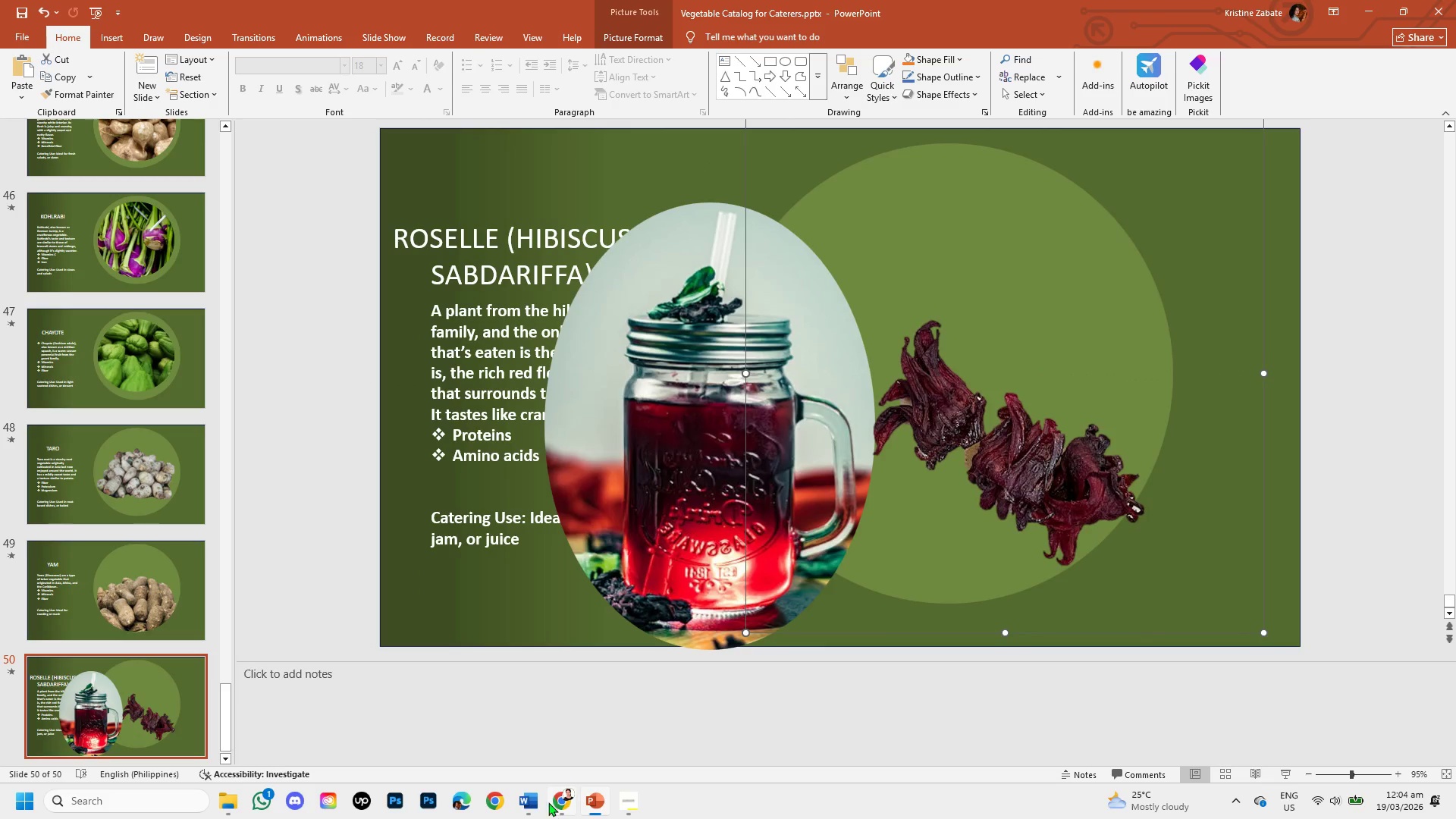 
left_click([553, 801])
 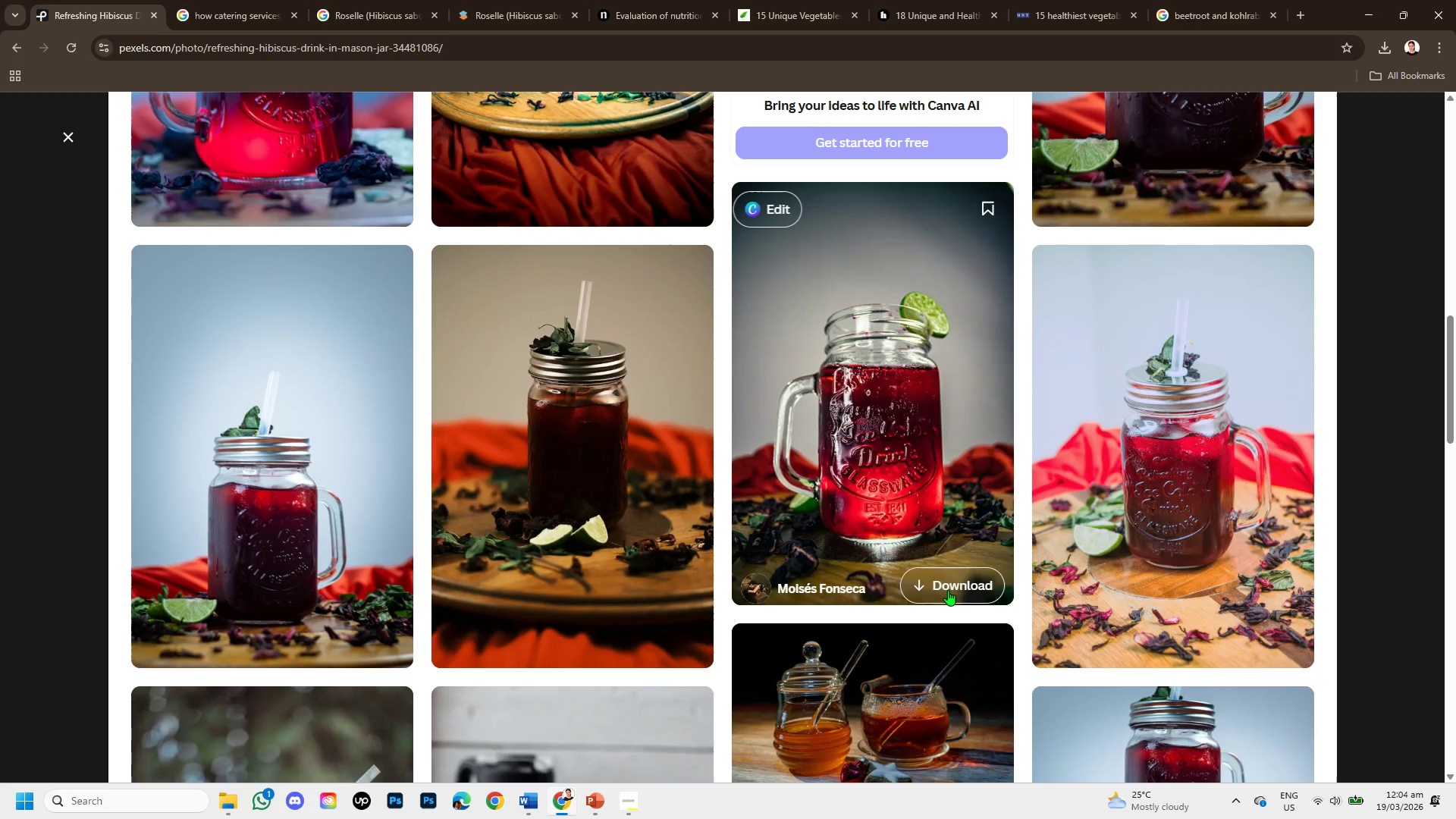 
scroll: coordinate [302, 454], scroll_direction: down, amount: 7.0
 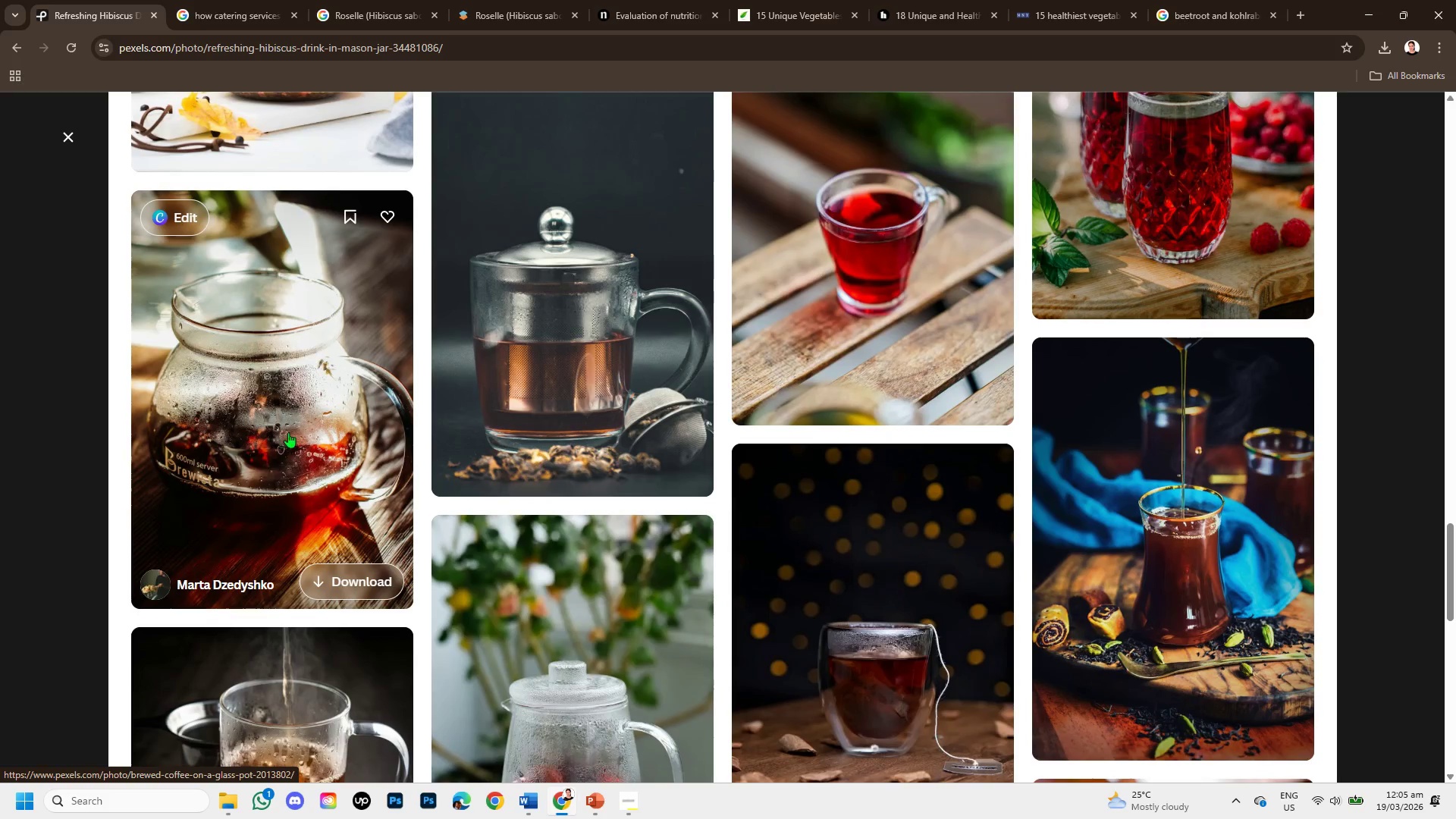 
left_click([287, 429])
 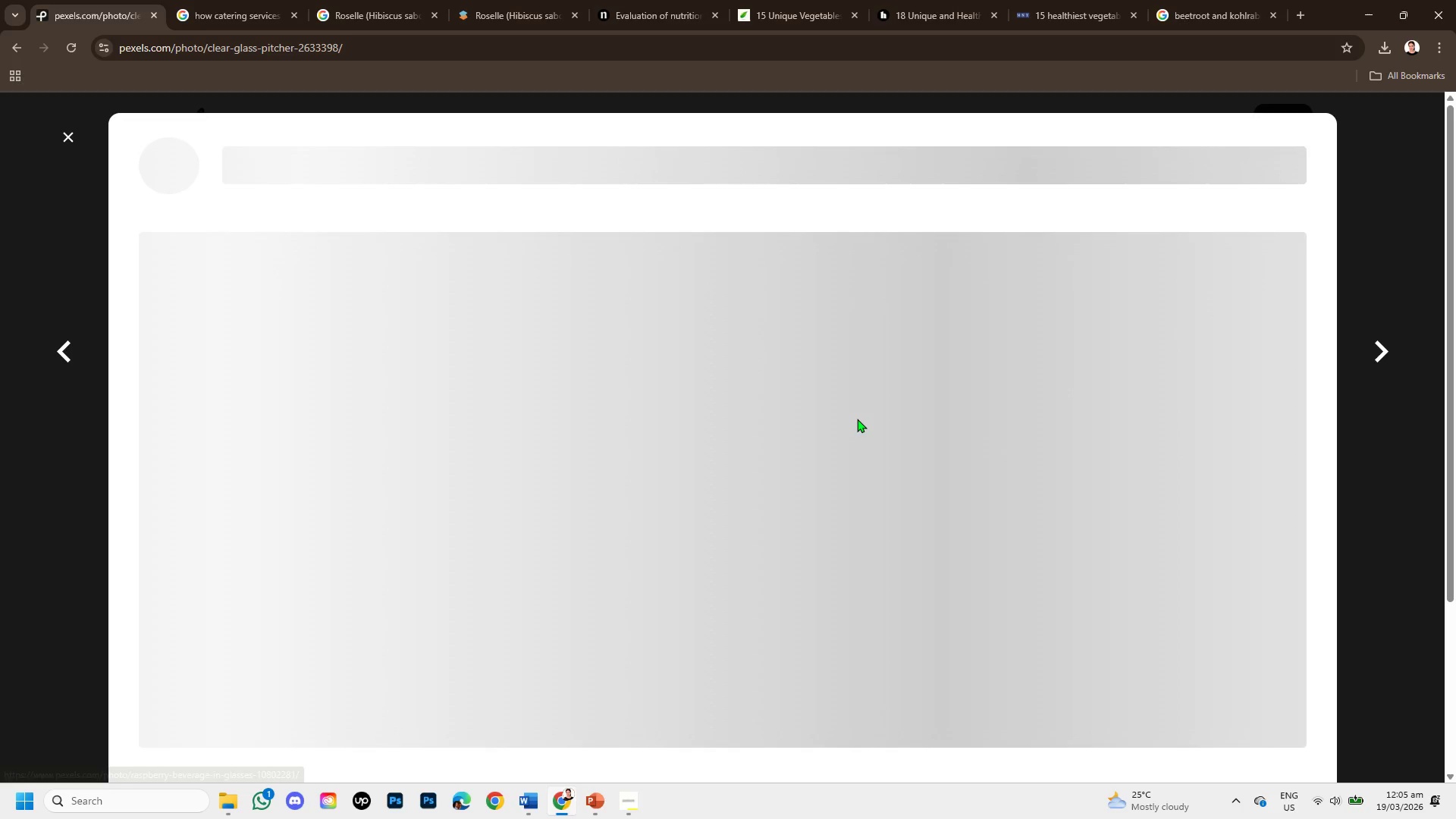 
scroll: coordinate [287, 429], scroll_direction: up, amount: 2.0
 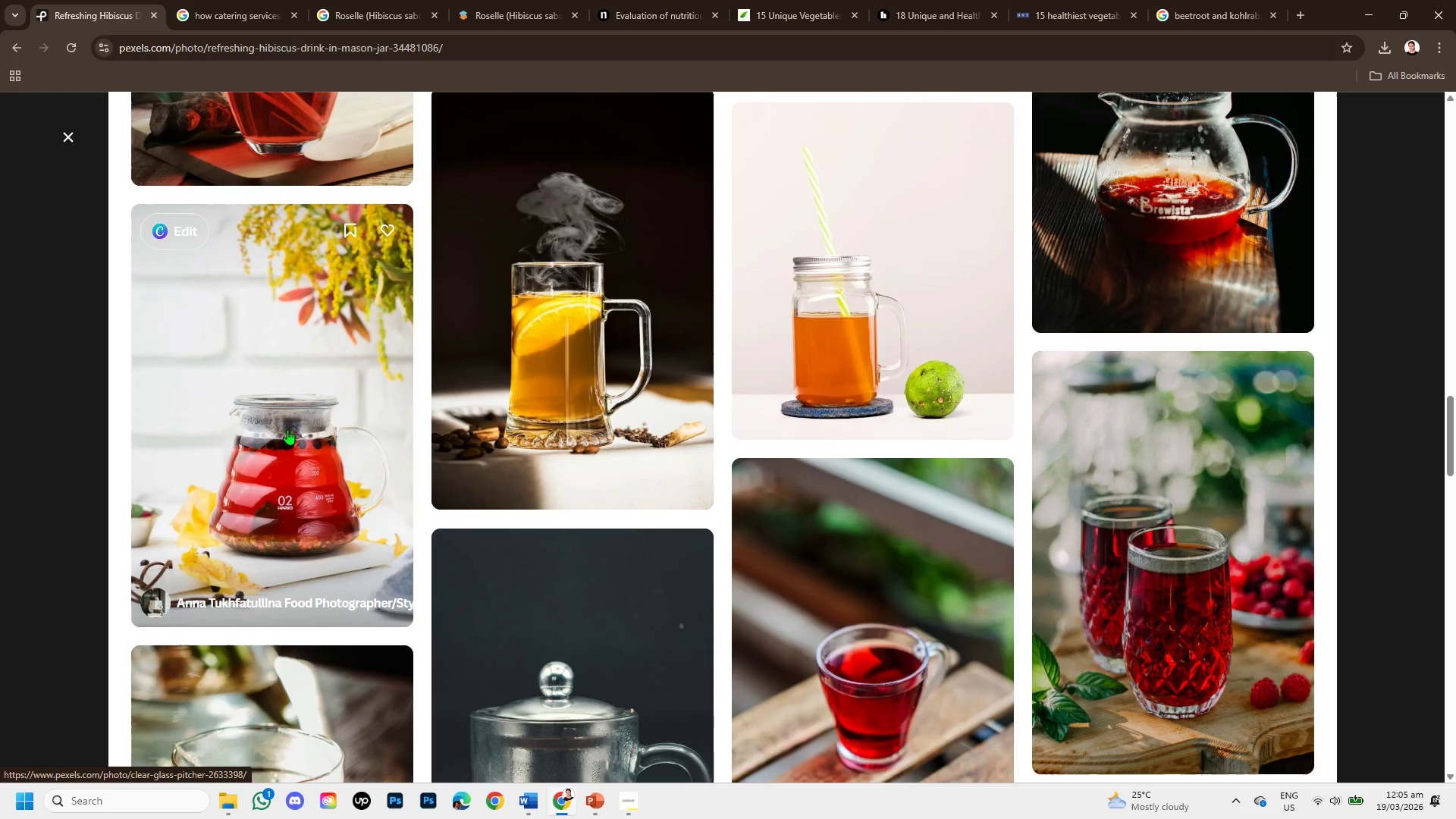 
scroll: coordinate [1072, 360], scroll_direction: down, amount: 6.0
 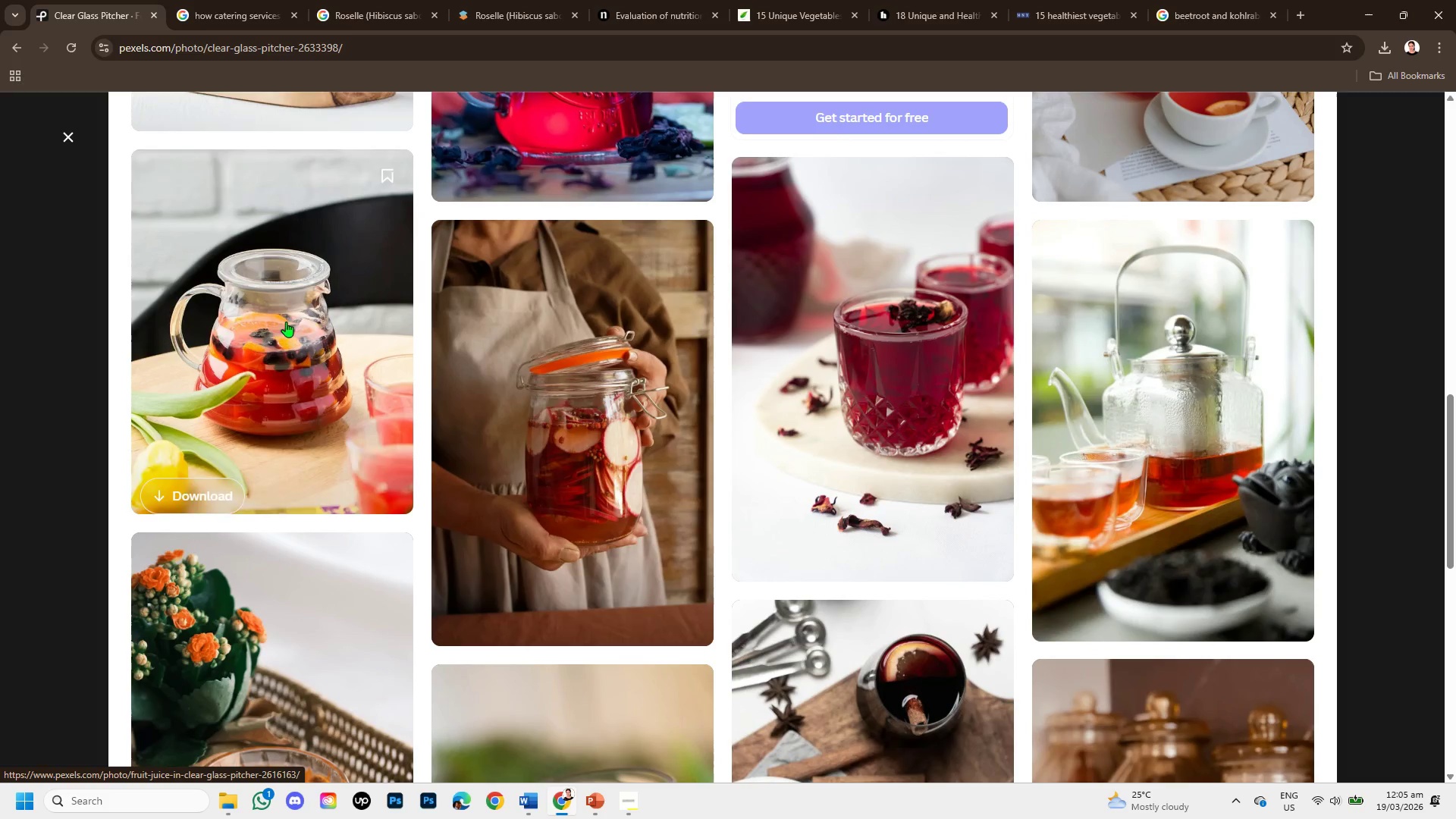 
left_click([235, 318])
 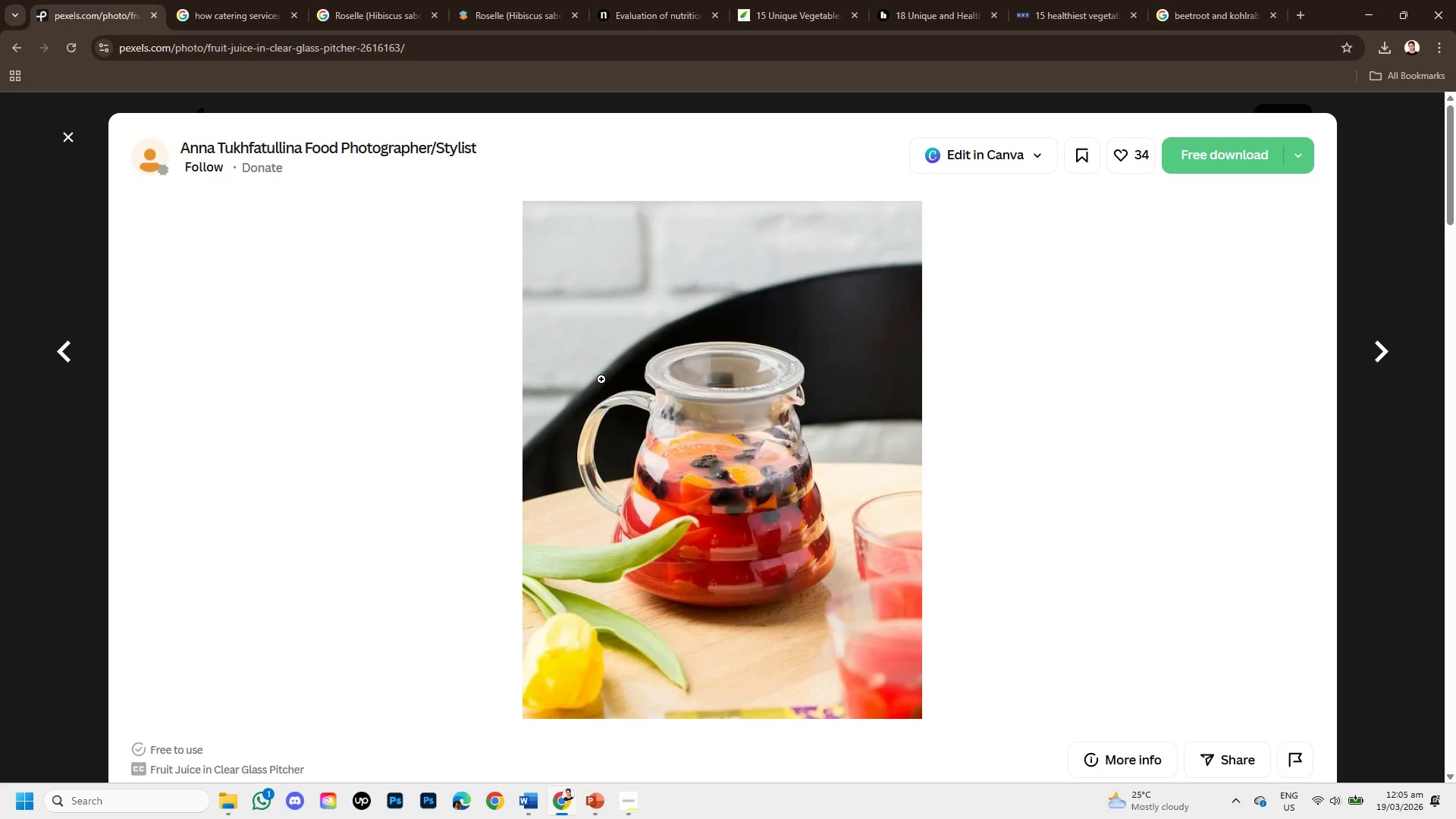 
scroll: coordinate [698, 369], scroll_direction: down, amount: 3.0
 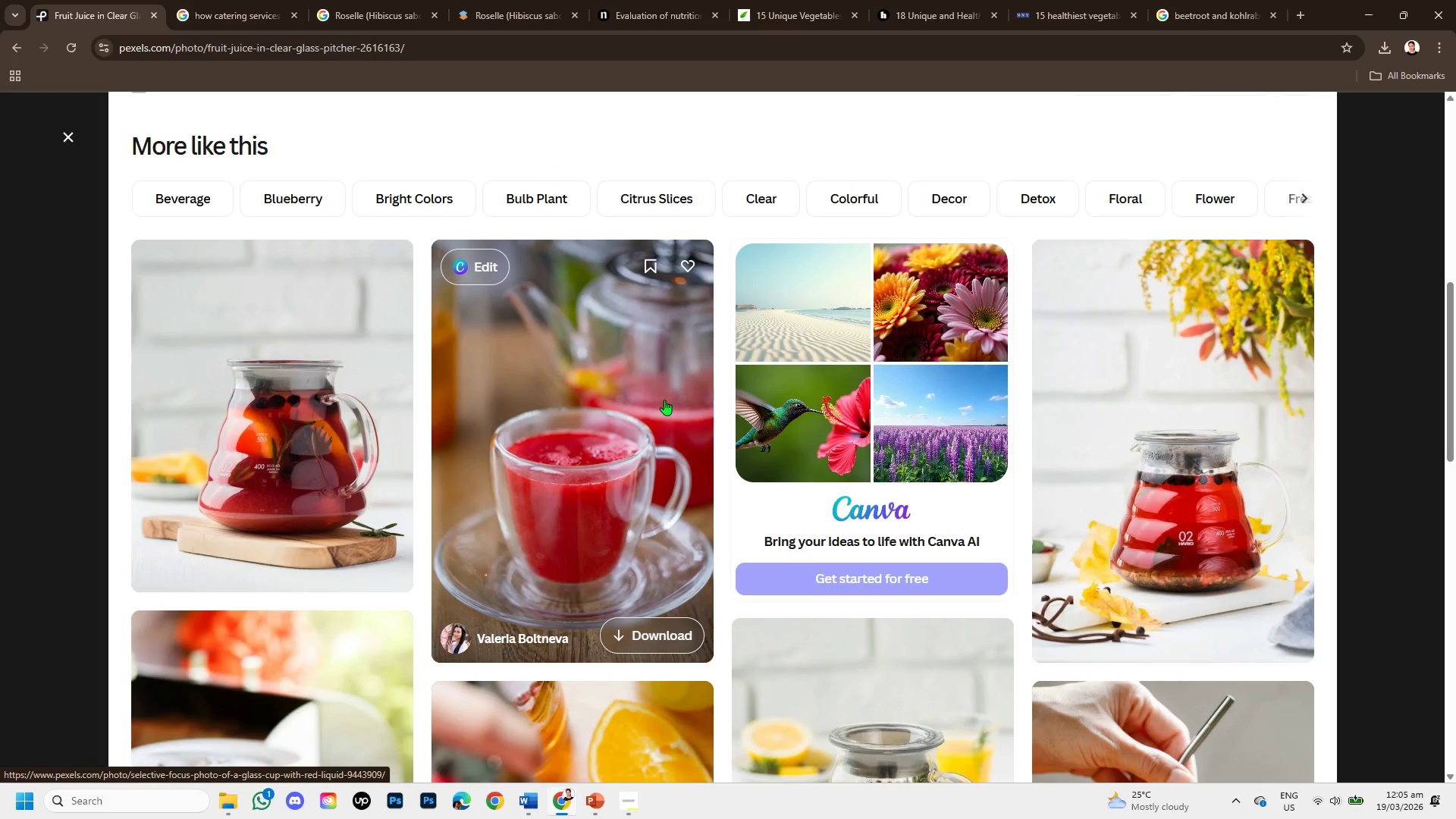 
left_click([614, 419])
 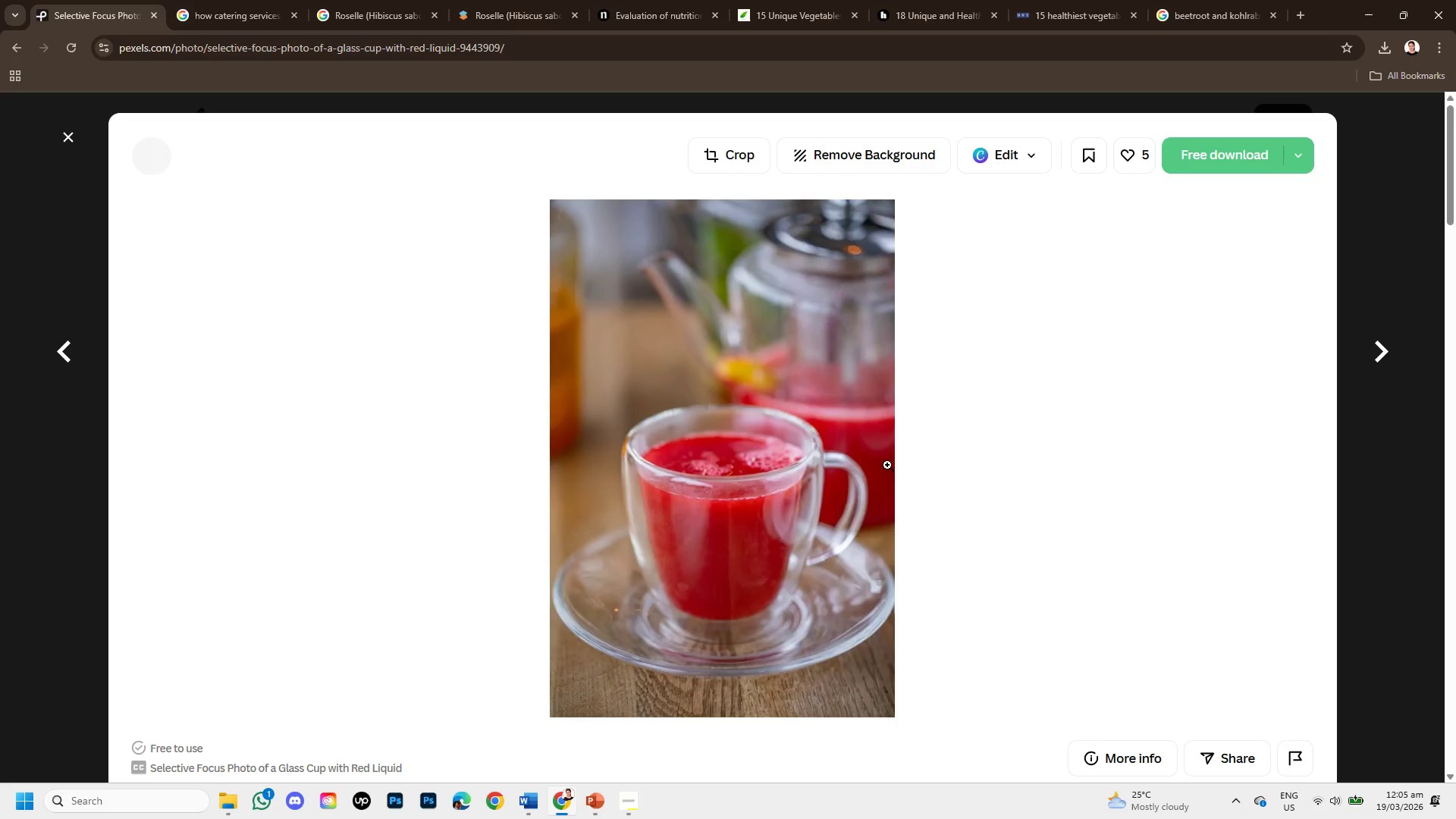 
right_click([765, 466])
 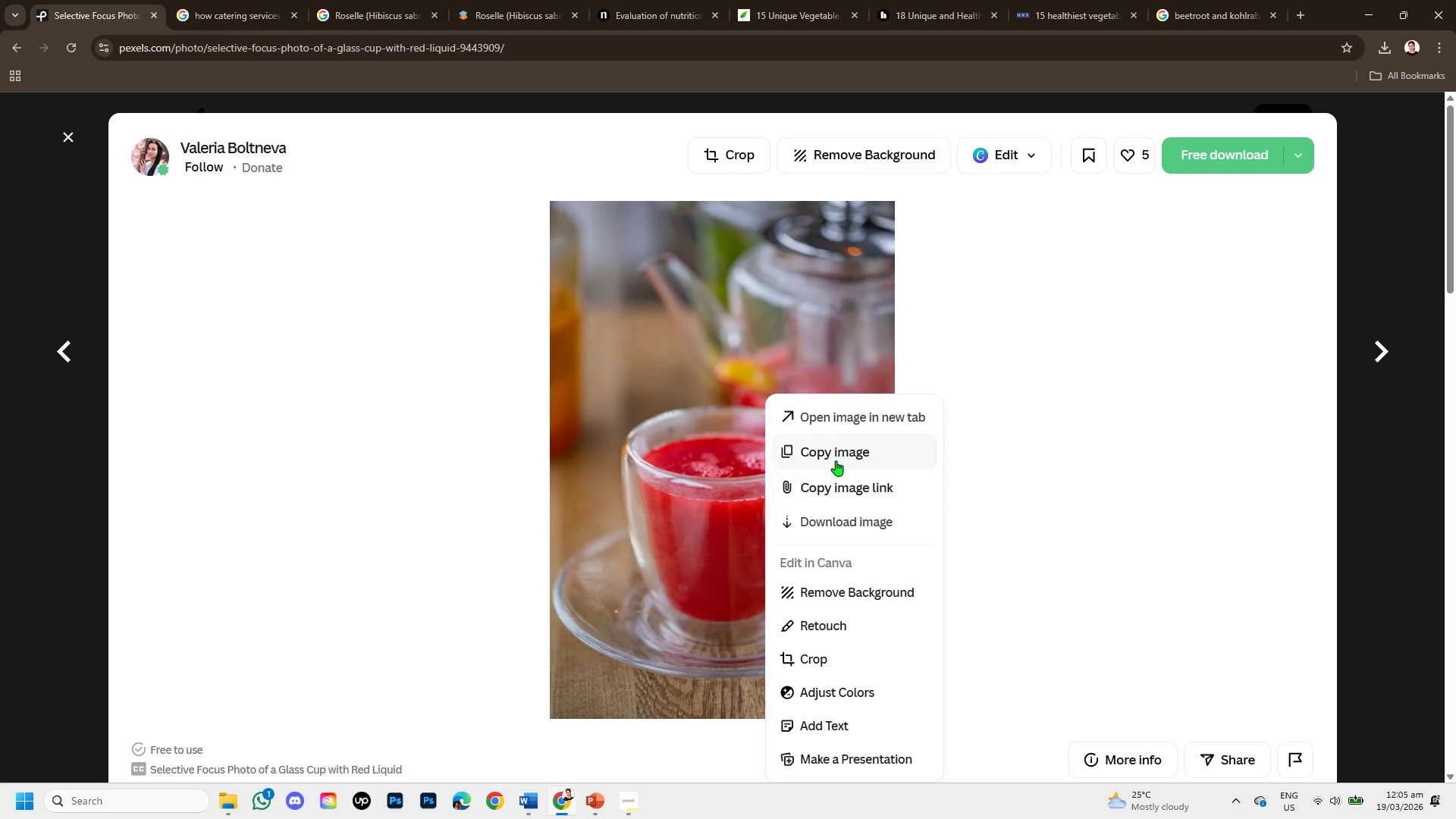 
left_click([836, 456])
 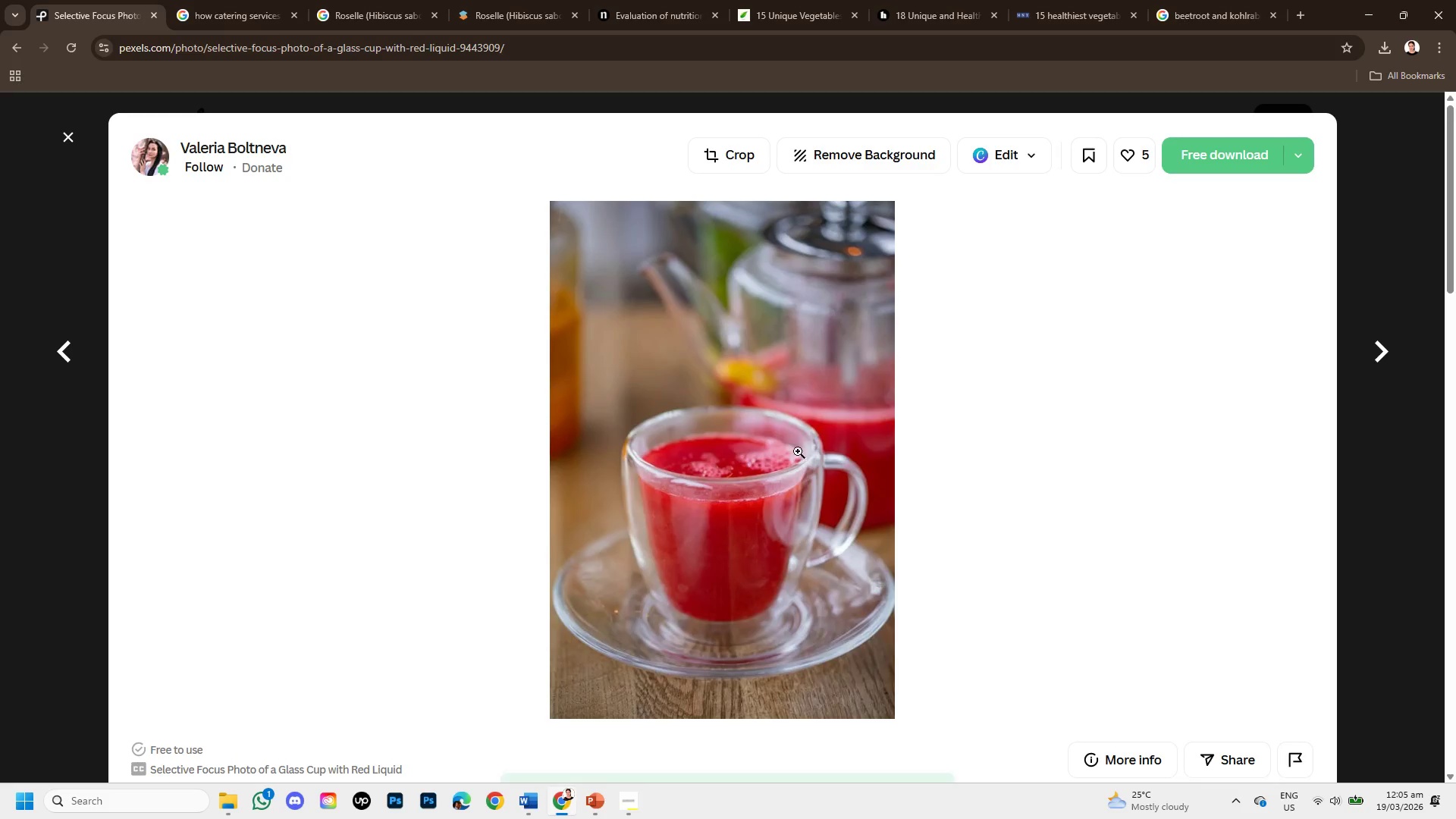 
scroll: coordinate [776, 453], scroll_direction: down, amount: 3.0
 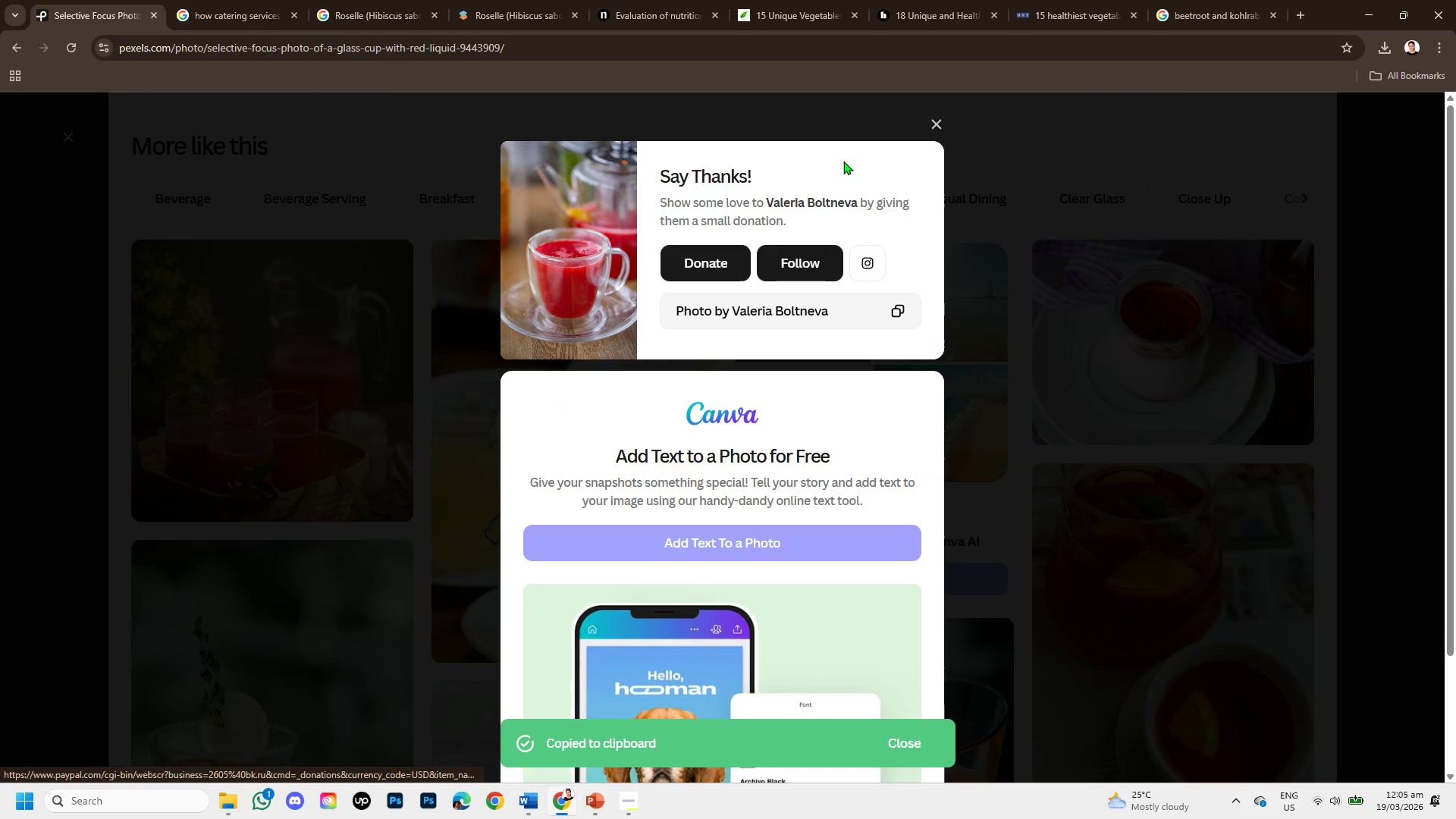 
left_click([941, 118])
 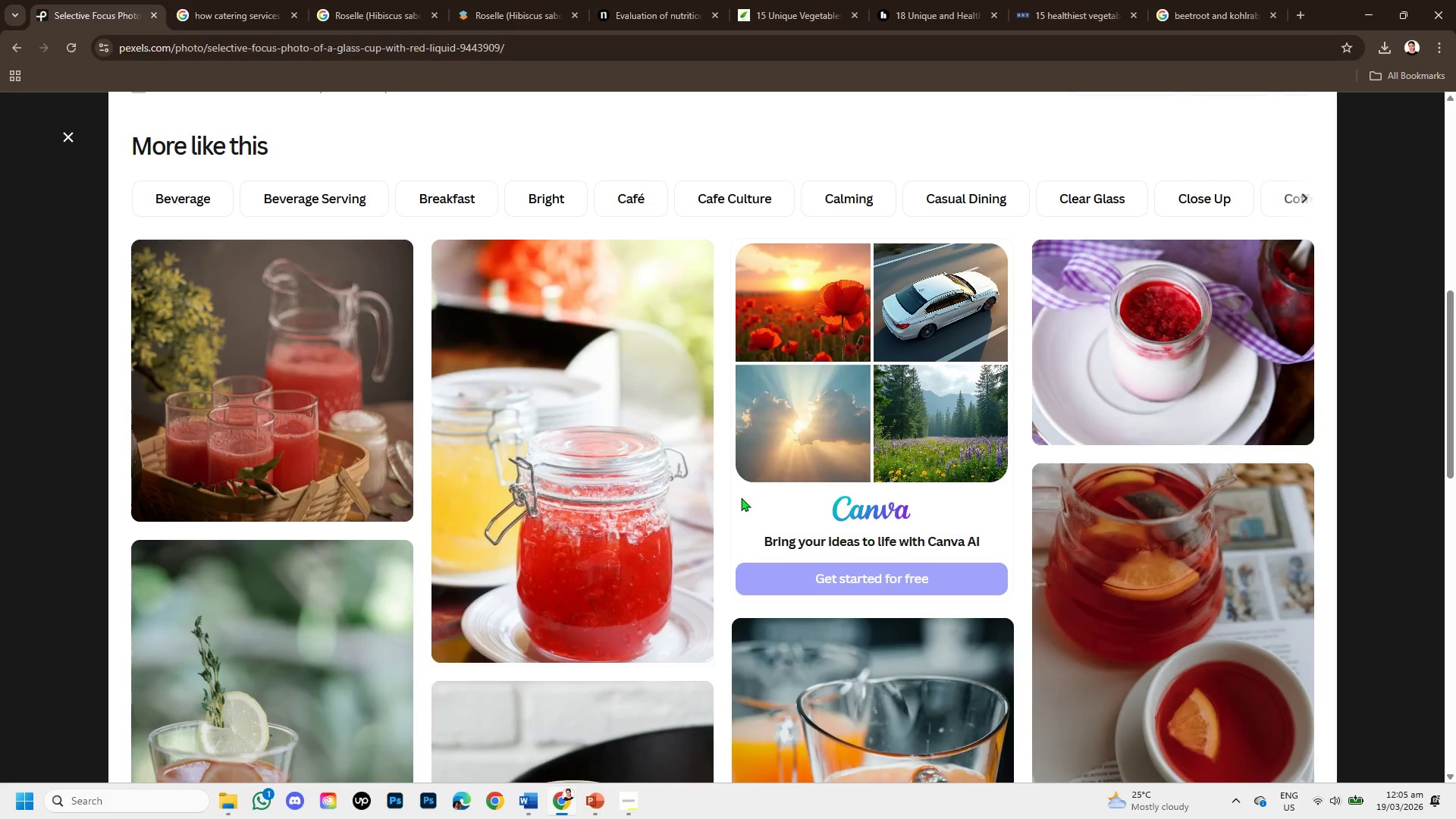 
scroll: coordinate [875, 505], scroll_direction: down, amount: 5.0
 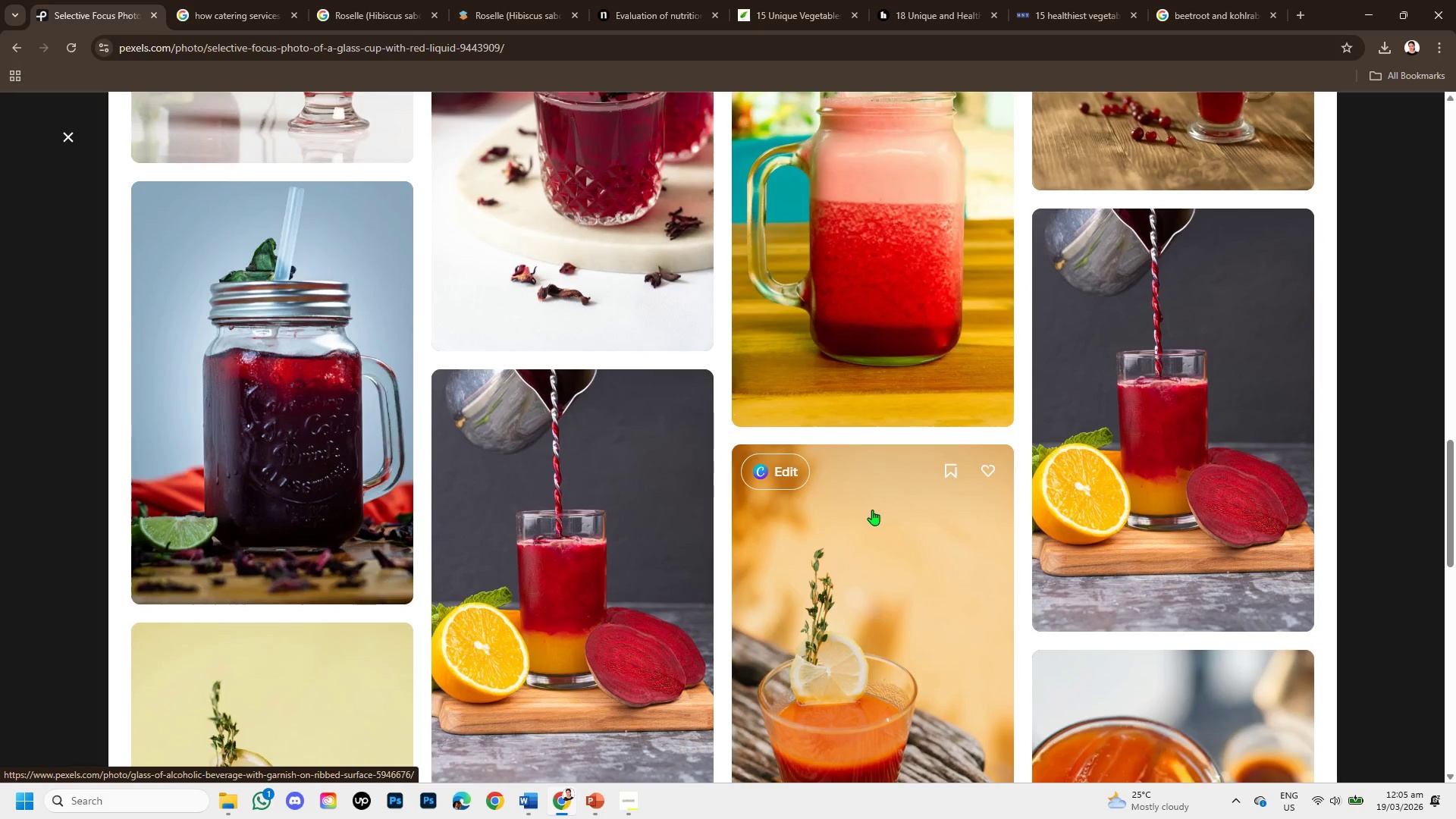 
scroll: coordinate [725, 460], scroll_direction: up, amount: 7.0
 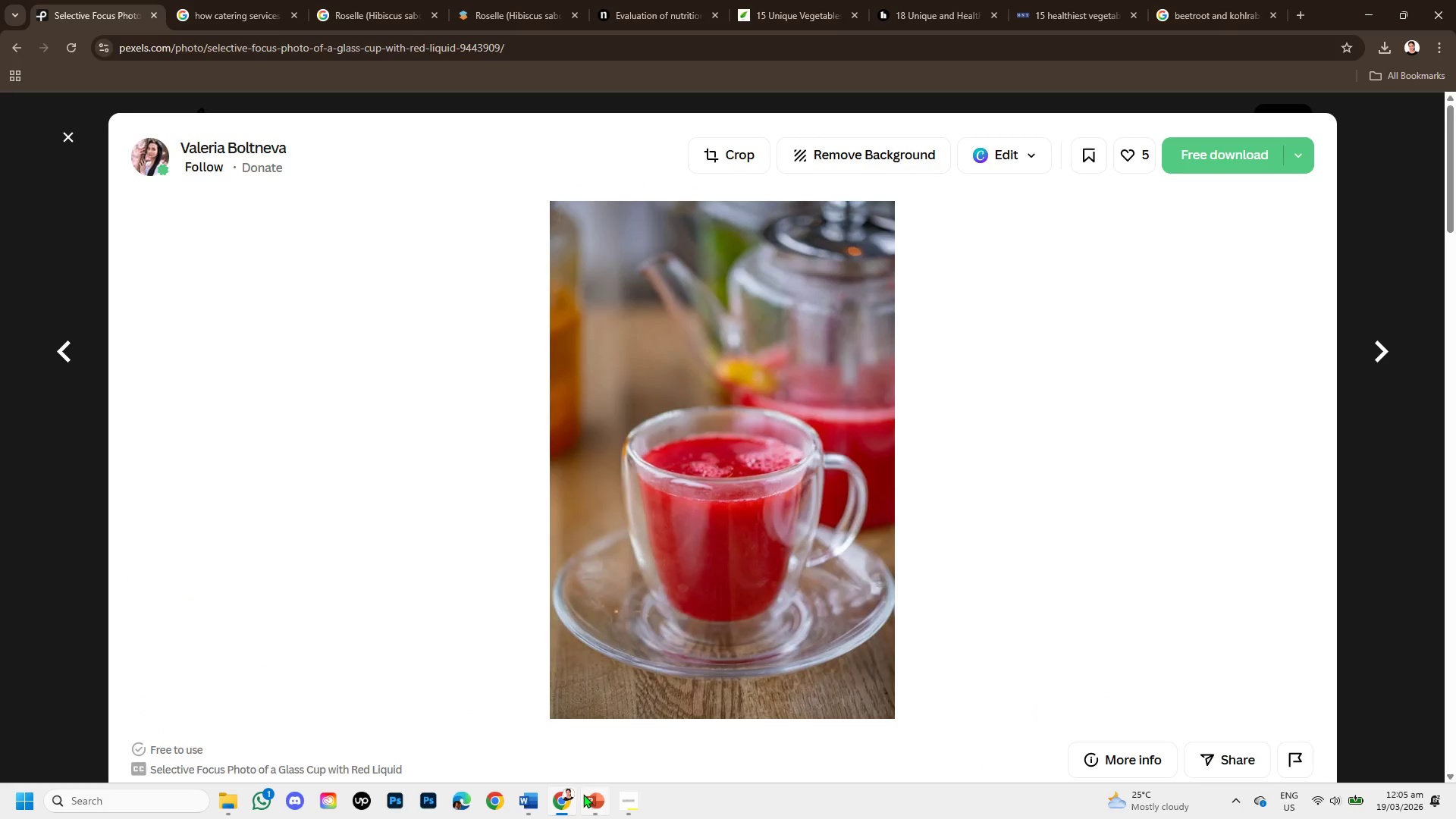 
left_click([583, 794])
 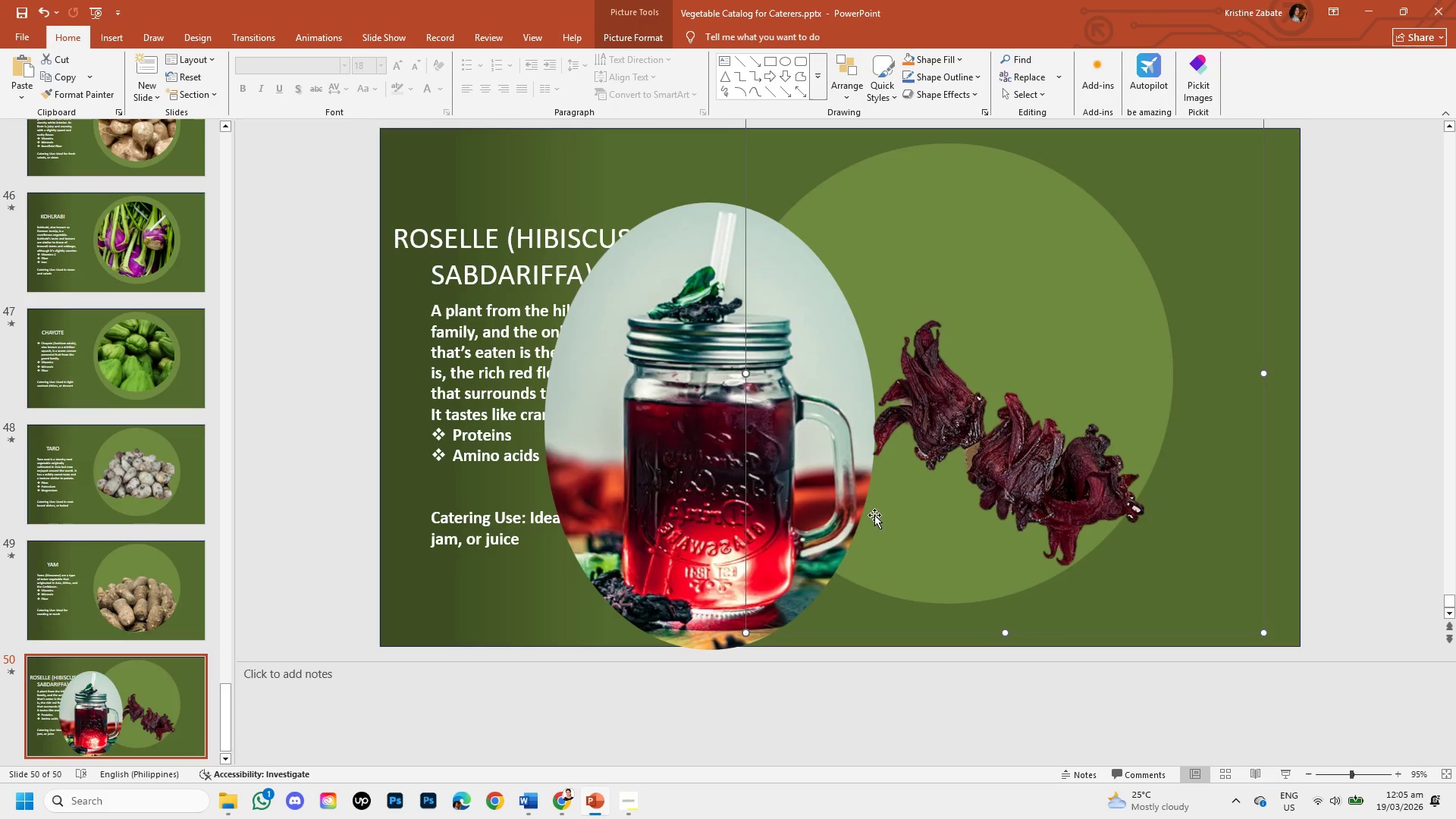 
key(Control+V)
 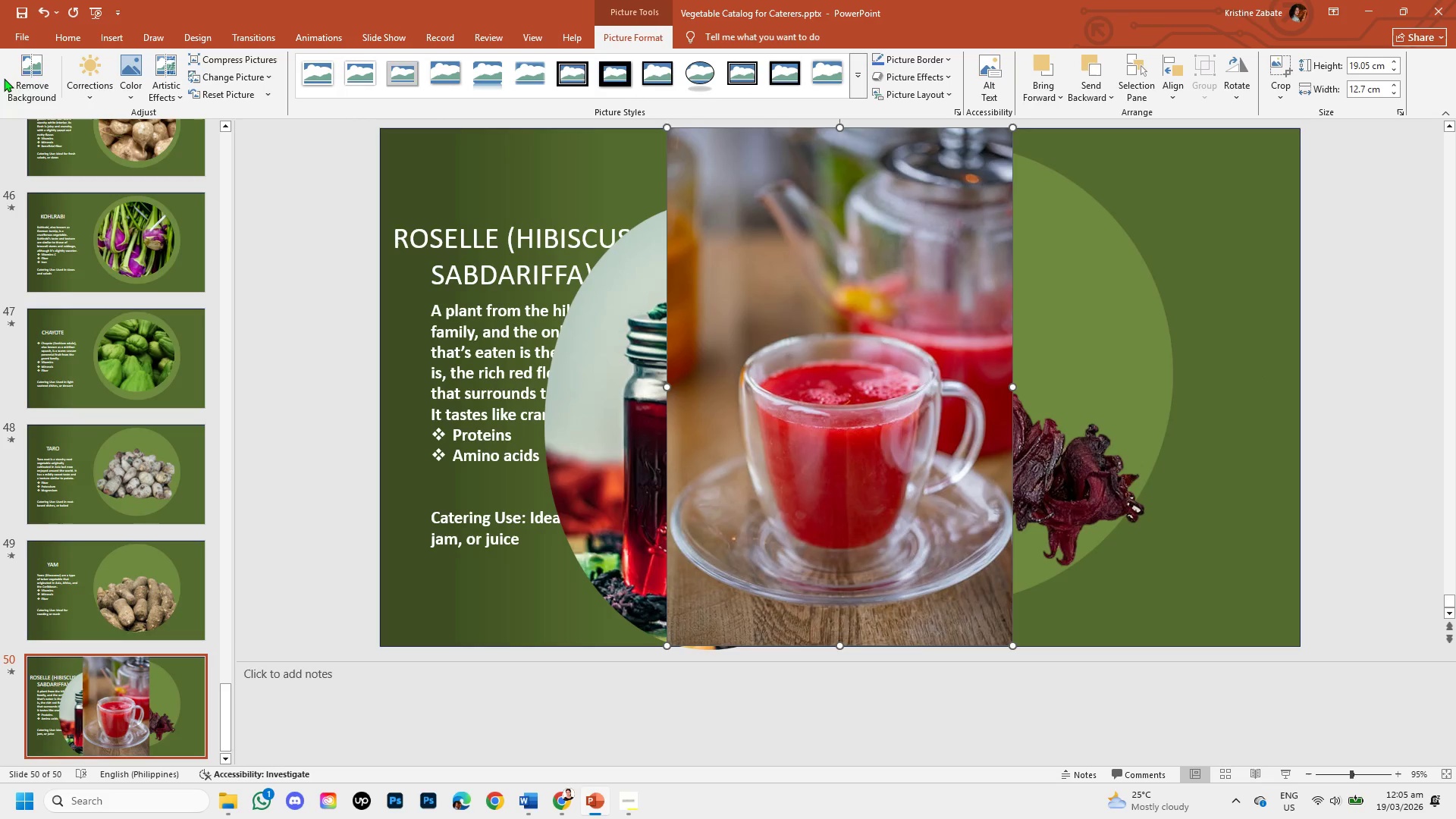 
left_click([8, 74])
 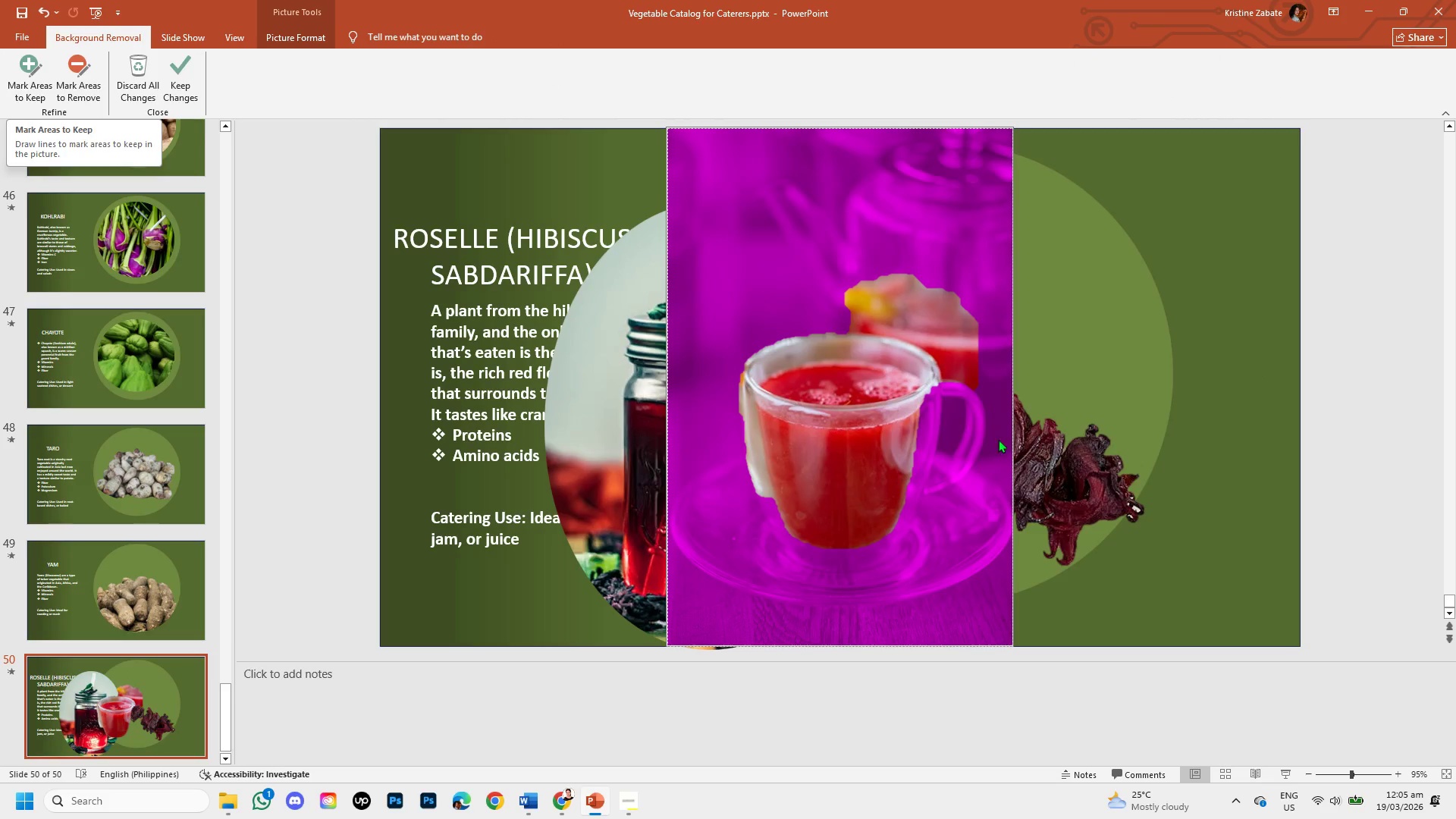 
left_click([1137, 427])
 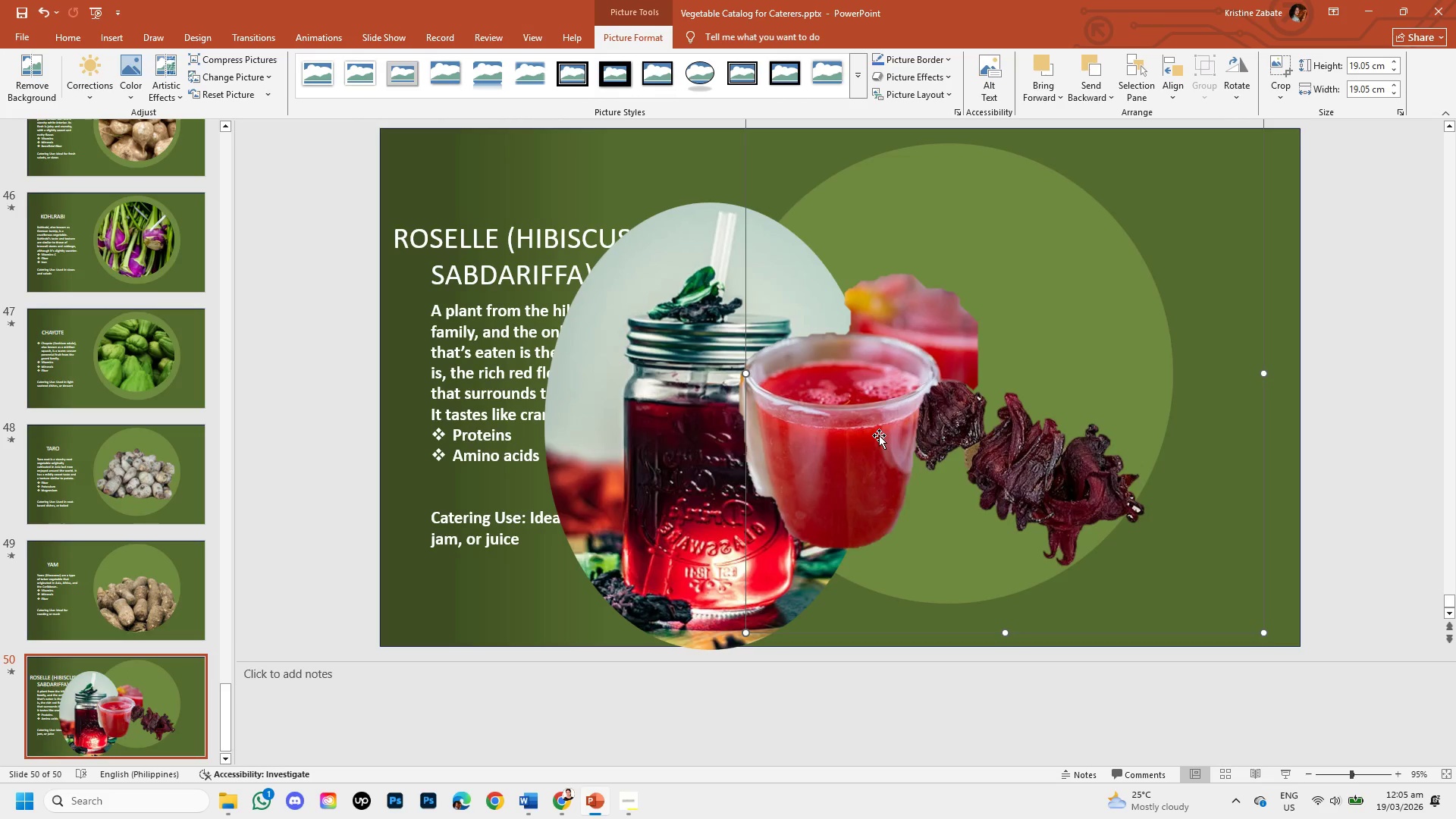 
hold_key(key=ControlLeft, duration=0.33)
 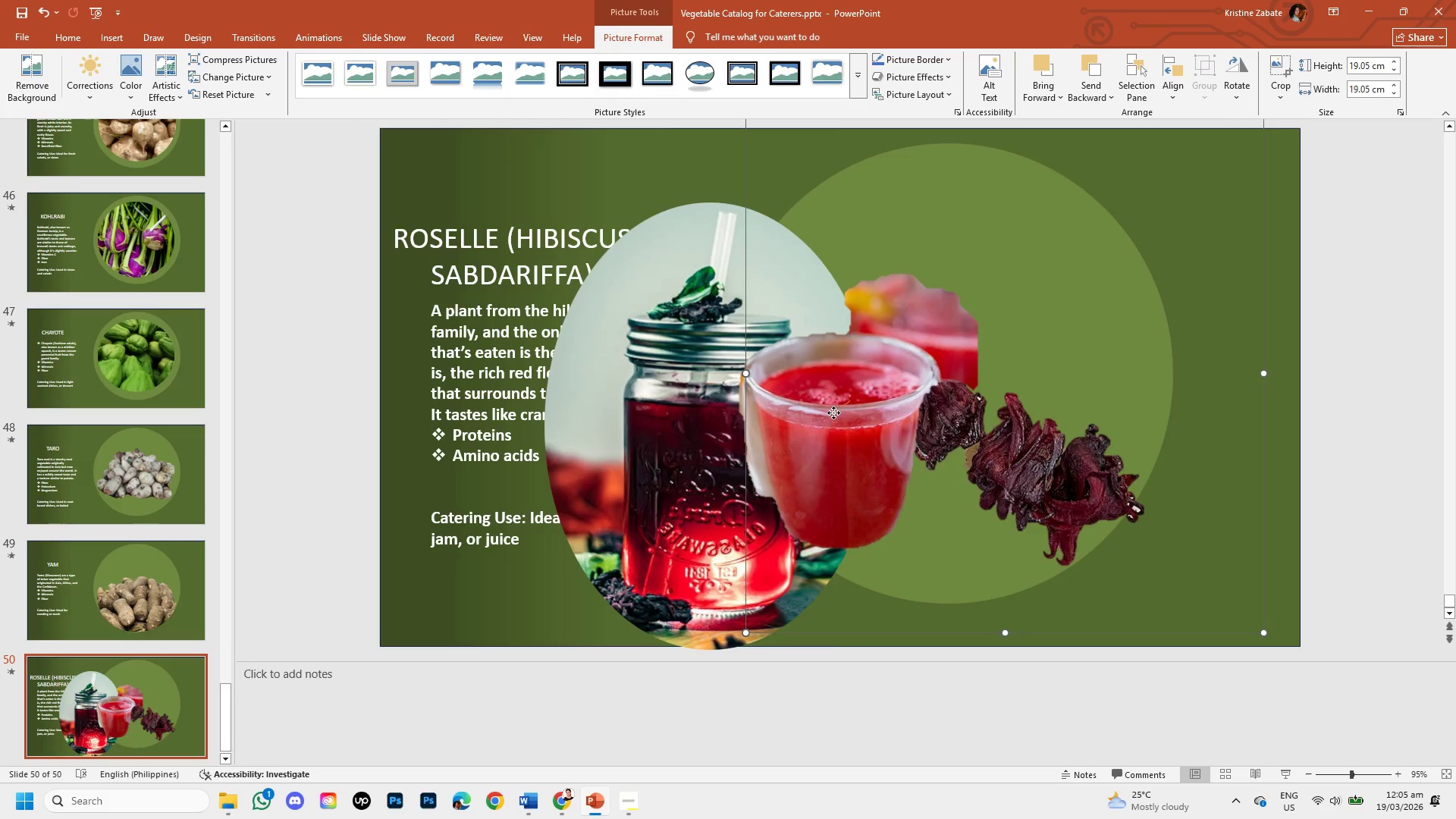 
left_click([833, 413])
 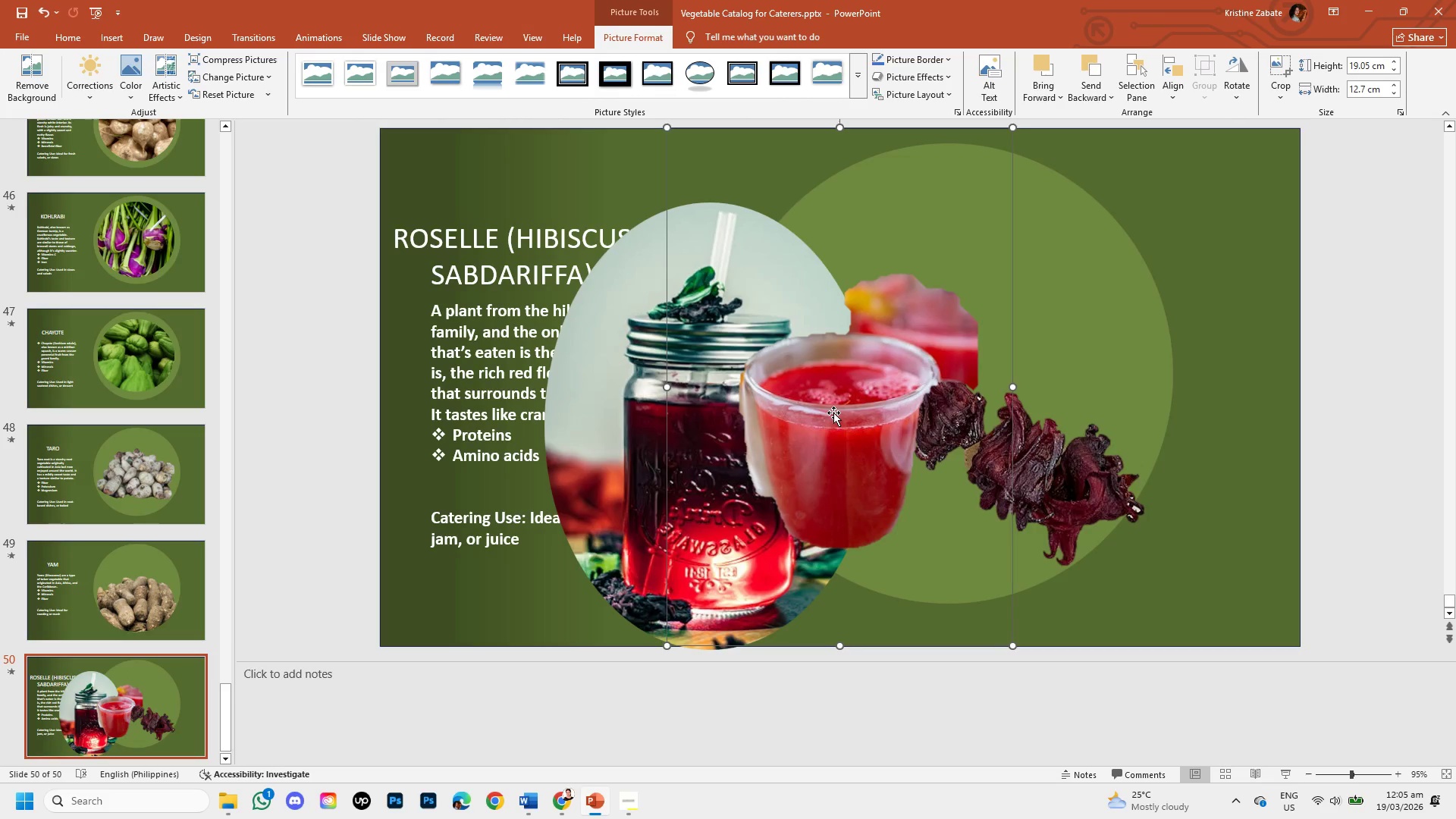 
key(Backspace)
 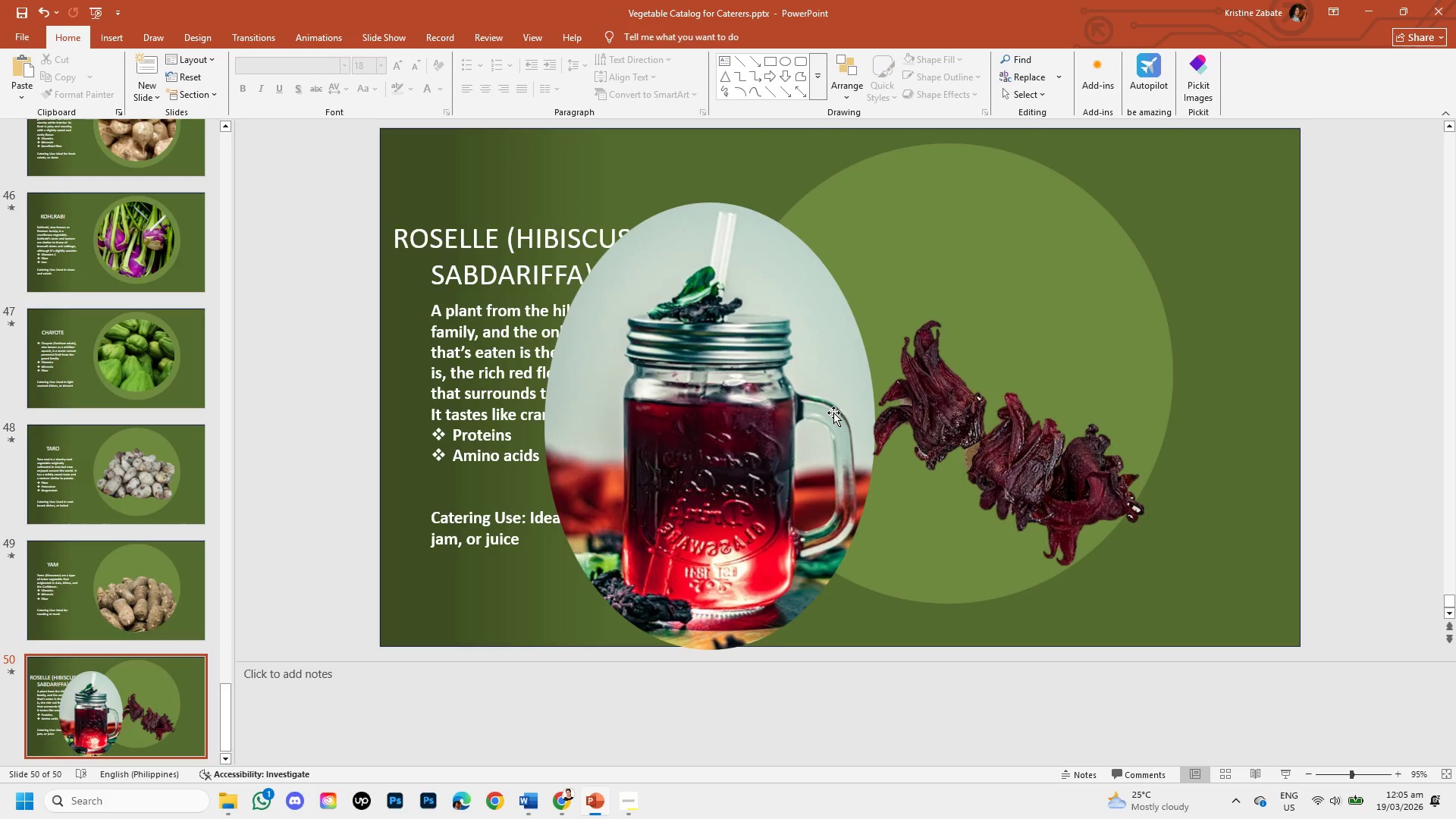 
left_click([825, 410])
 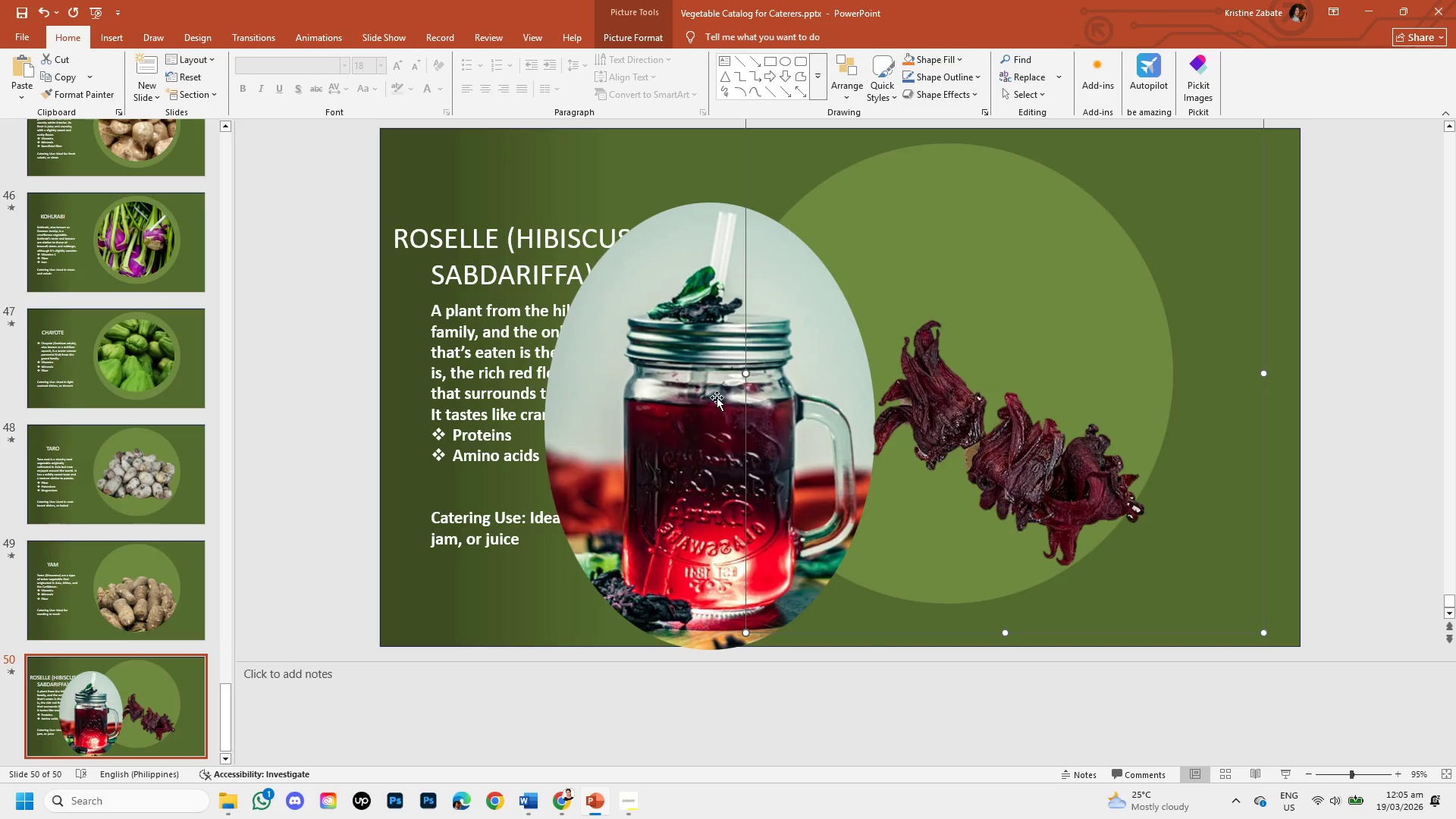 
left_click([715, 397])
 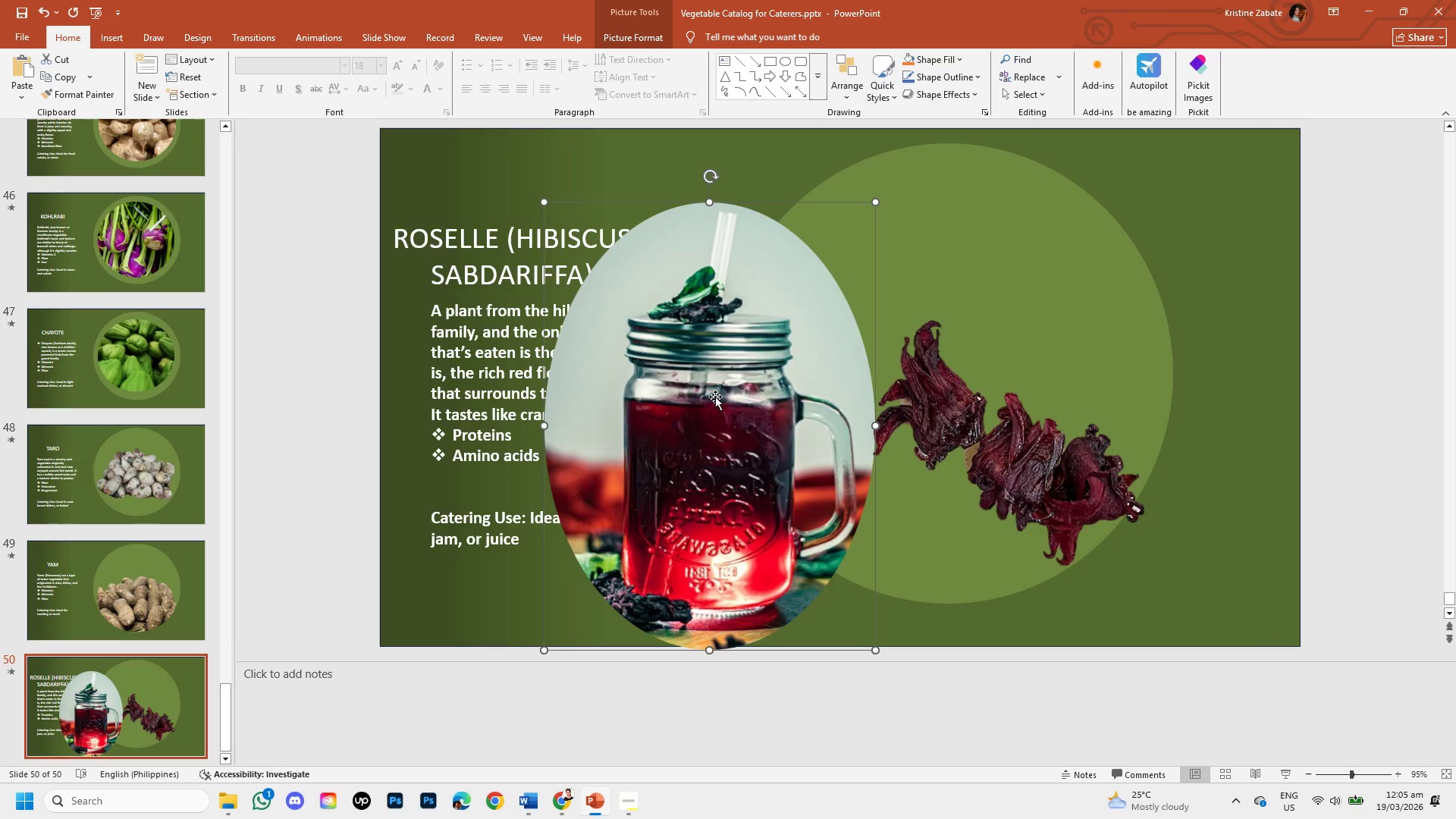 
left_click_drag(start_coordinate=[715, 397], to_coordinate=[975, 346])
 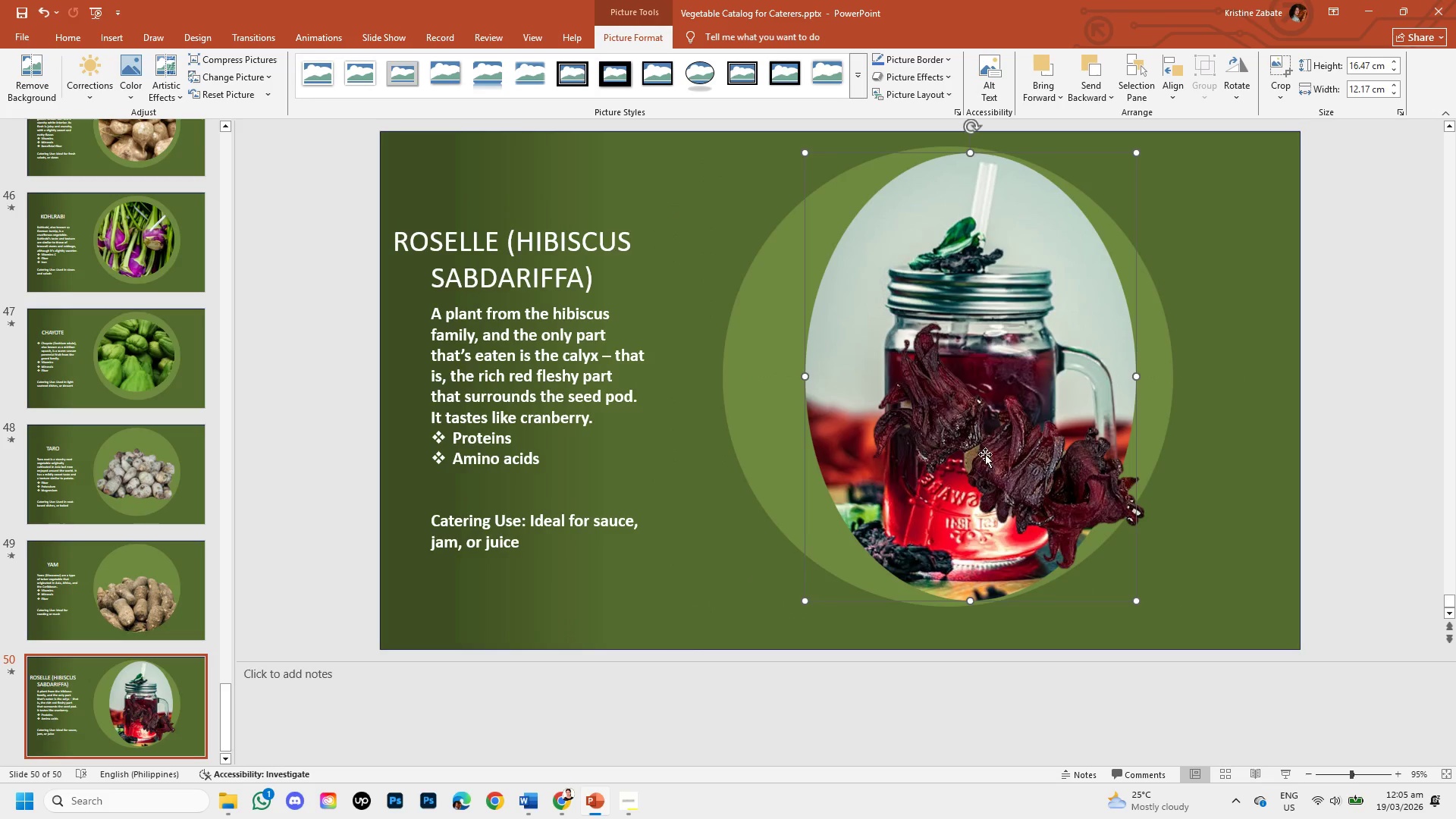 
left_click_drag(start_coordinate=[986, 457], to_coordinate=[808, 449])
 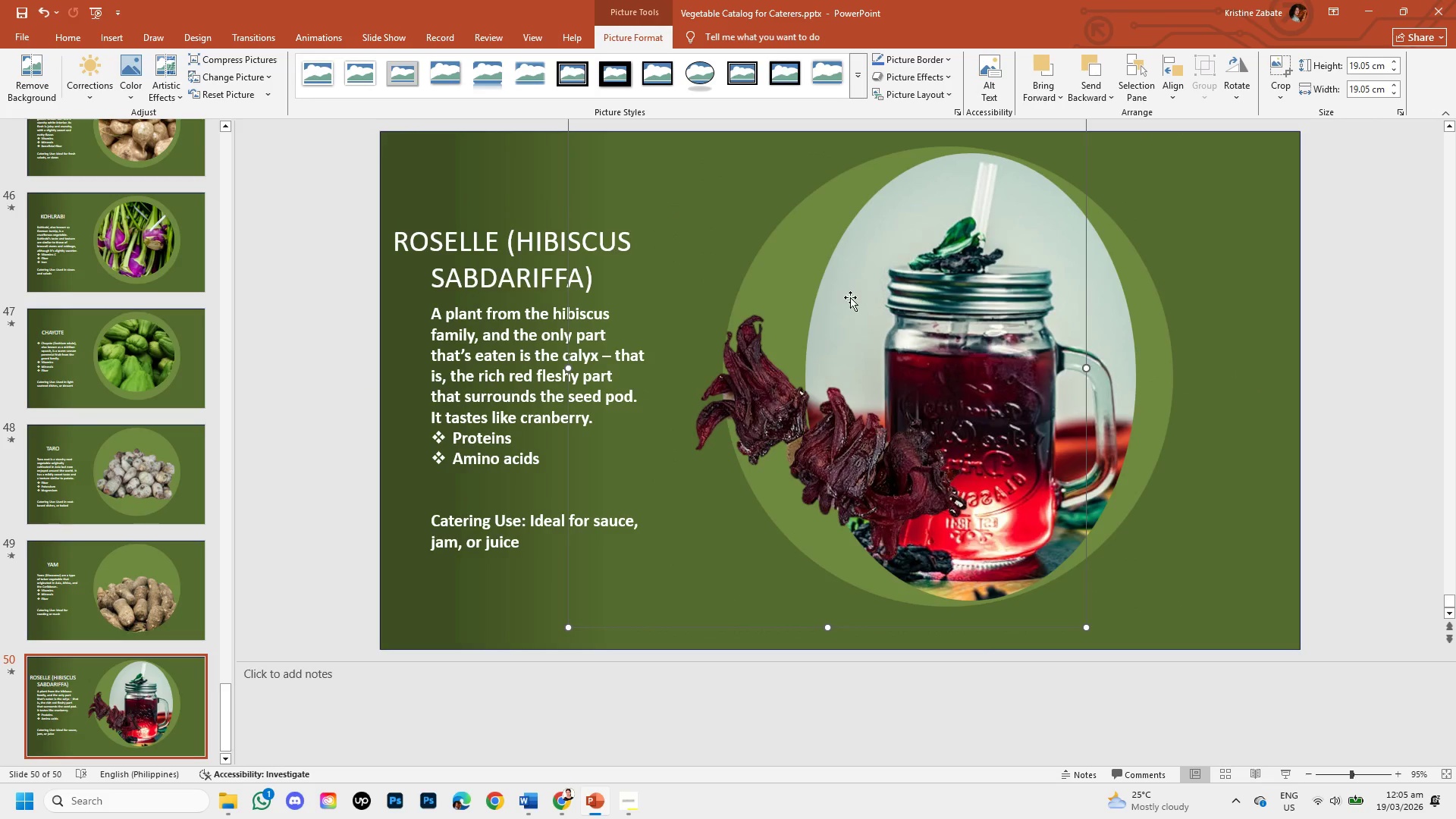 
scroll: coordinate [850, 300], scroll_direction: down, amount: 1.0
 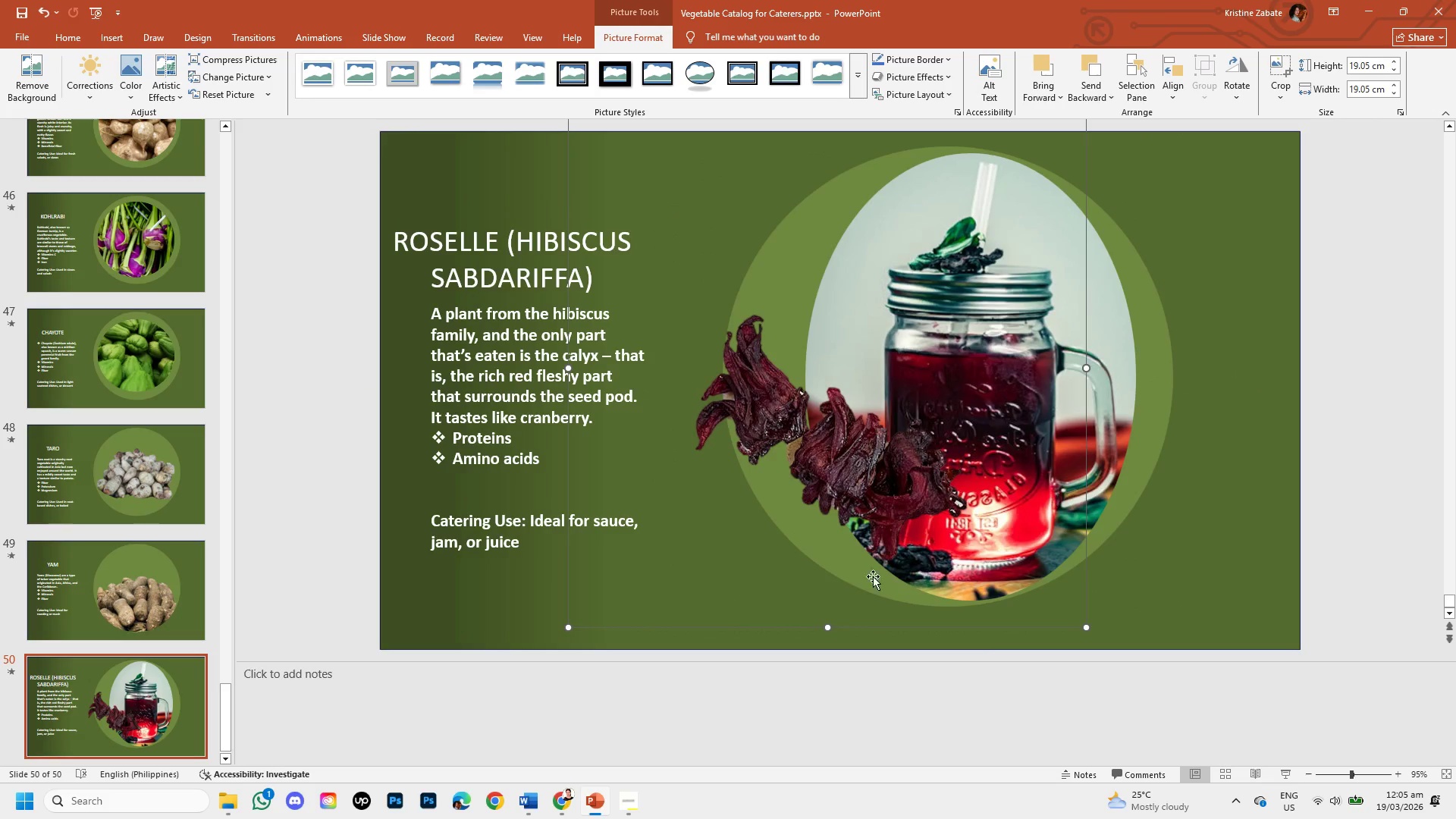 
left_click_drag(start_coordinate=[912, 382], to_coordinate=[730, 407])
 